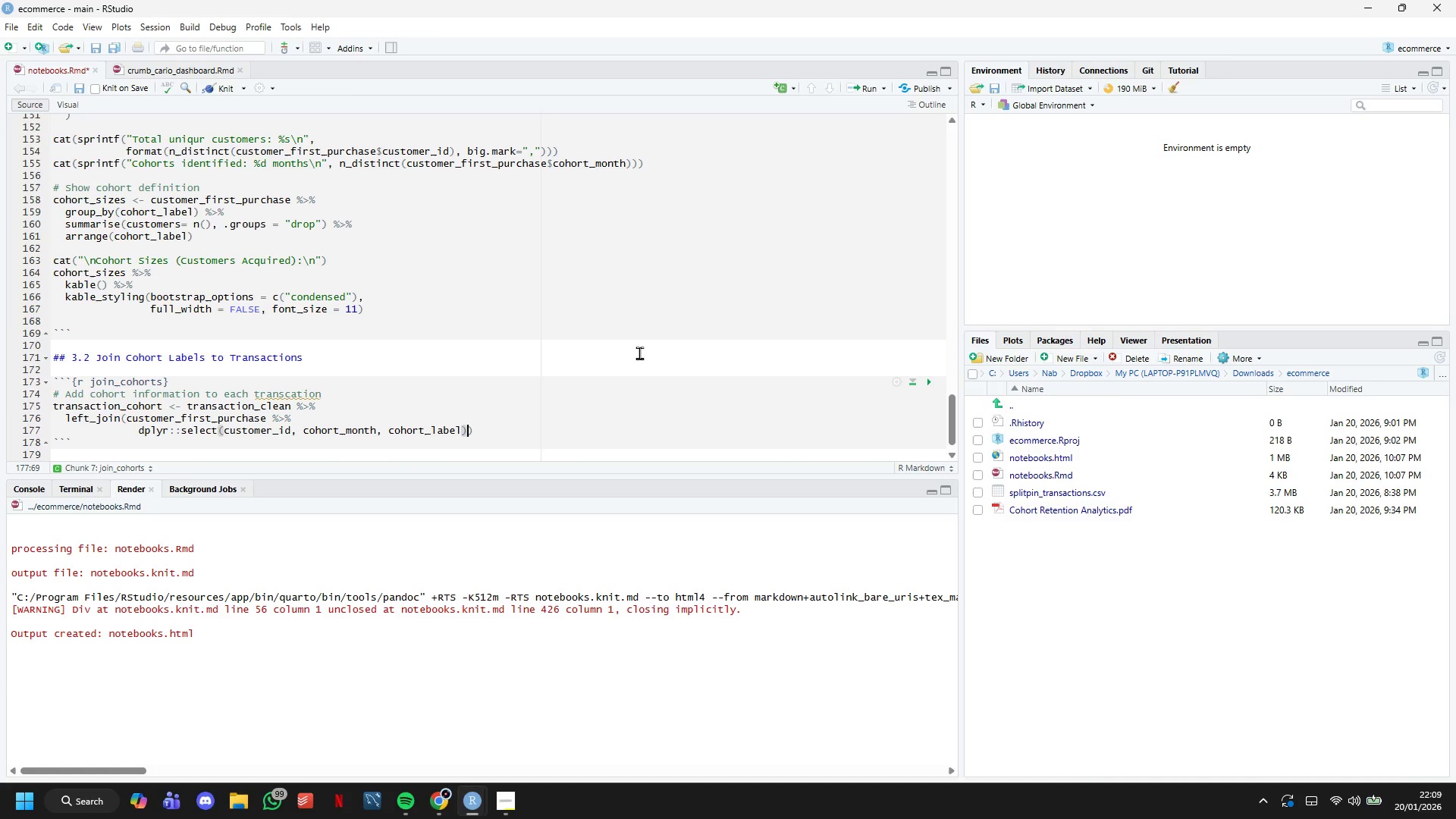 
key(Enter)
 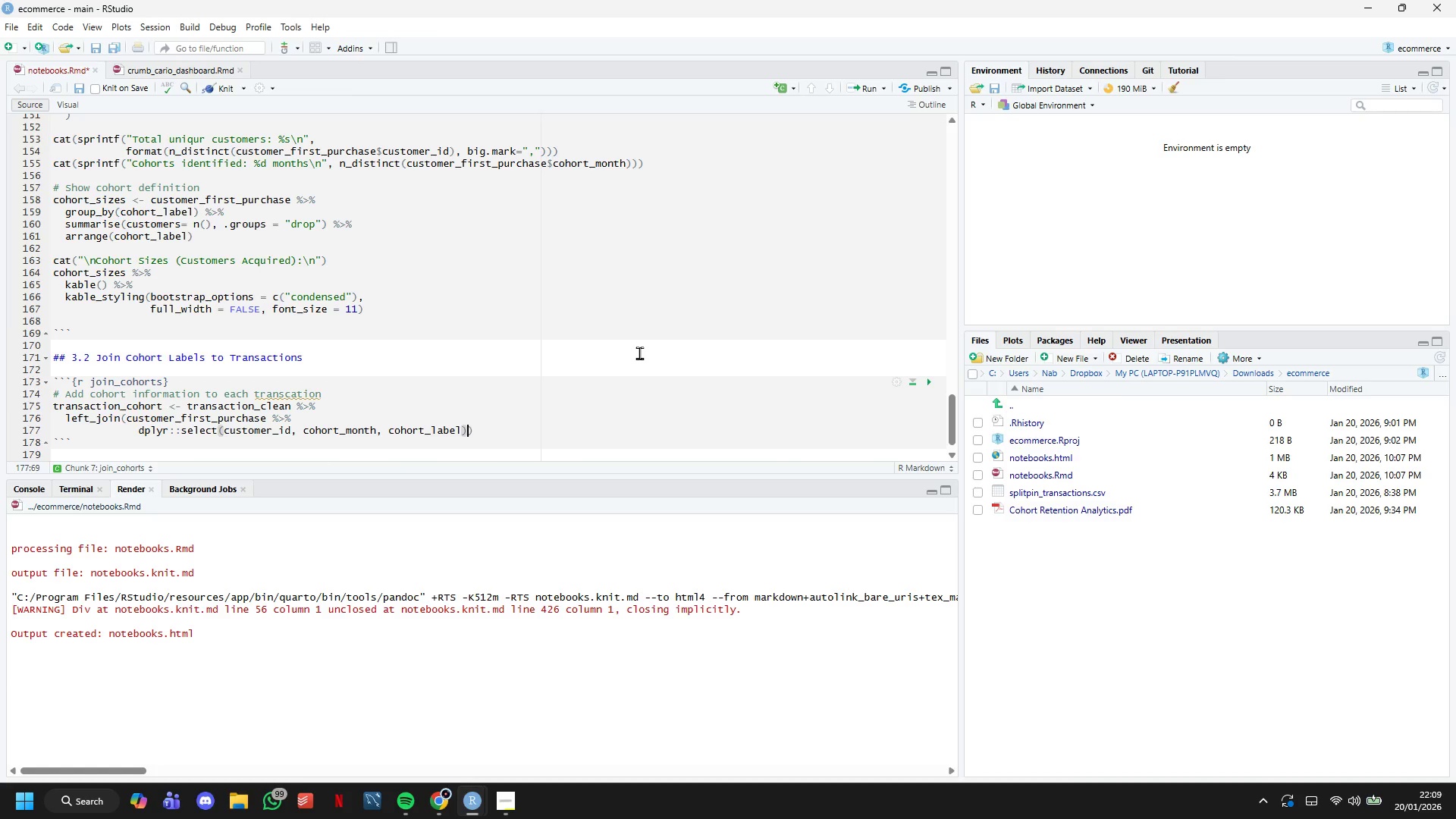 
type(by = "customer_id)
 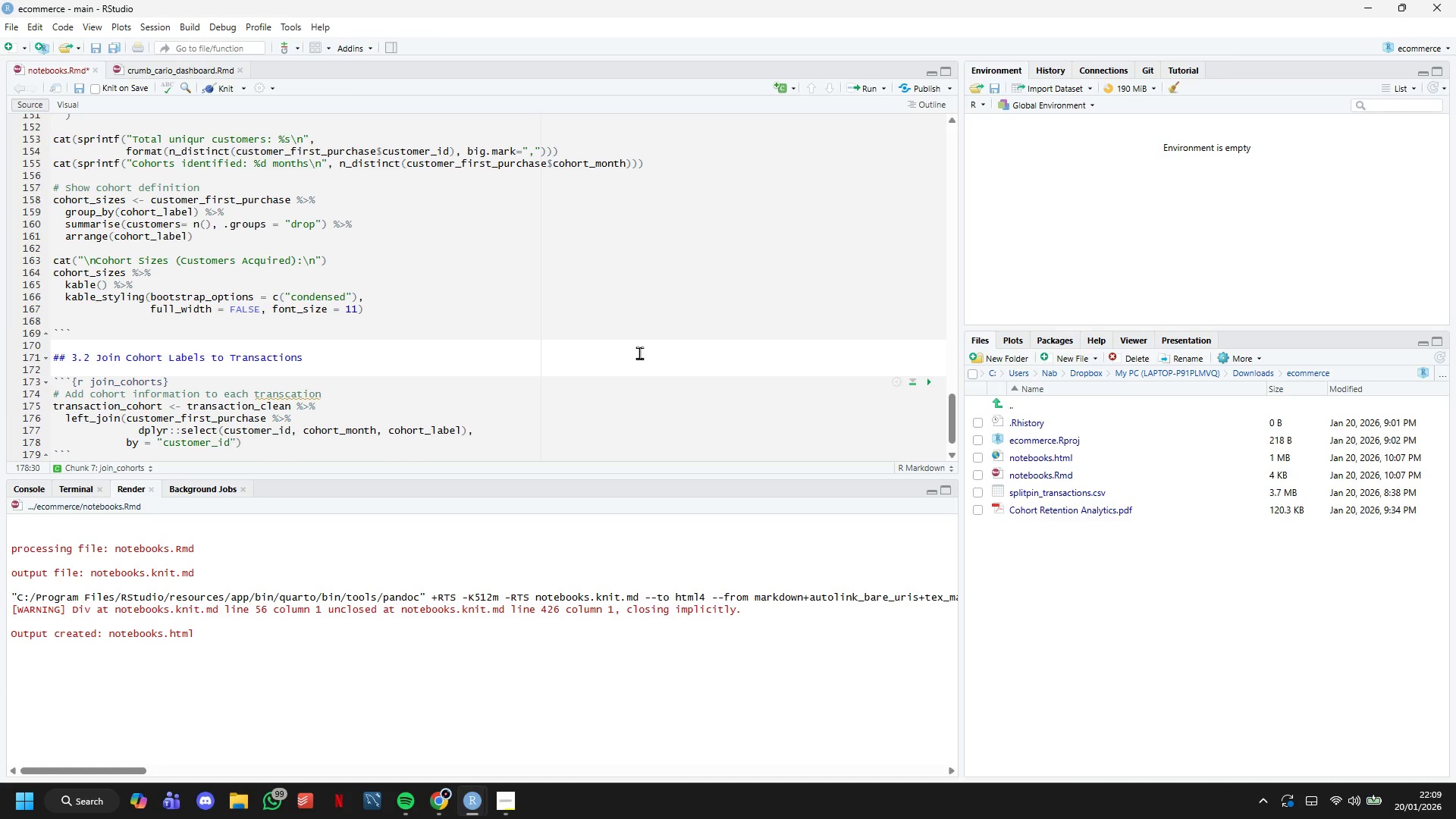 
key(ArrowRight)
 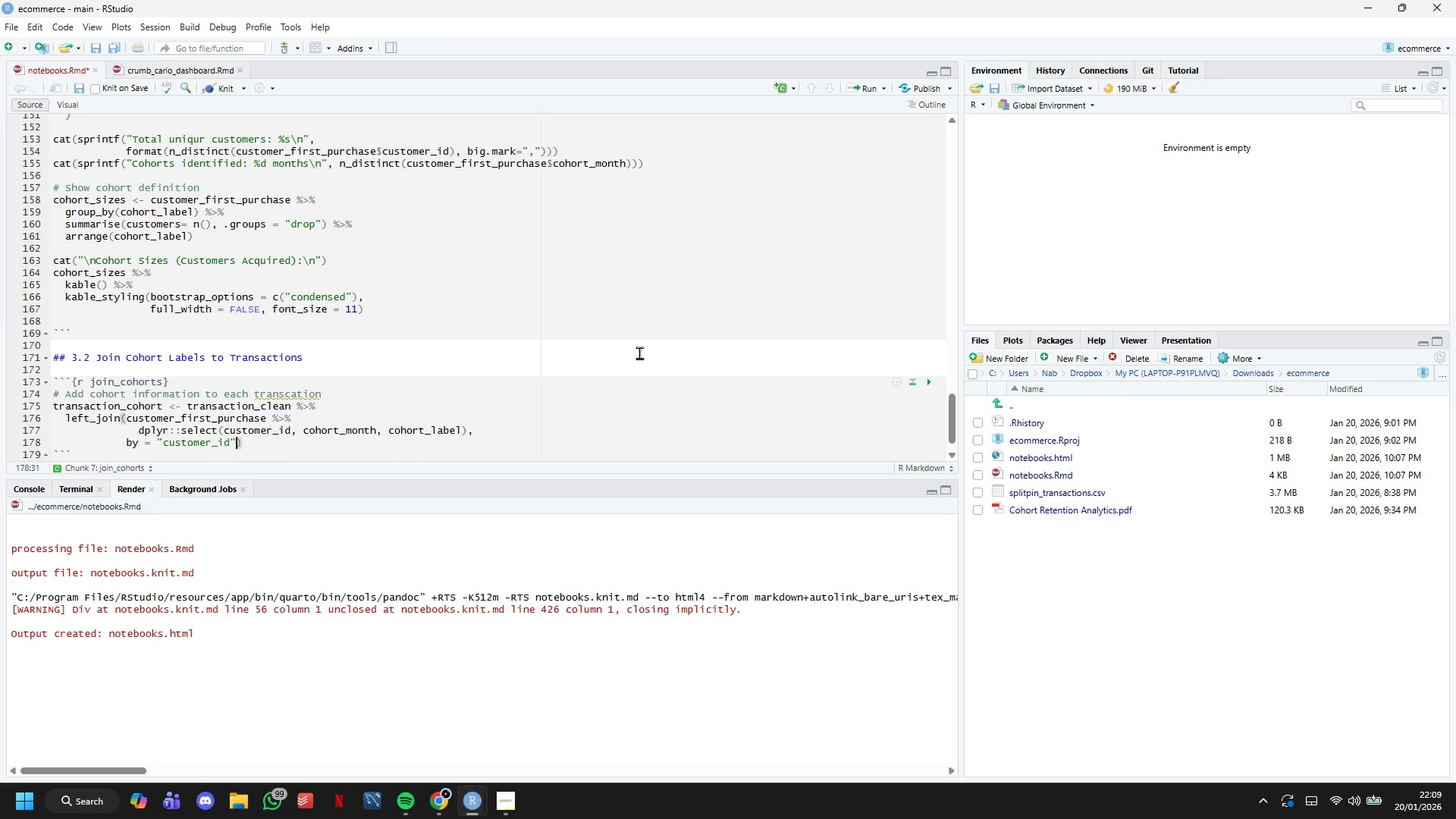 
key(ArrowRight)
 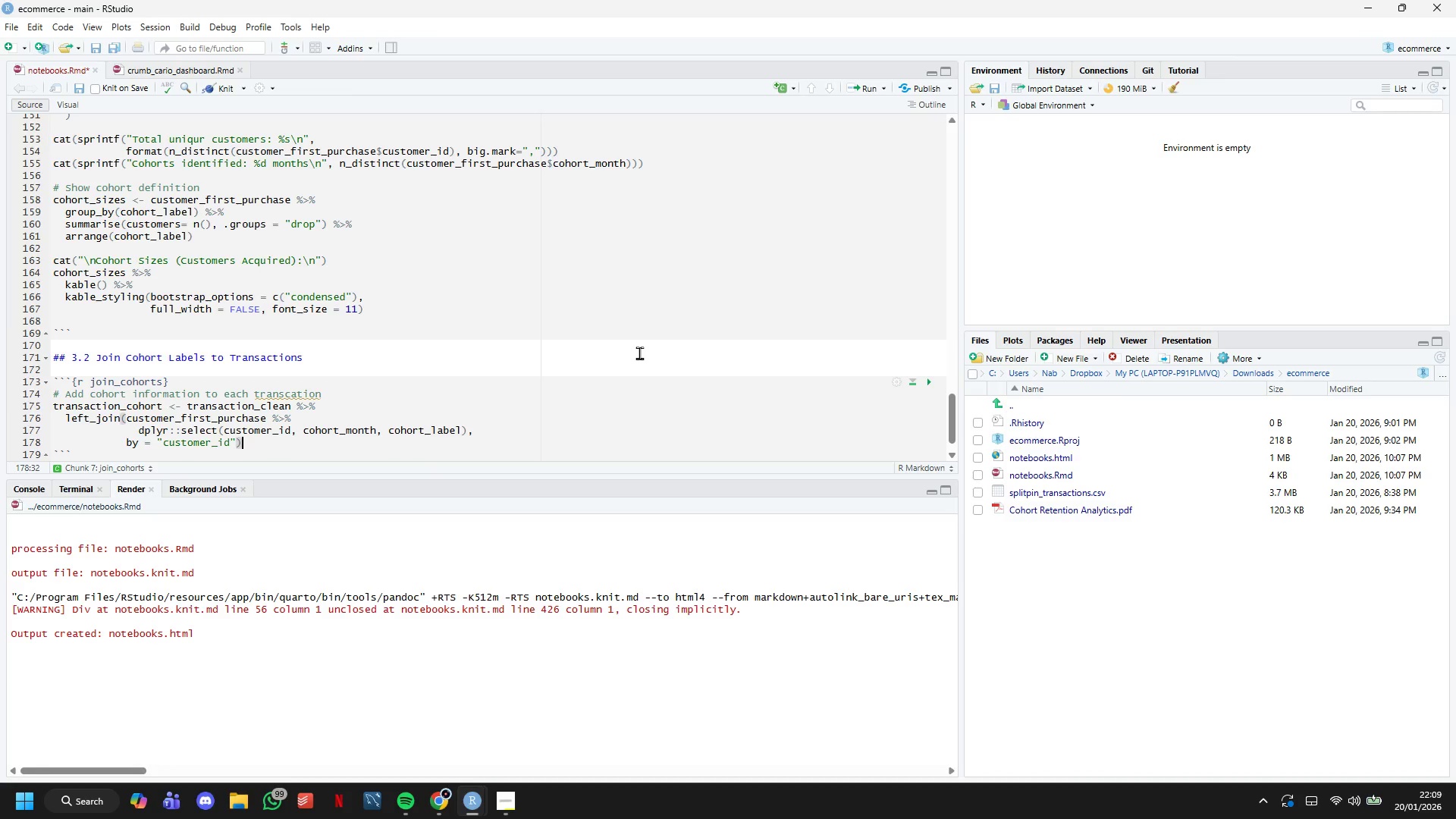 
key(Space)
 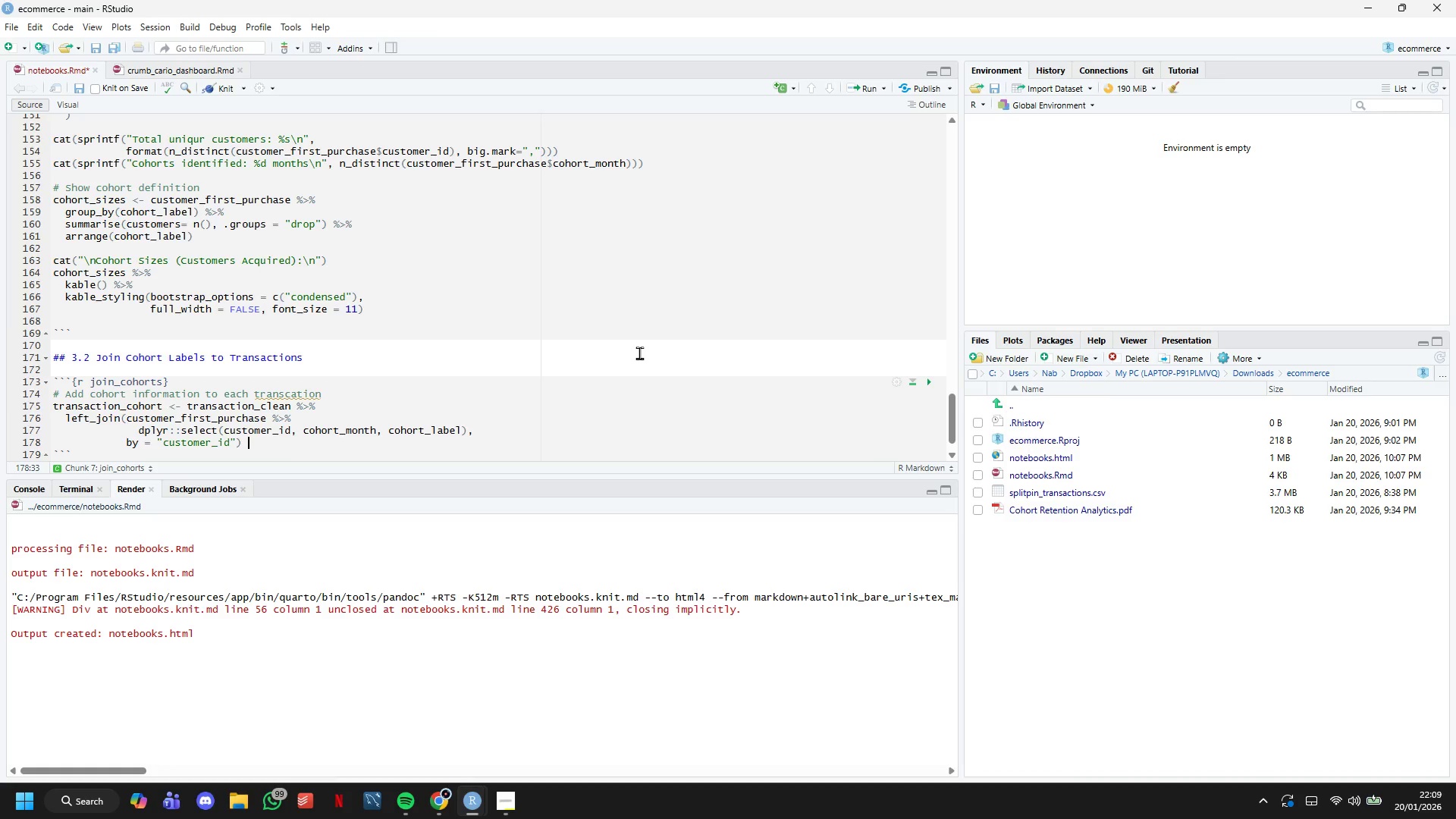 
key(Shift+5)
 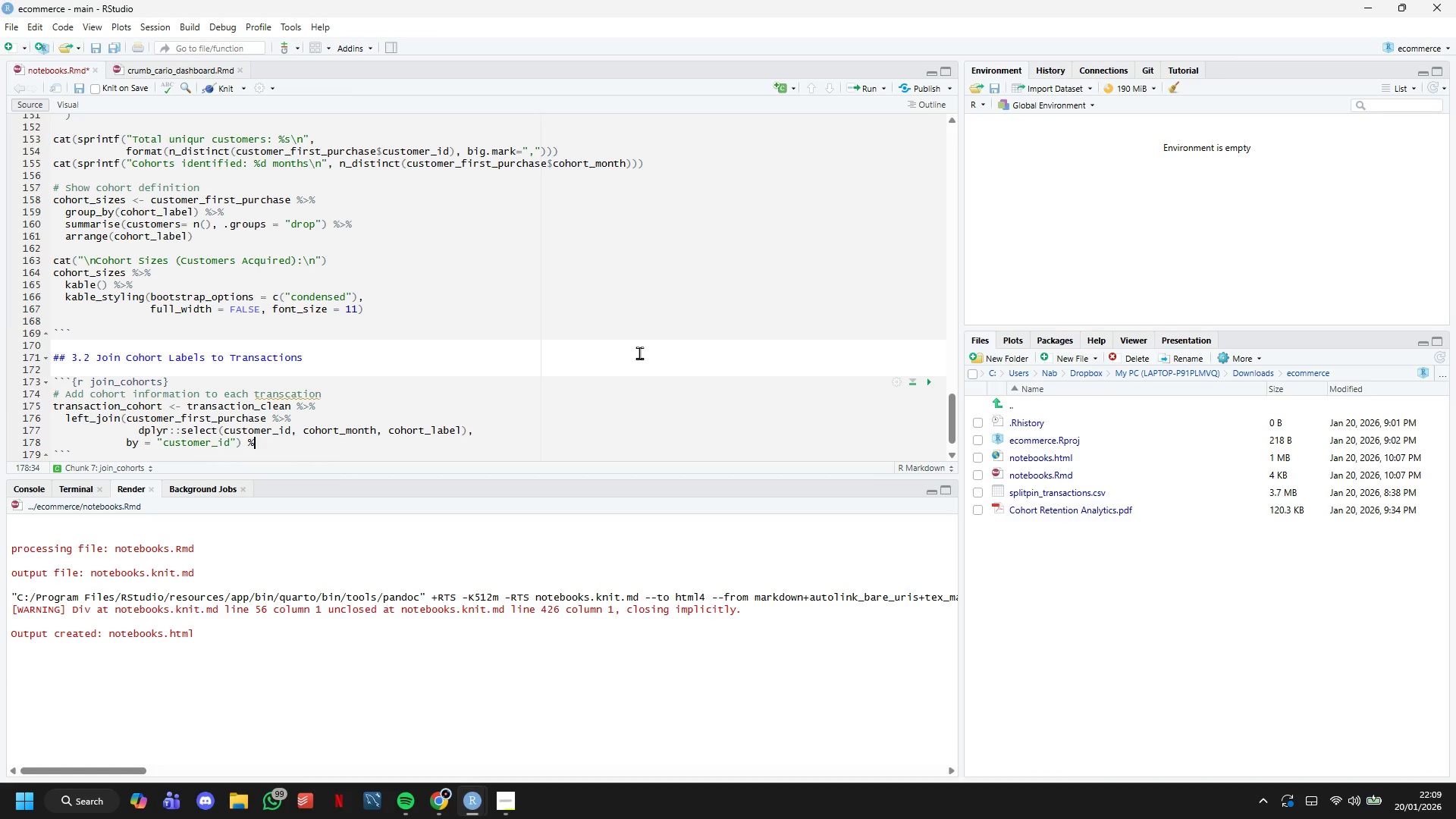 
key(Shift+Period)
 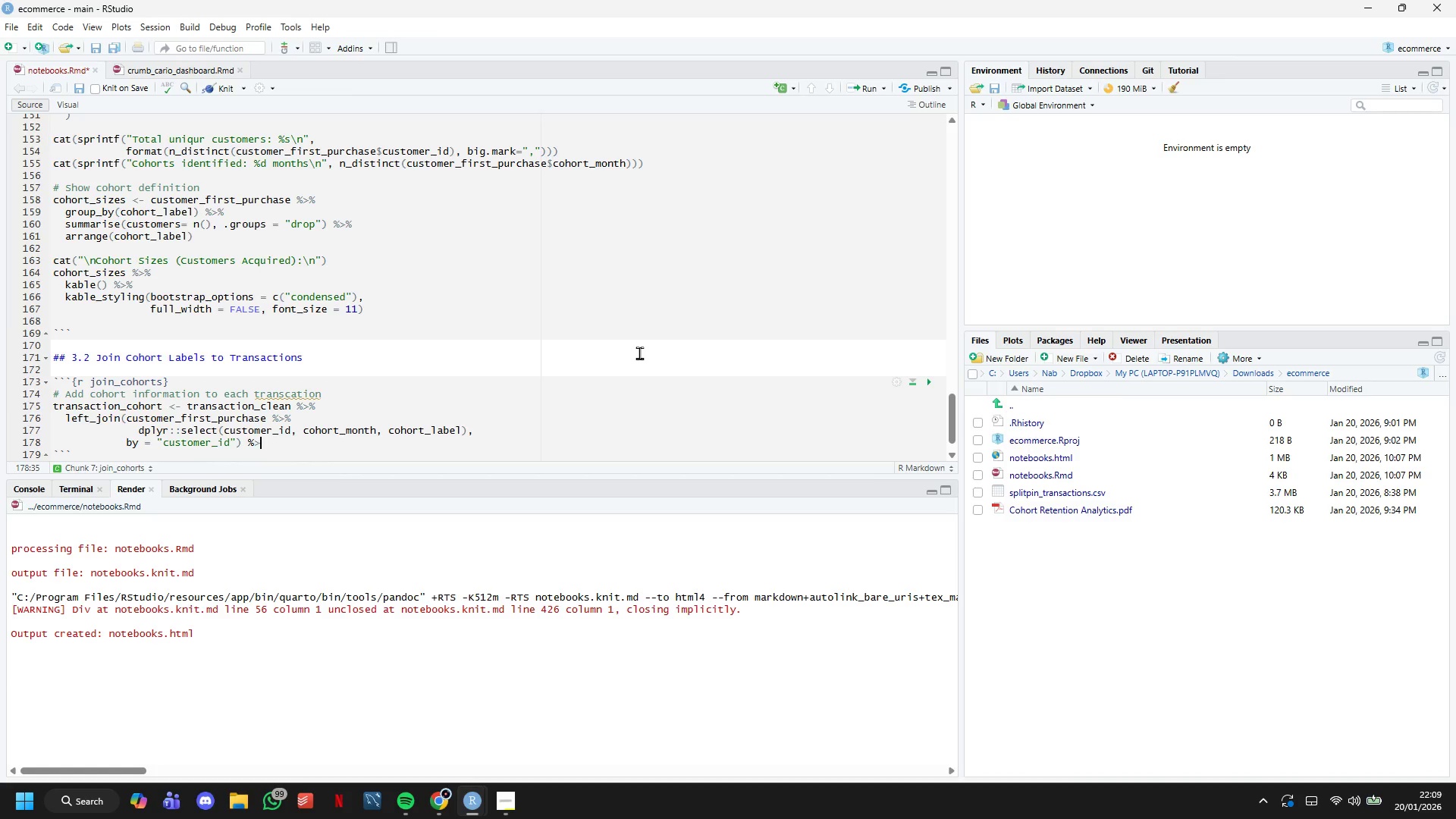 
key(Shift+5)
 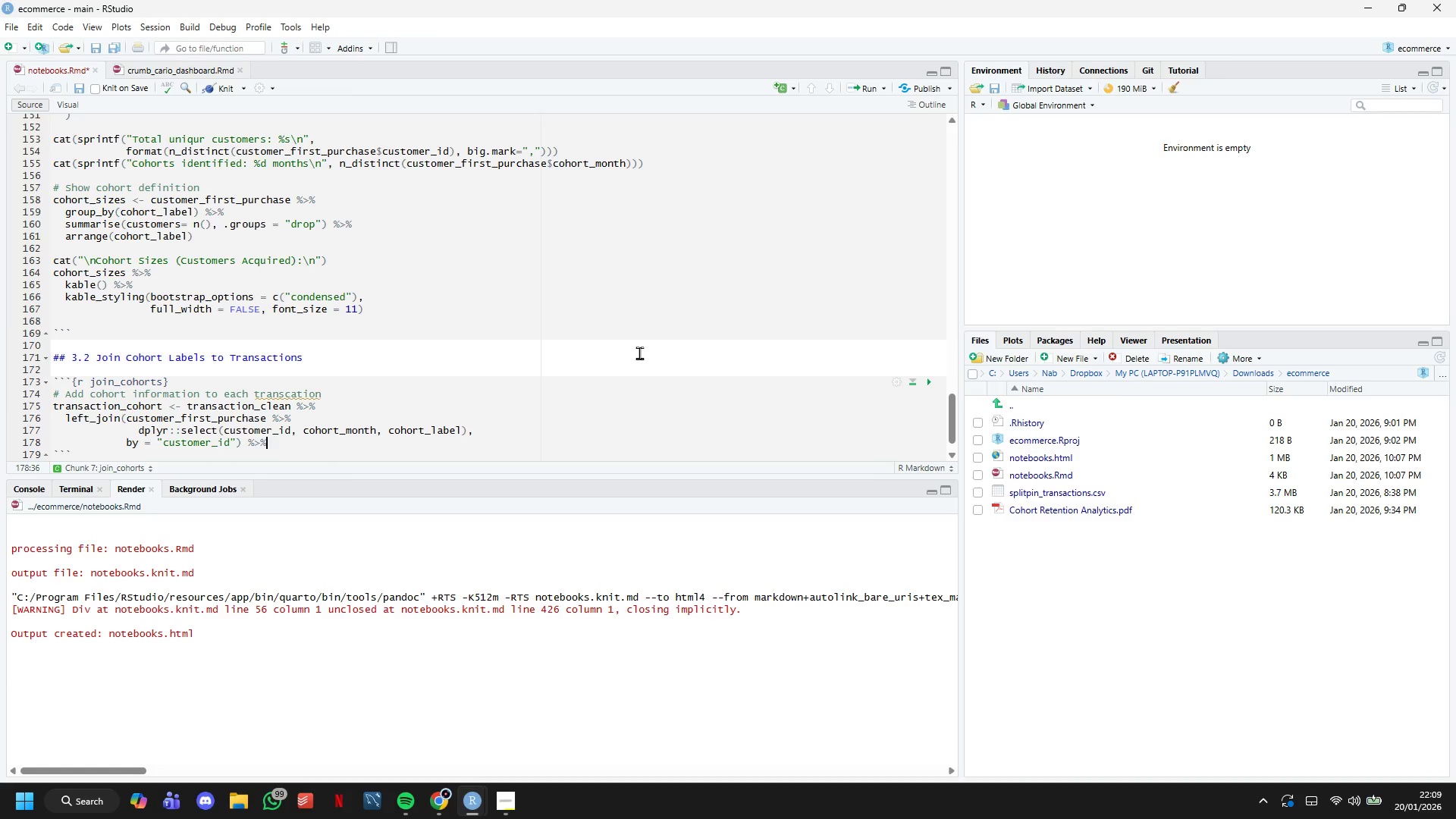 
key(Enter)
 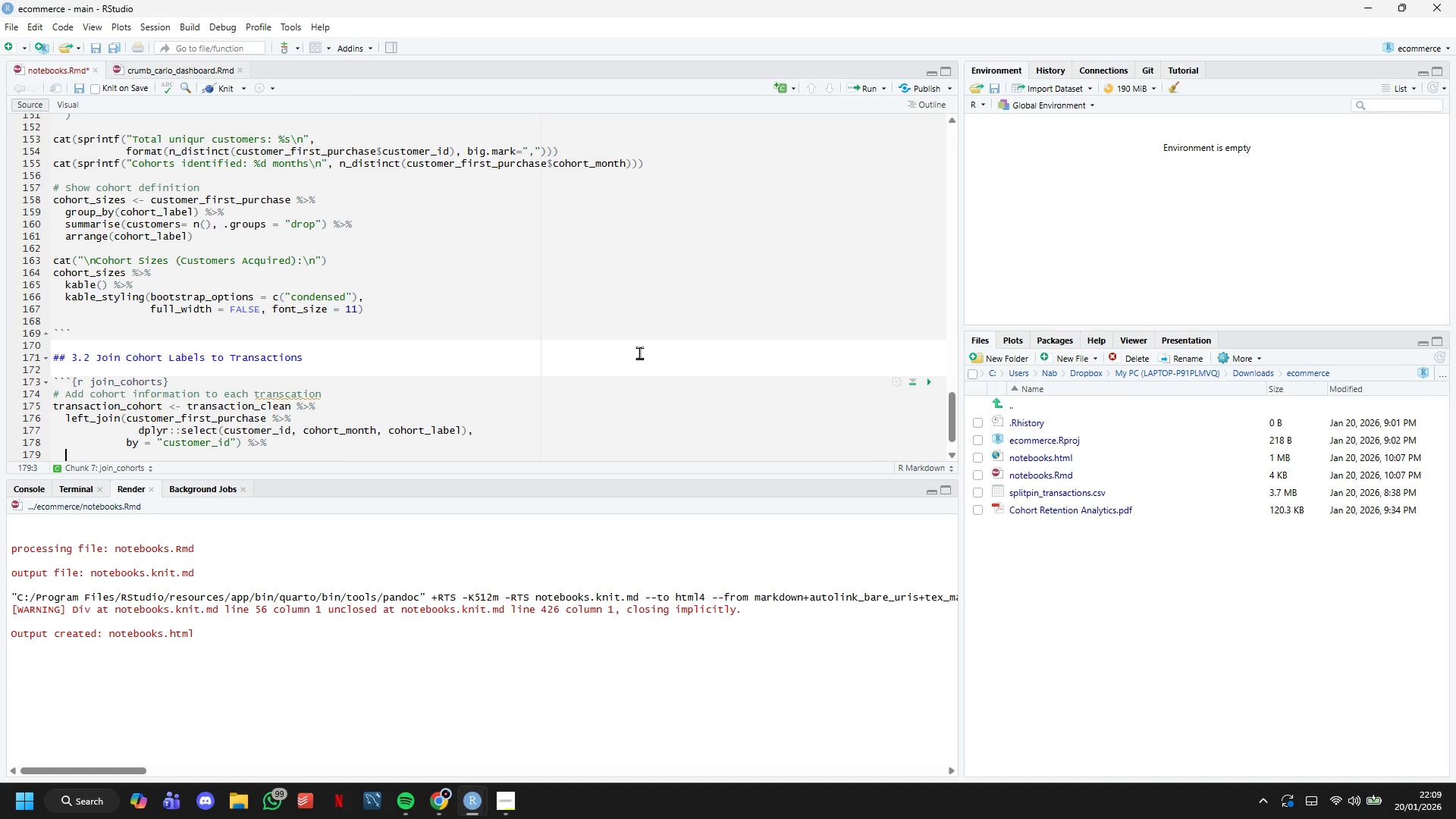 
type(muat)
key(Backspace)
key(Backspace)
type(tate()
 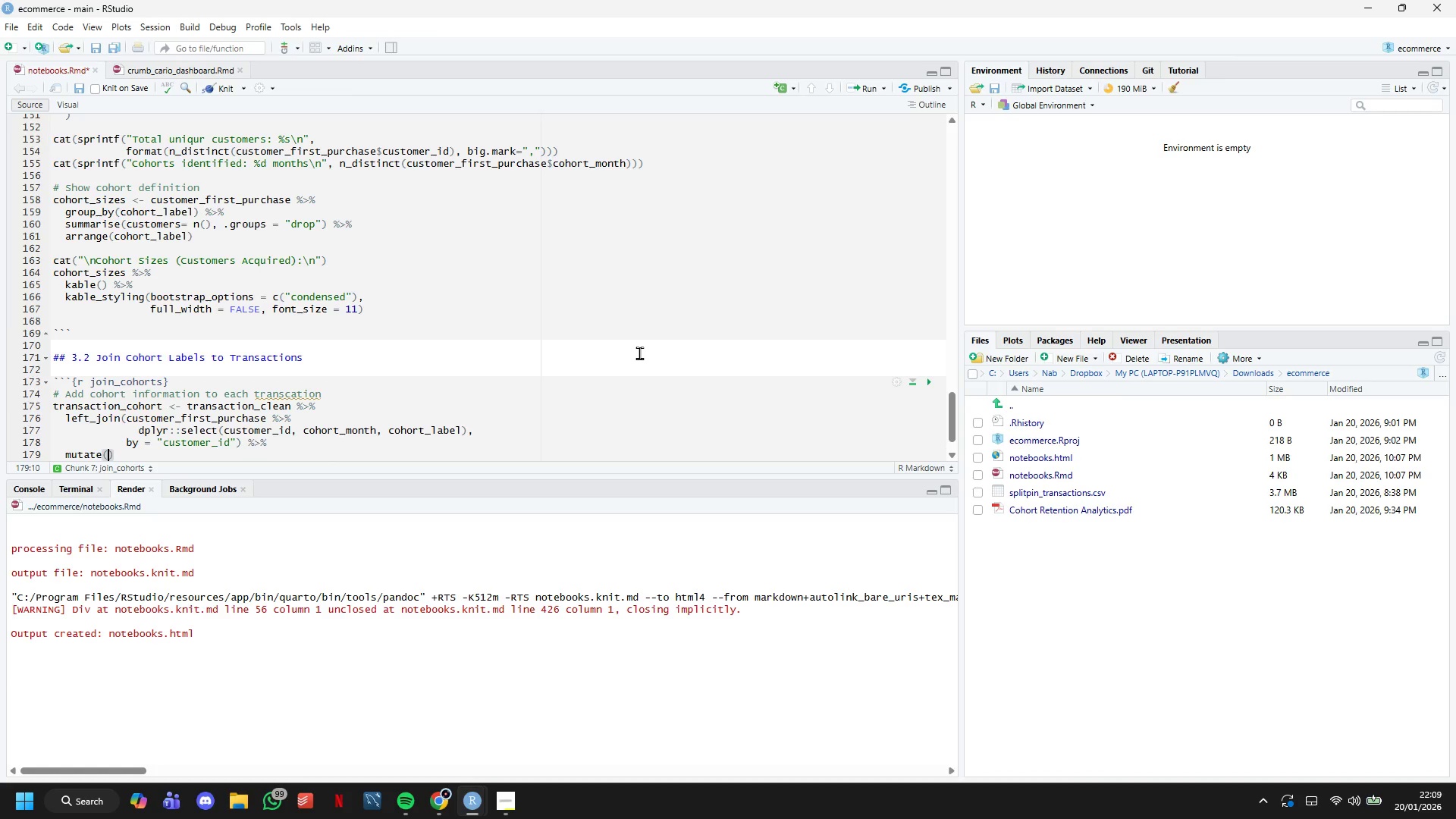 
key(Enter)
 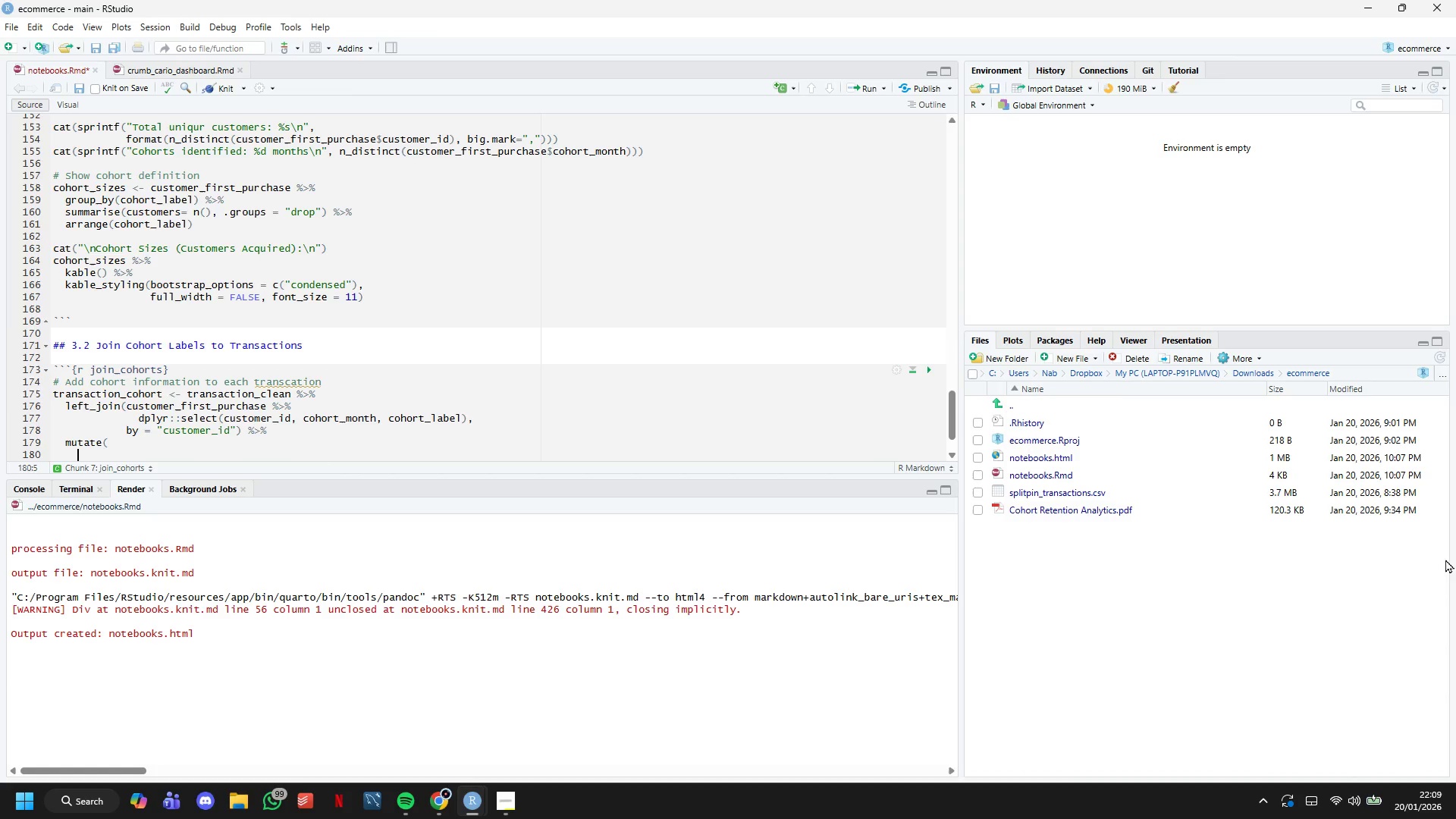 
scroll: coordinate [462, 372], scroll_direction: down, amount: 4.0
 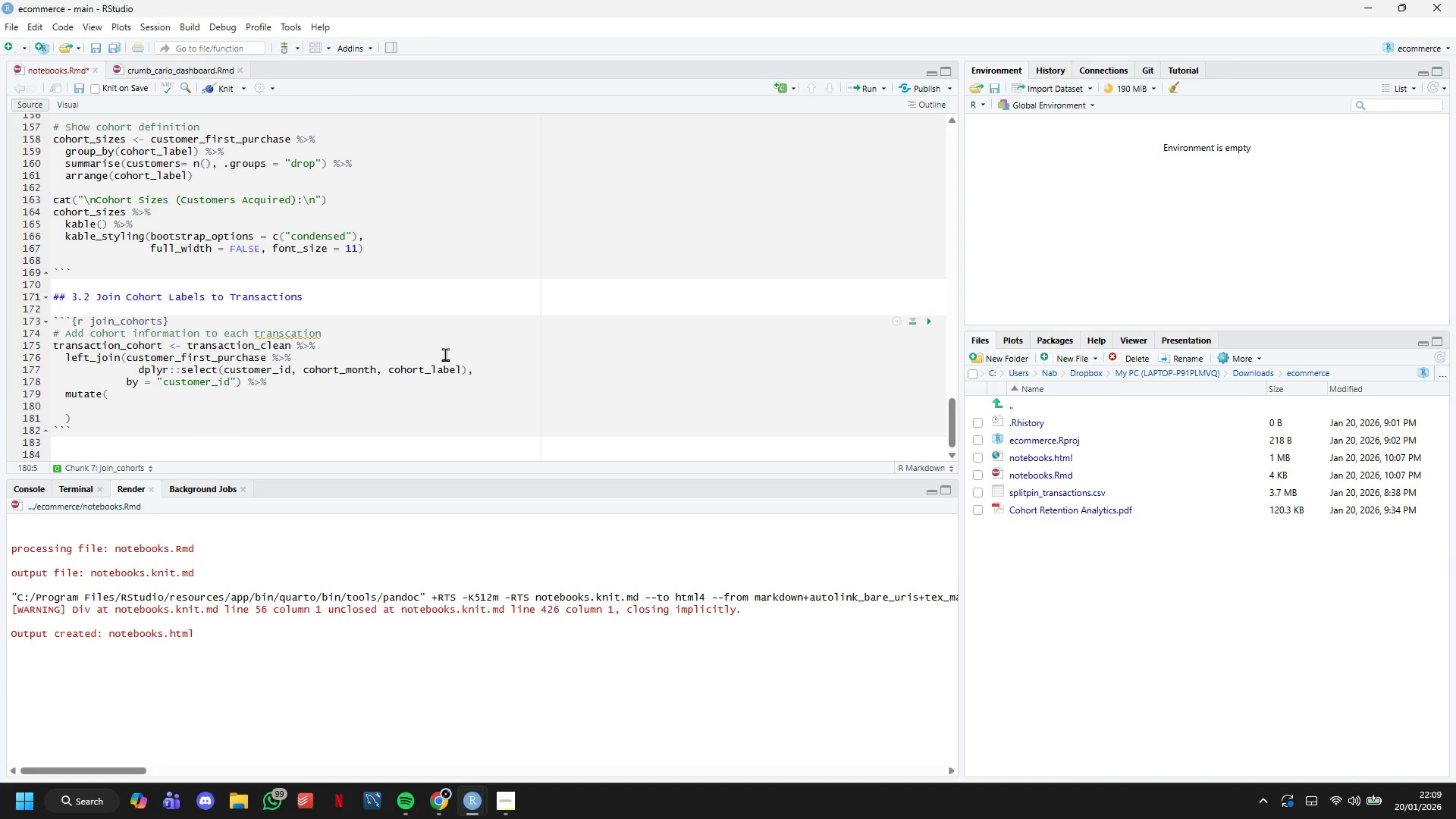 
type(transaction_month = floor_date(transaction_date, "month)
 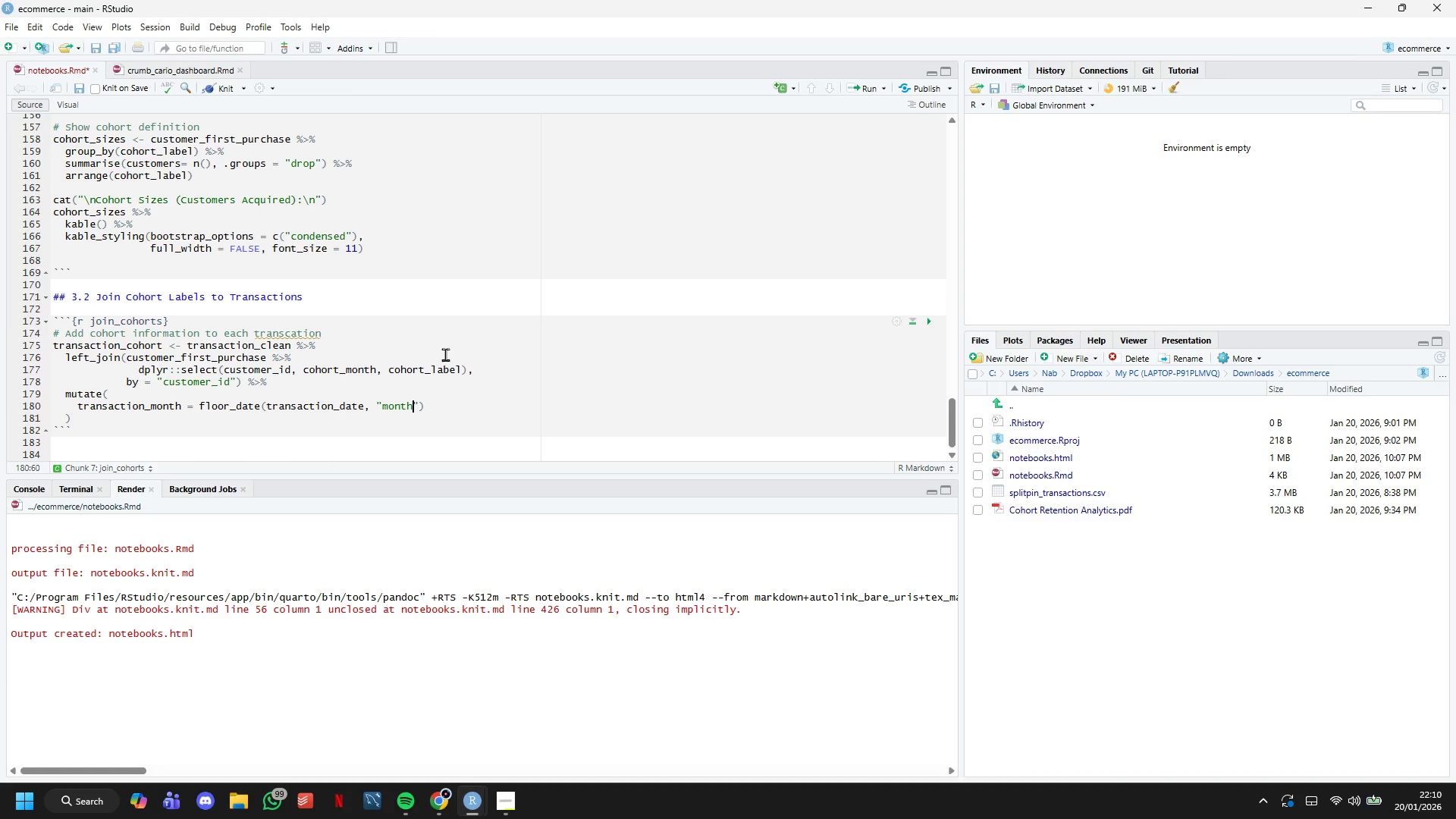 
key(ArrowRight)
 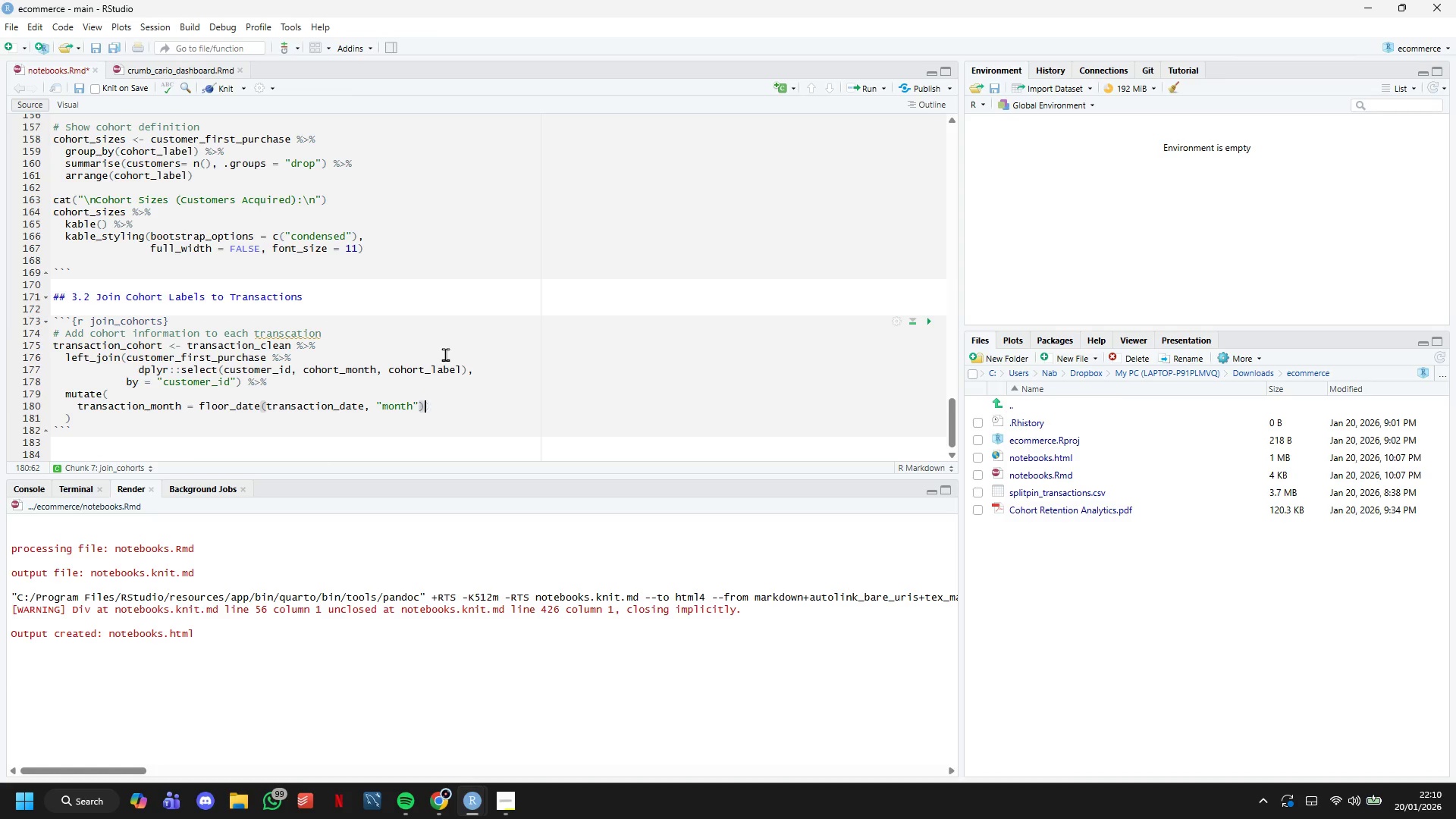 
key(ArrowRight)
 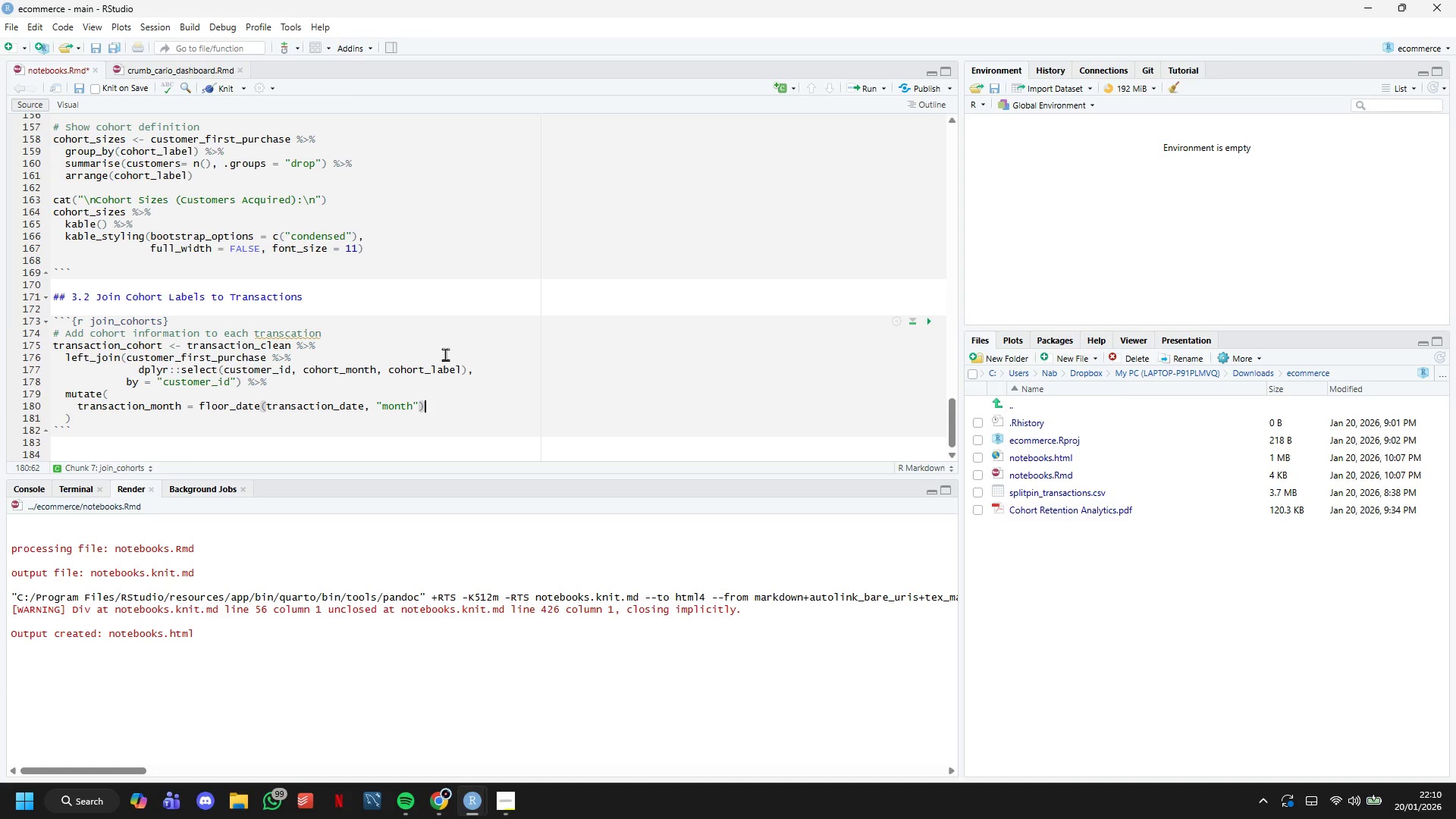 
key(Enter)
 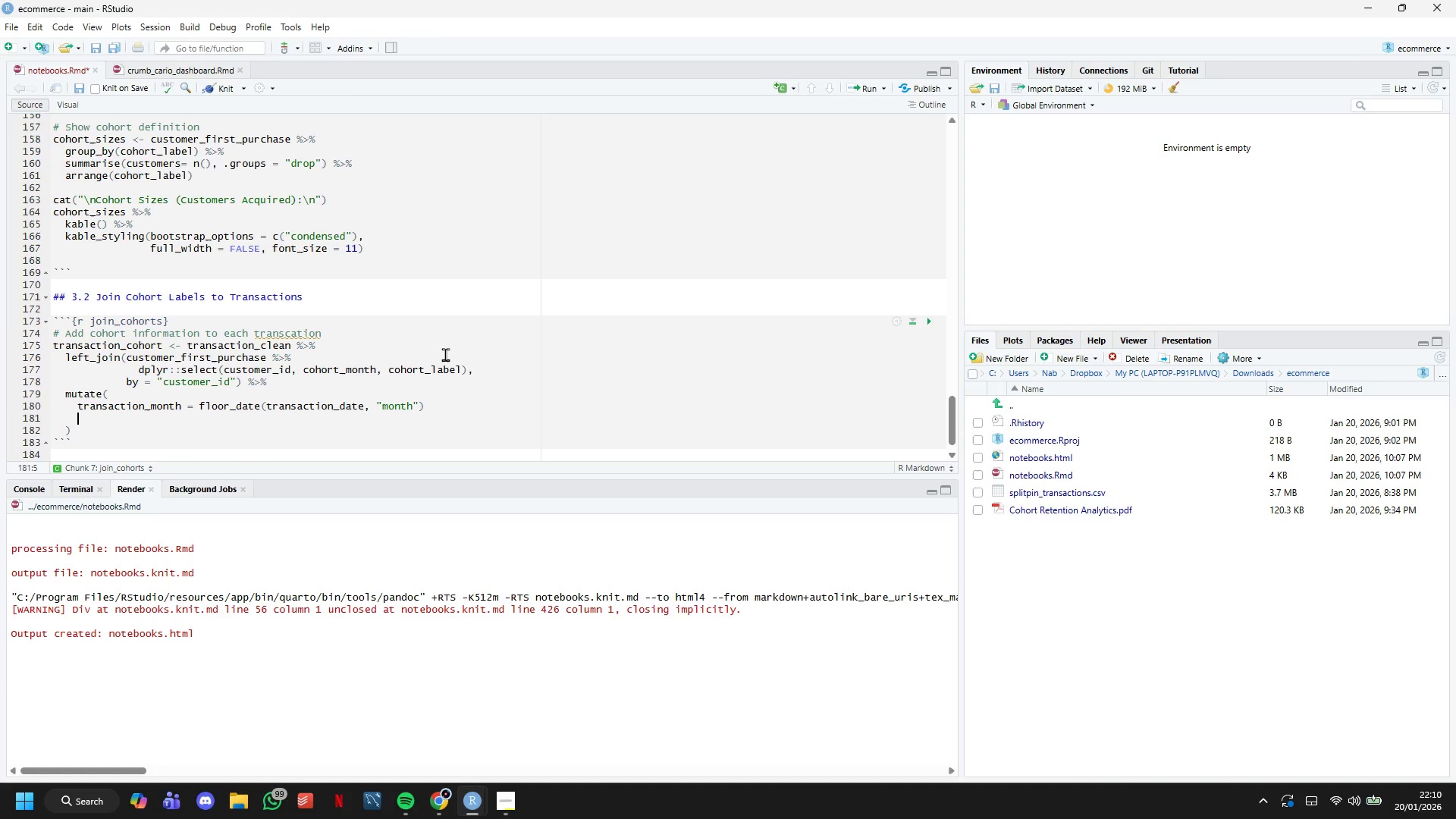 
key(Control+S)
 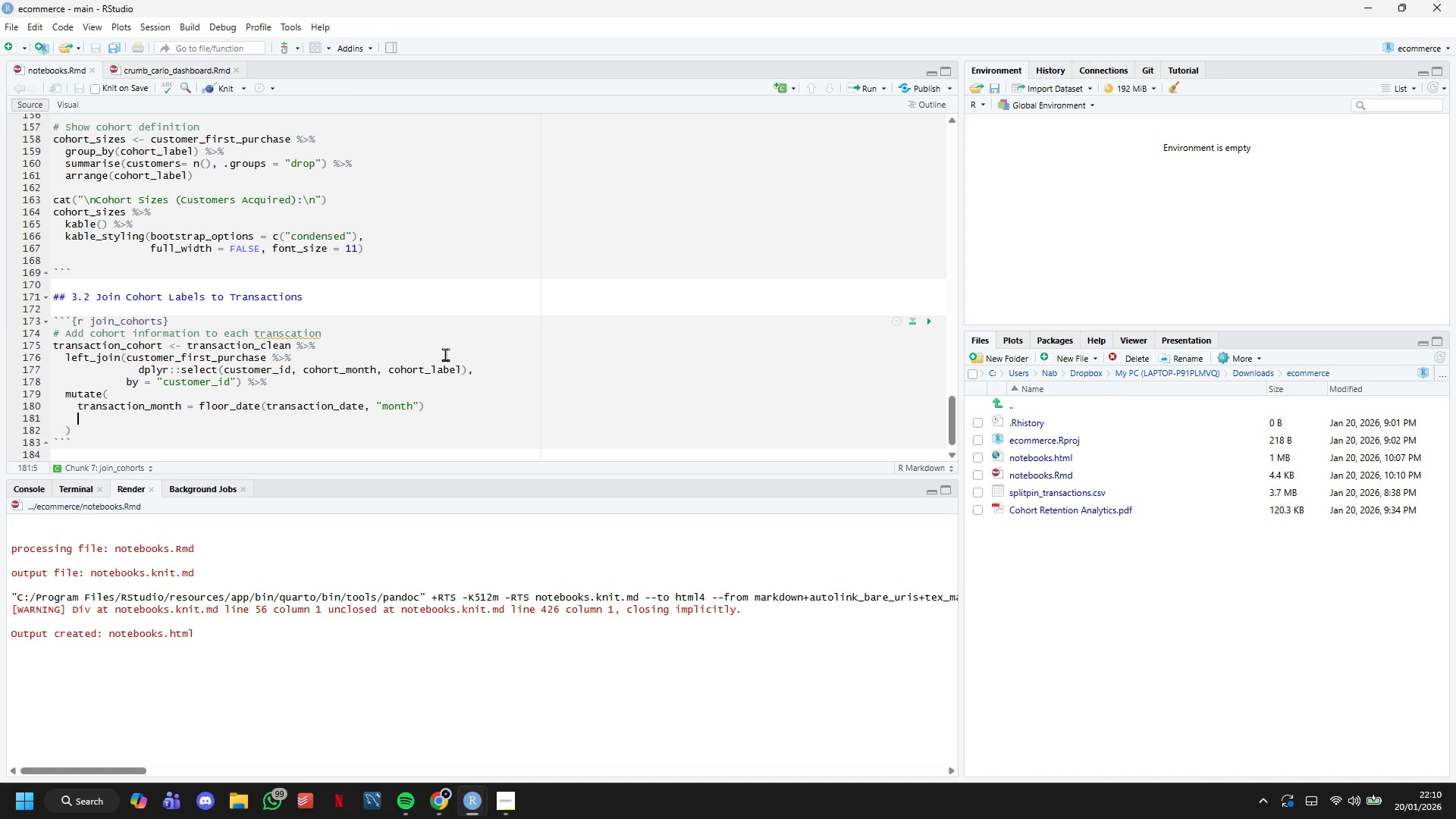 
key(Control+S)
 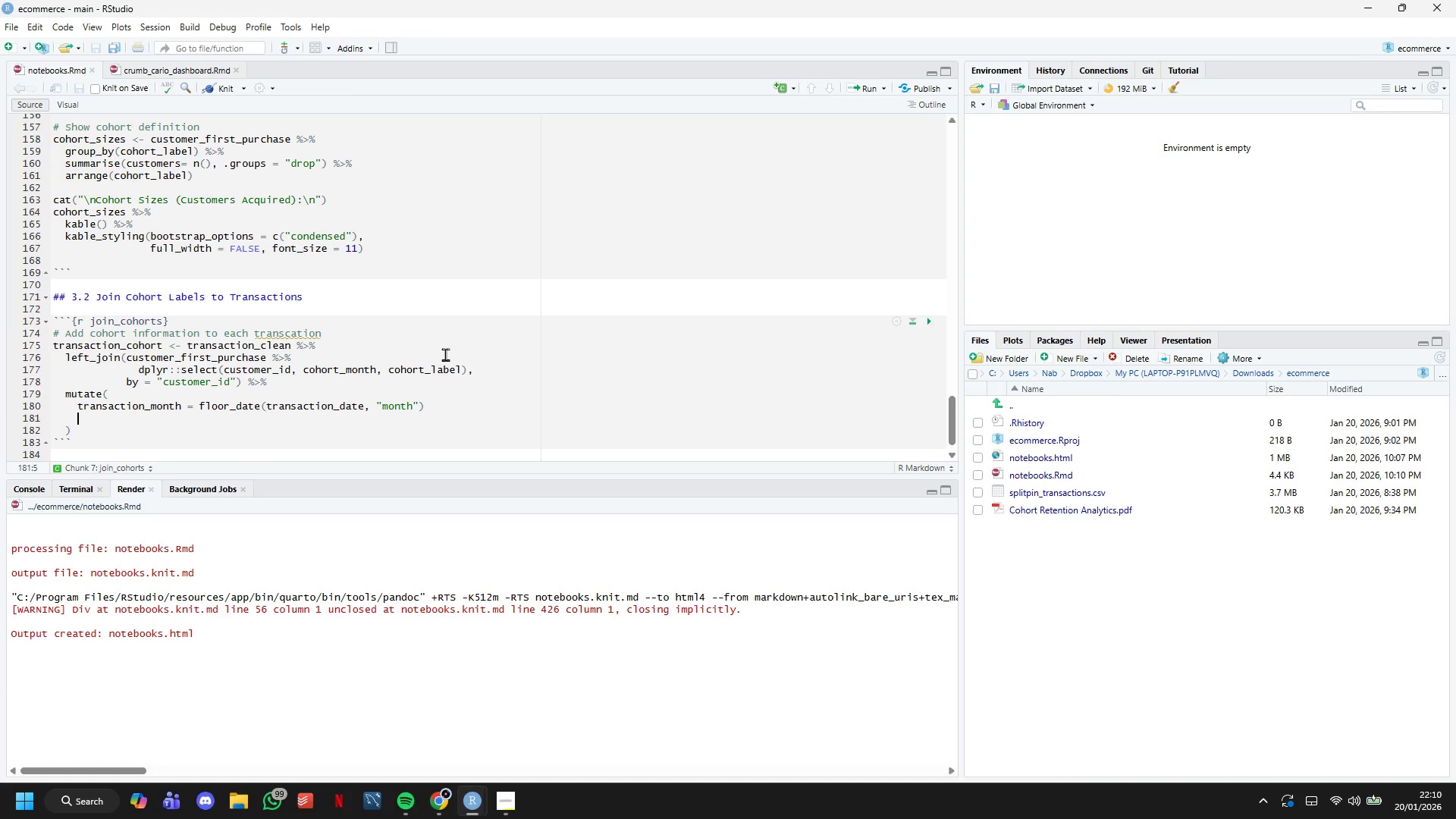 
key(Control+Z)
 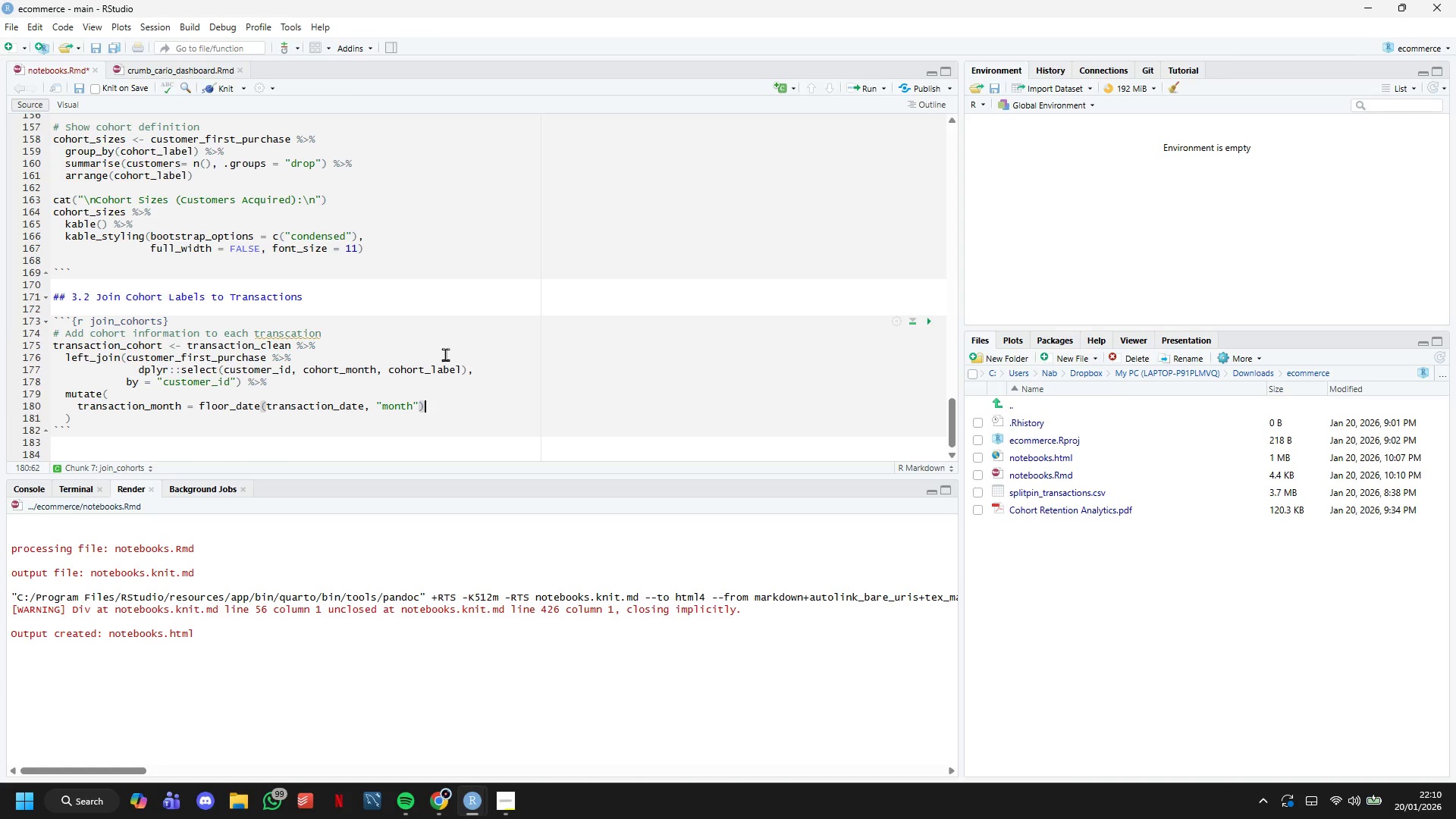 
key(ArrowDown)
 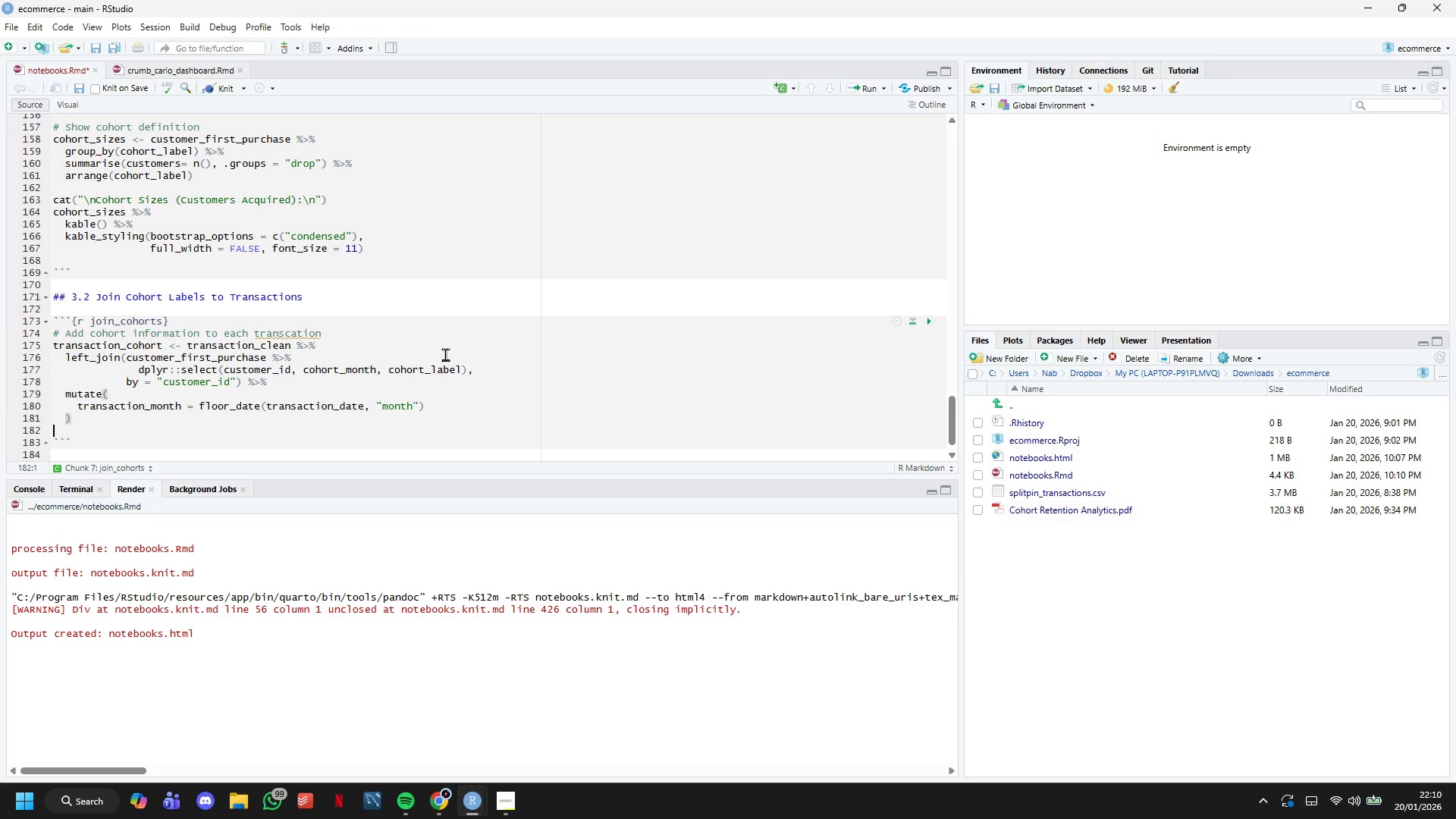 
key(Enter)
 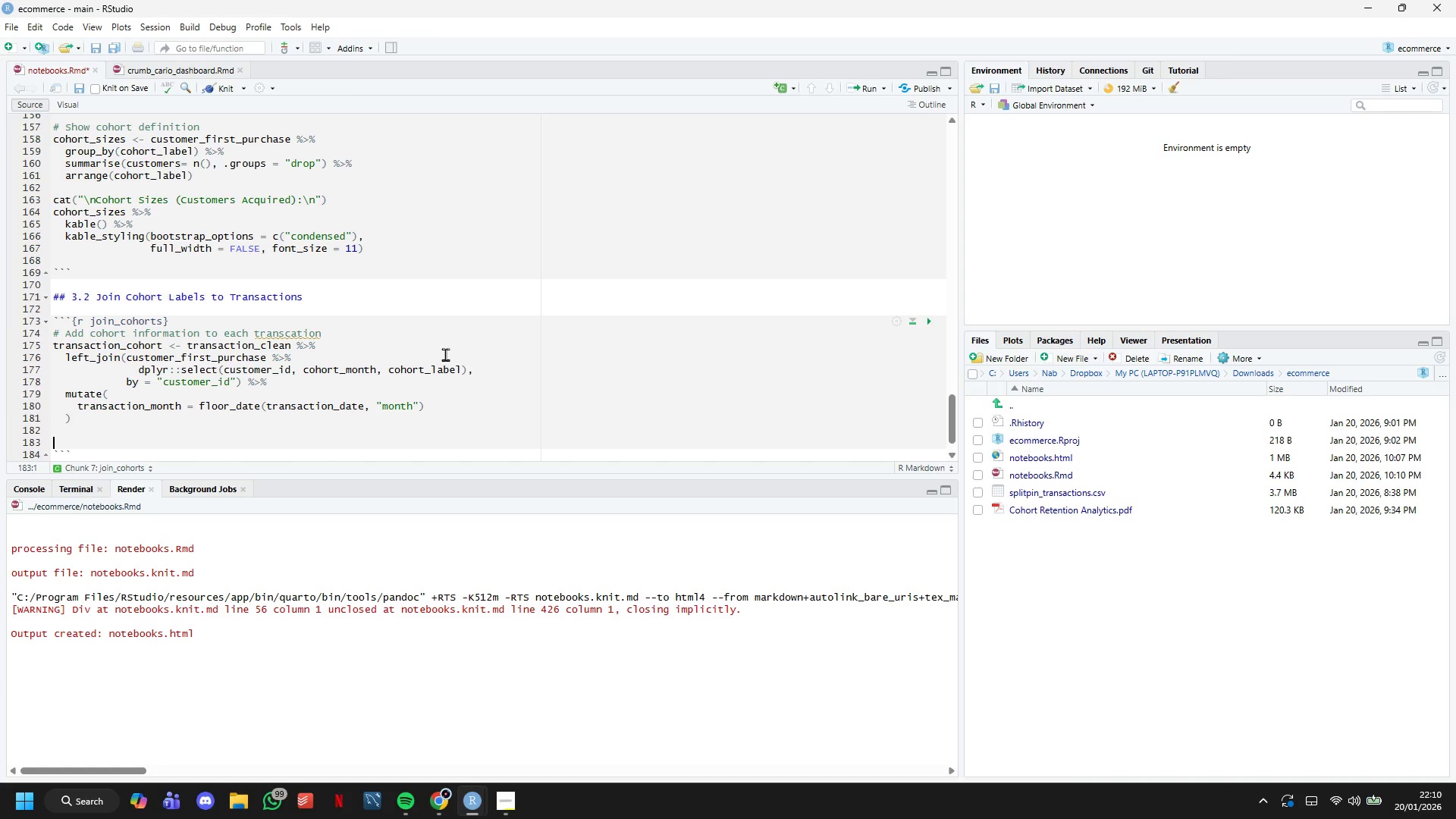 
key(Enter)
 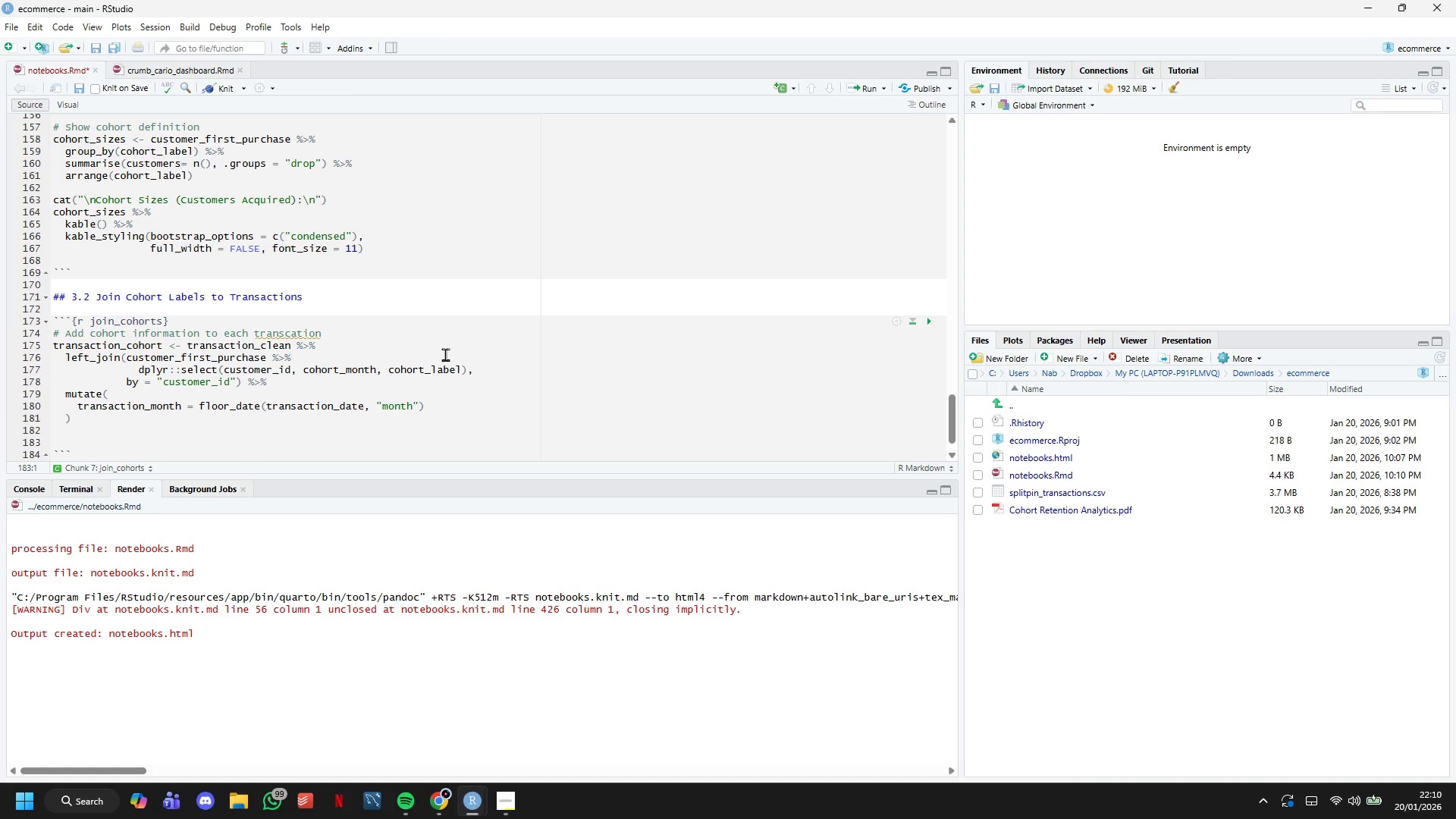 
type(# O)
key(Backspace)
type(Preview)
 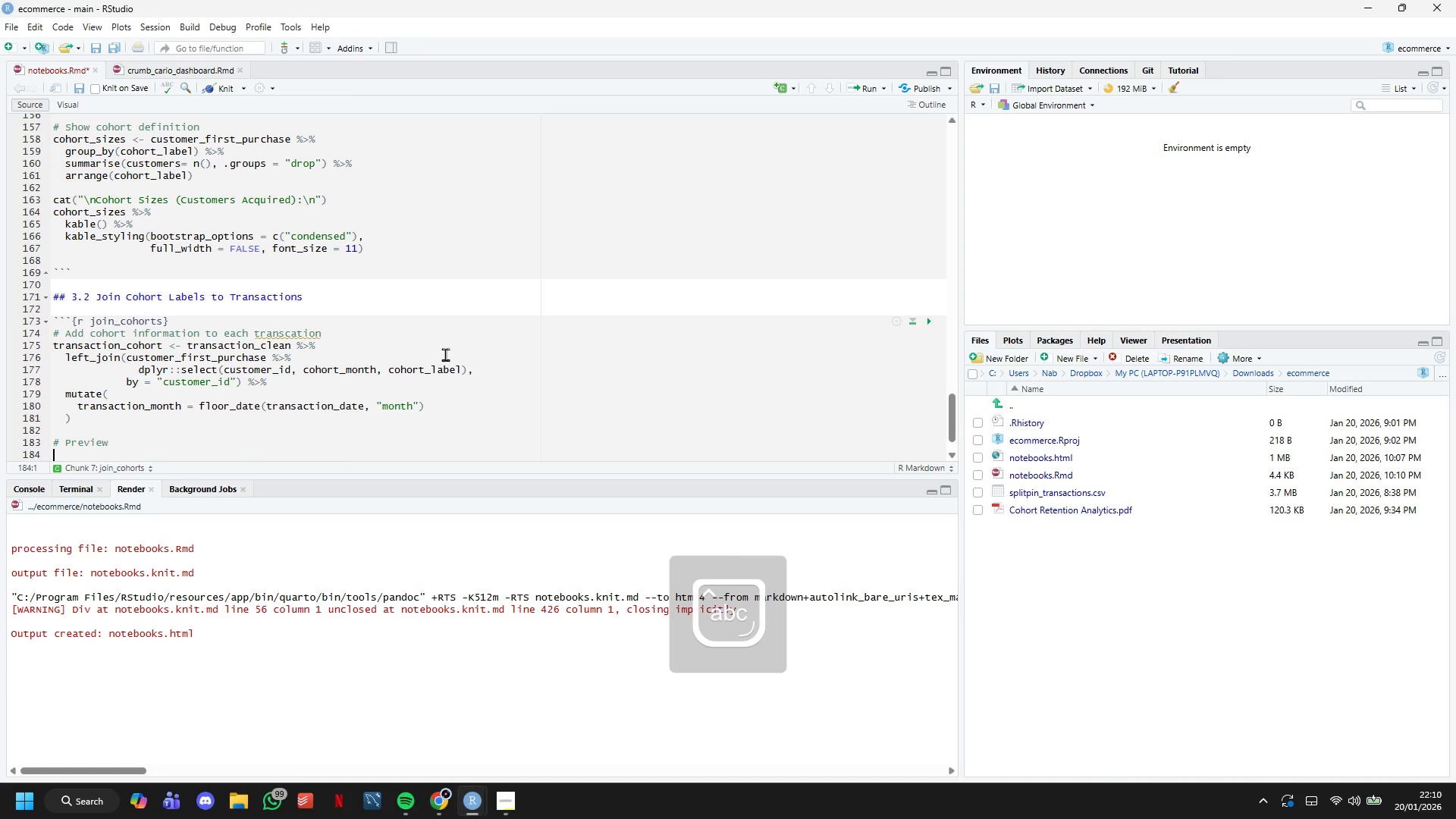 
key(Enter)
 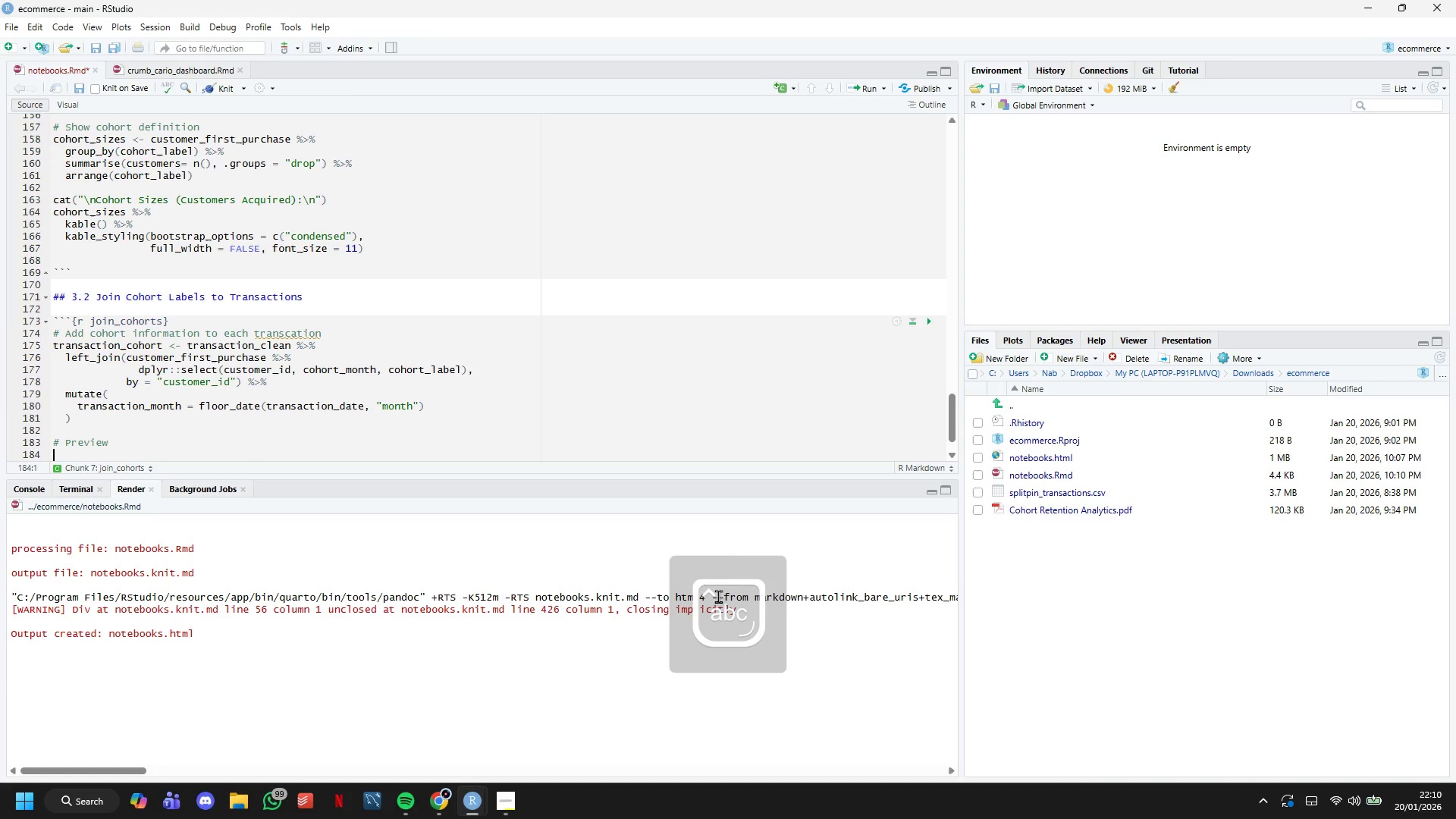 
scroll: coordinate [626, 410], scroll_direction: down, amount: 6.0
 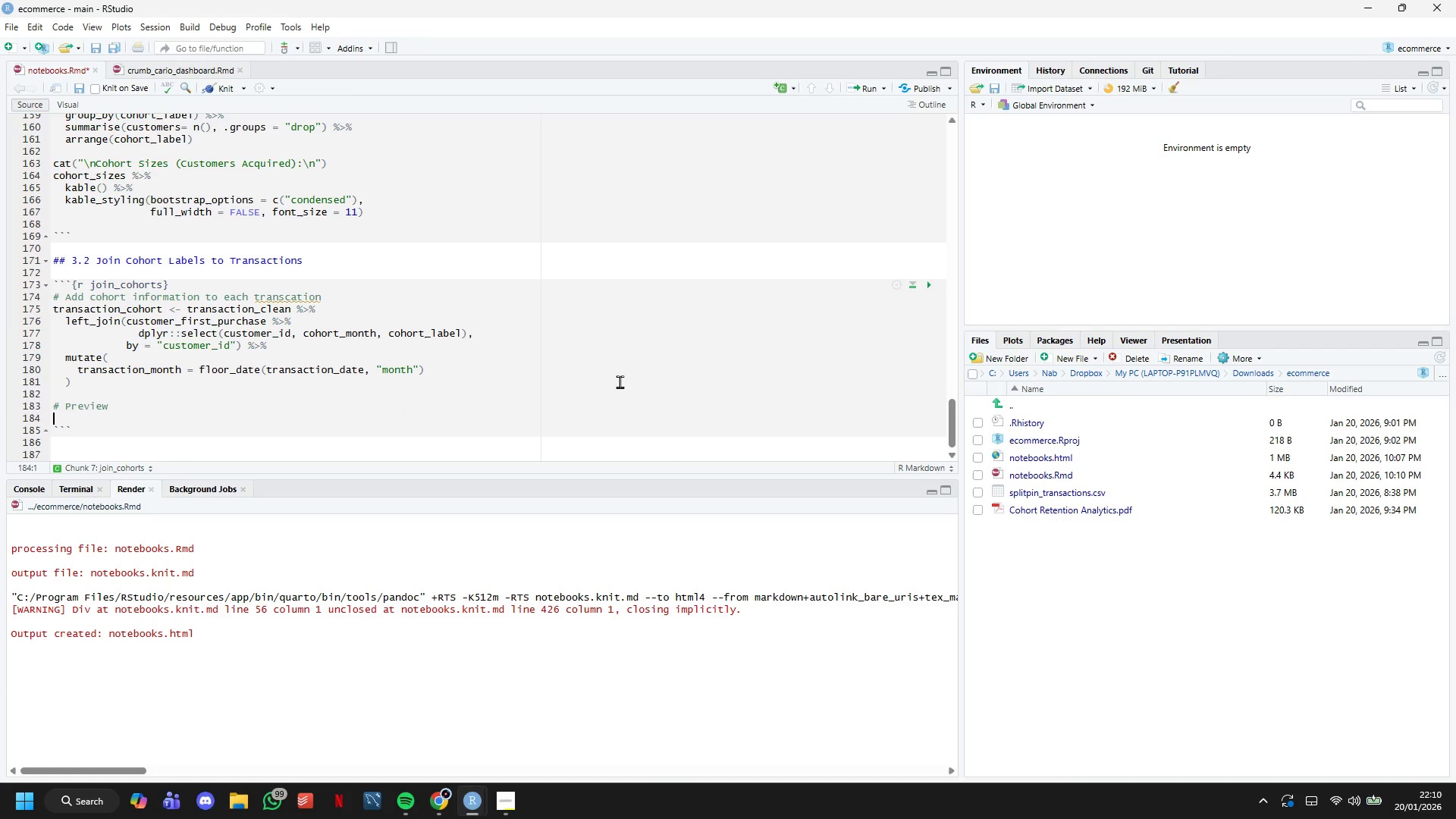 
type(transactions_cohort %>%)
 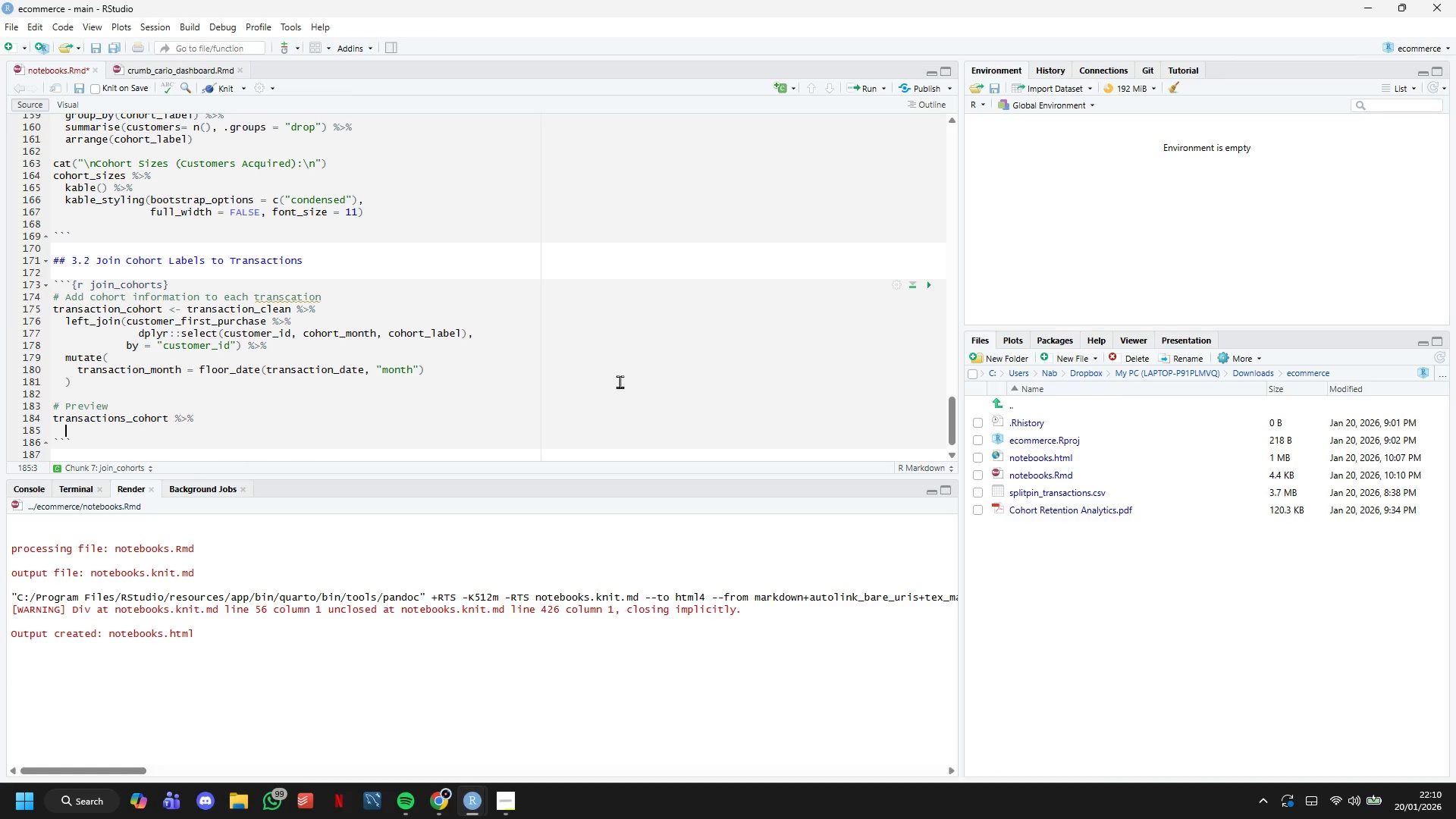 
 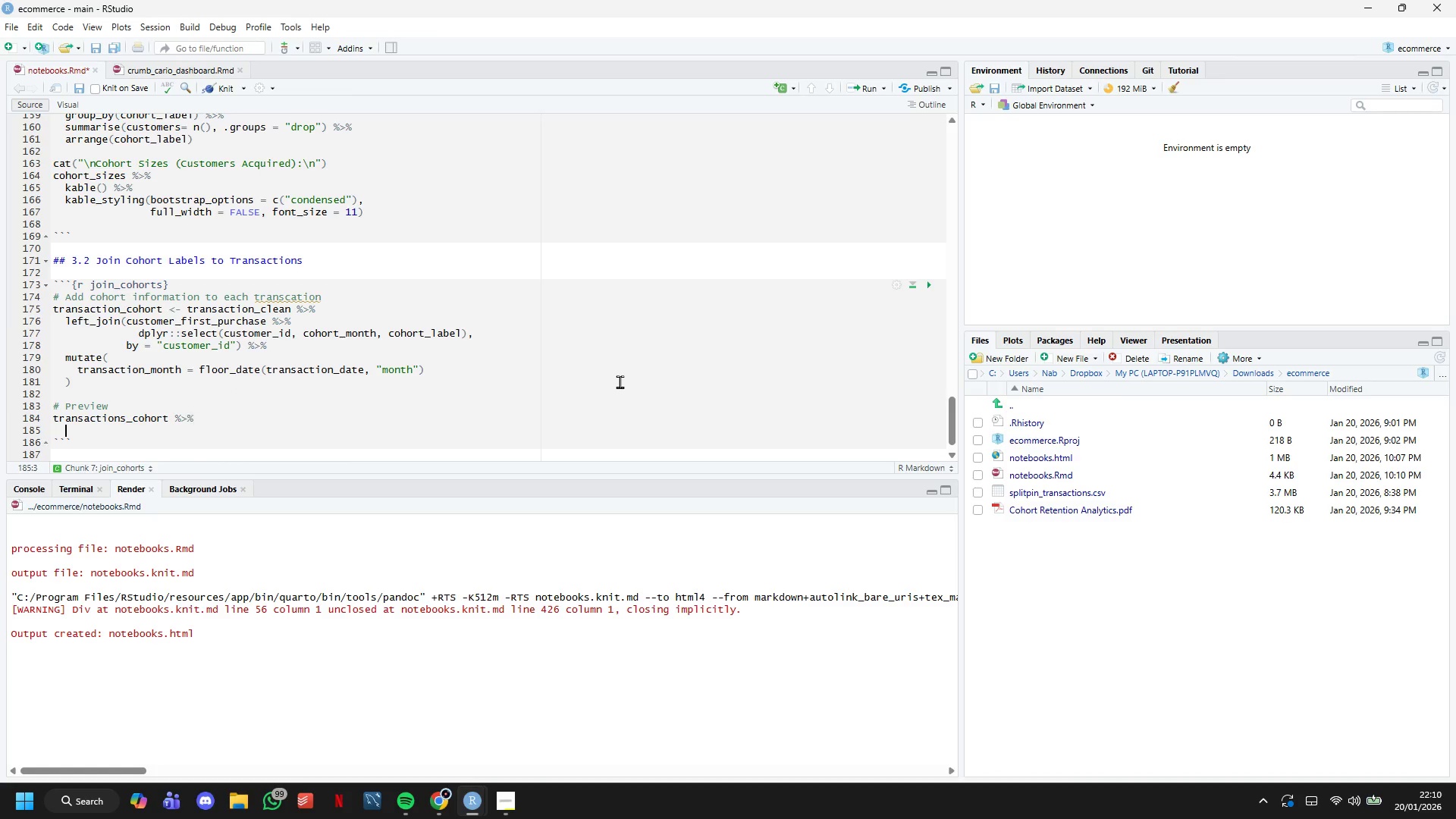 
key(Enter)
 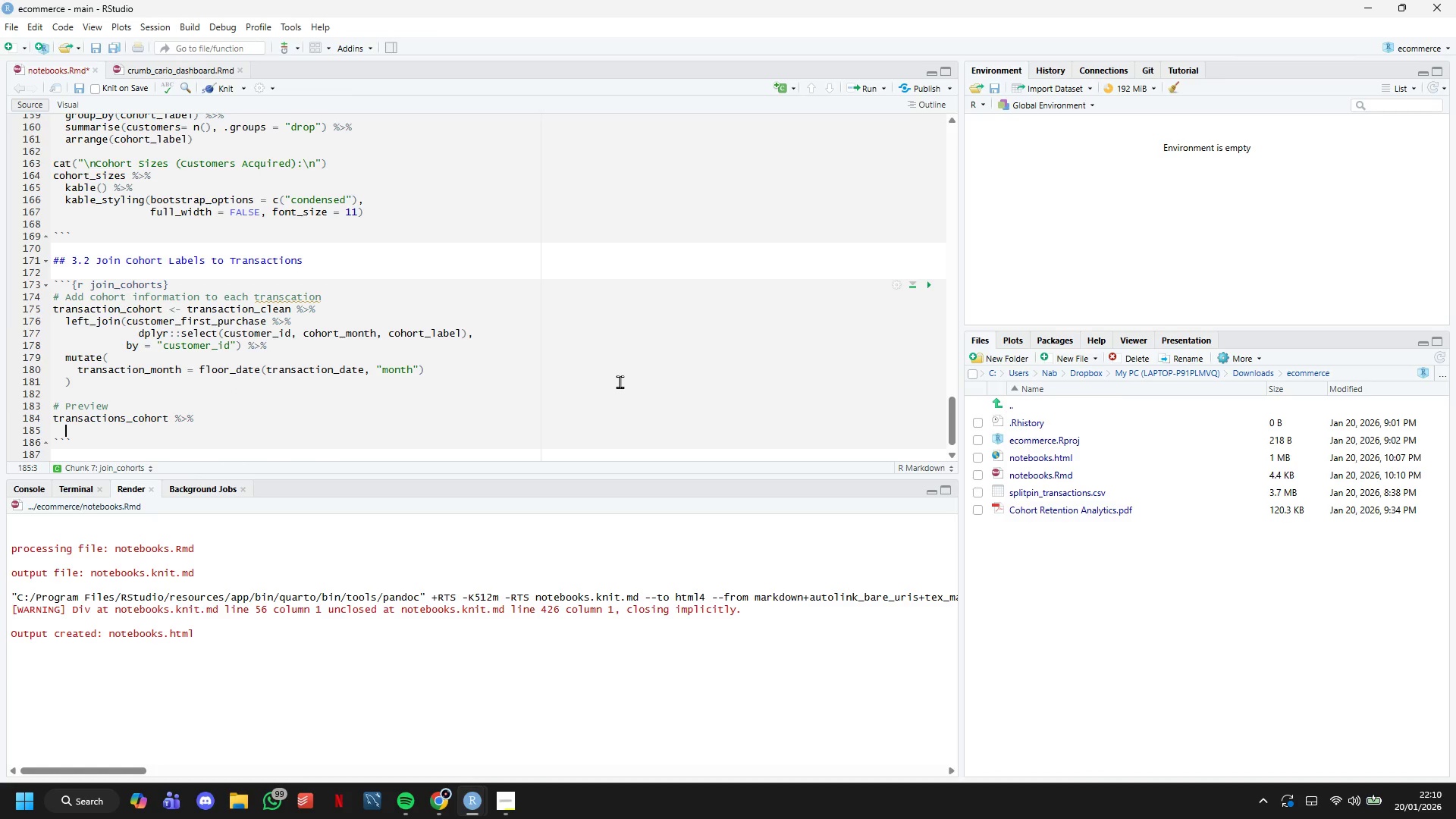 
type(dplyr::)
 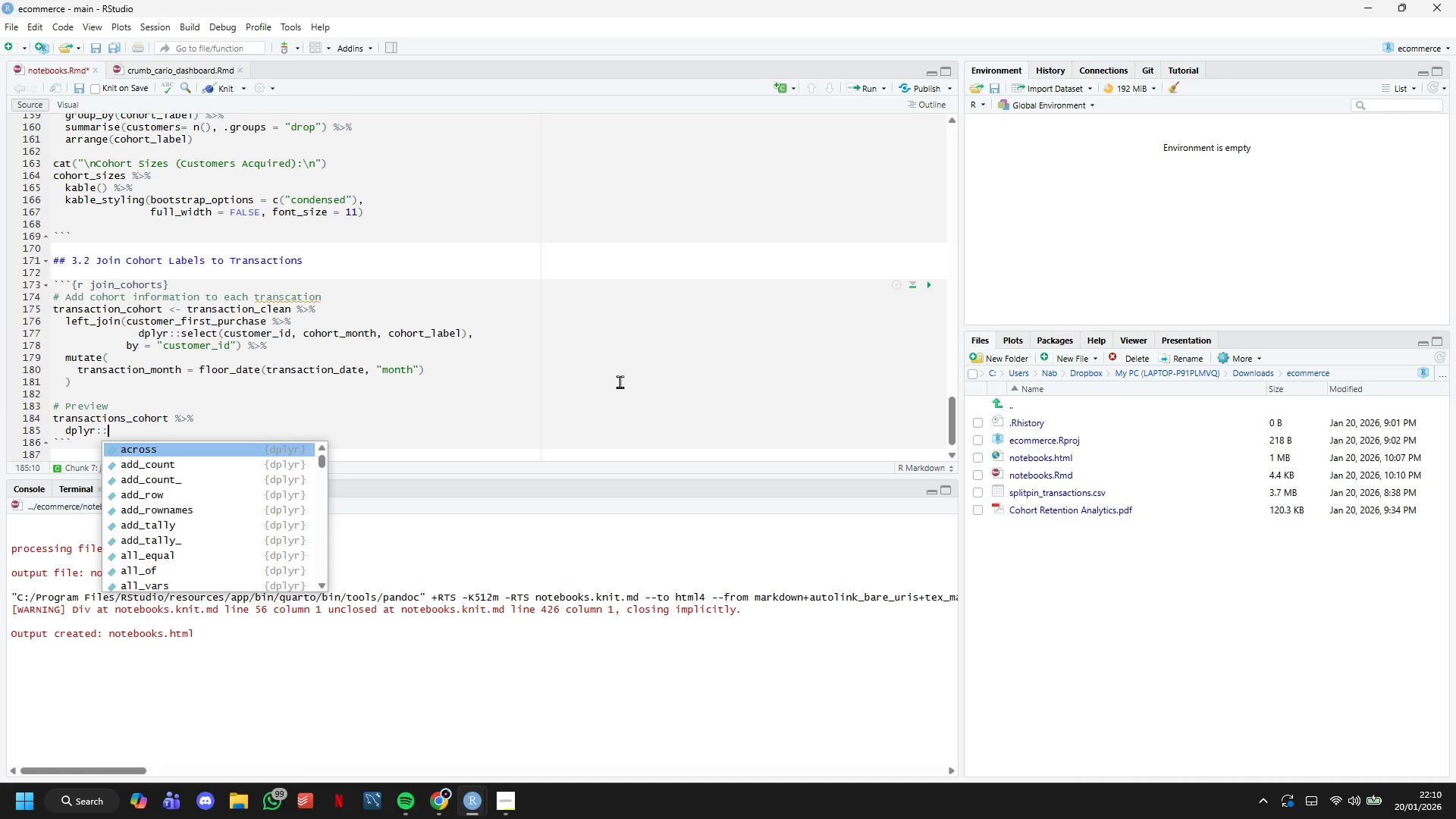 
type(select(customer_id, transcation_date, cohort_label, product, price)
 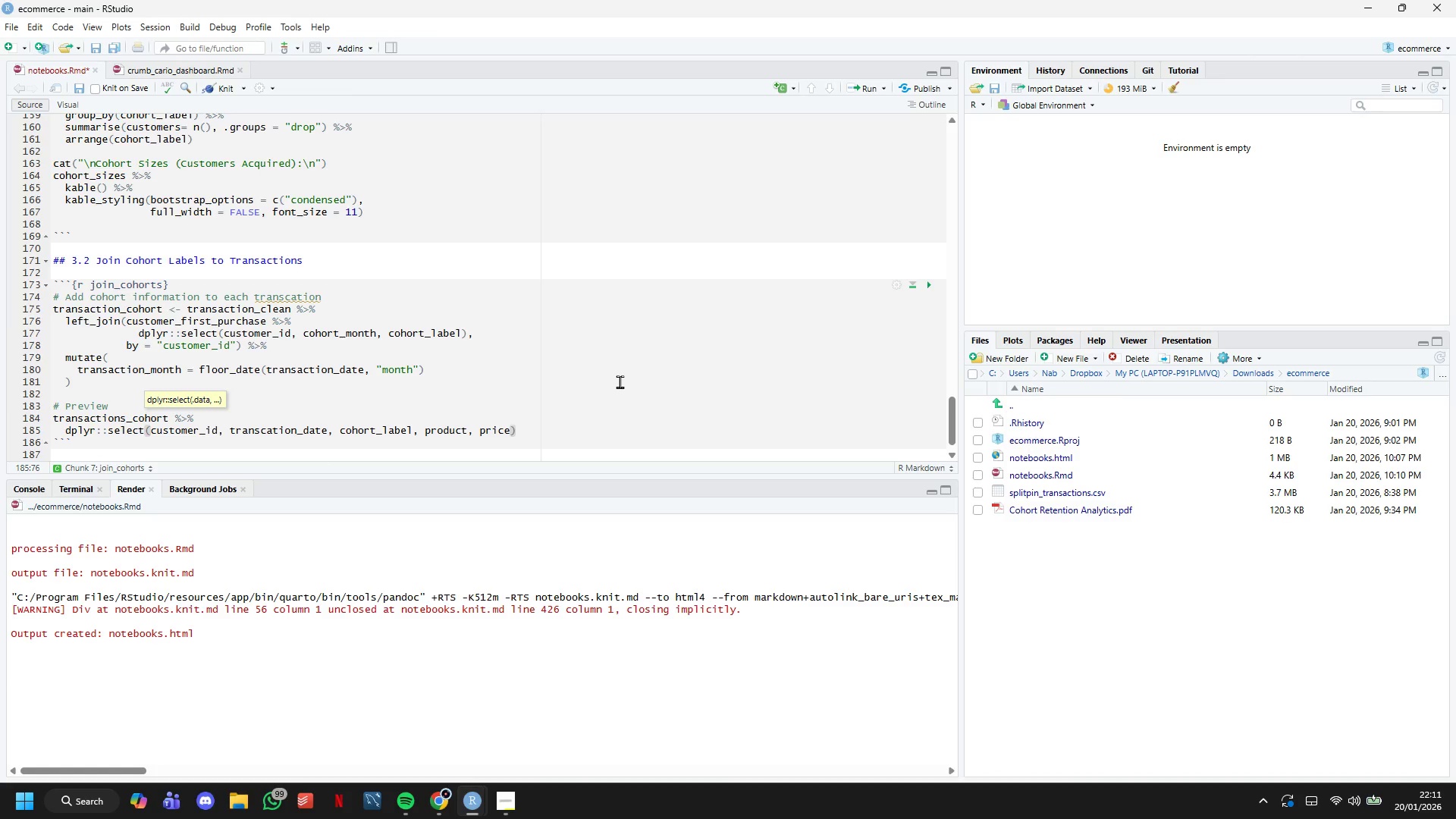 
key(ArrowRight)
 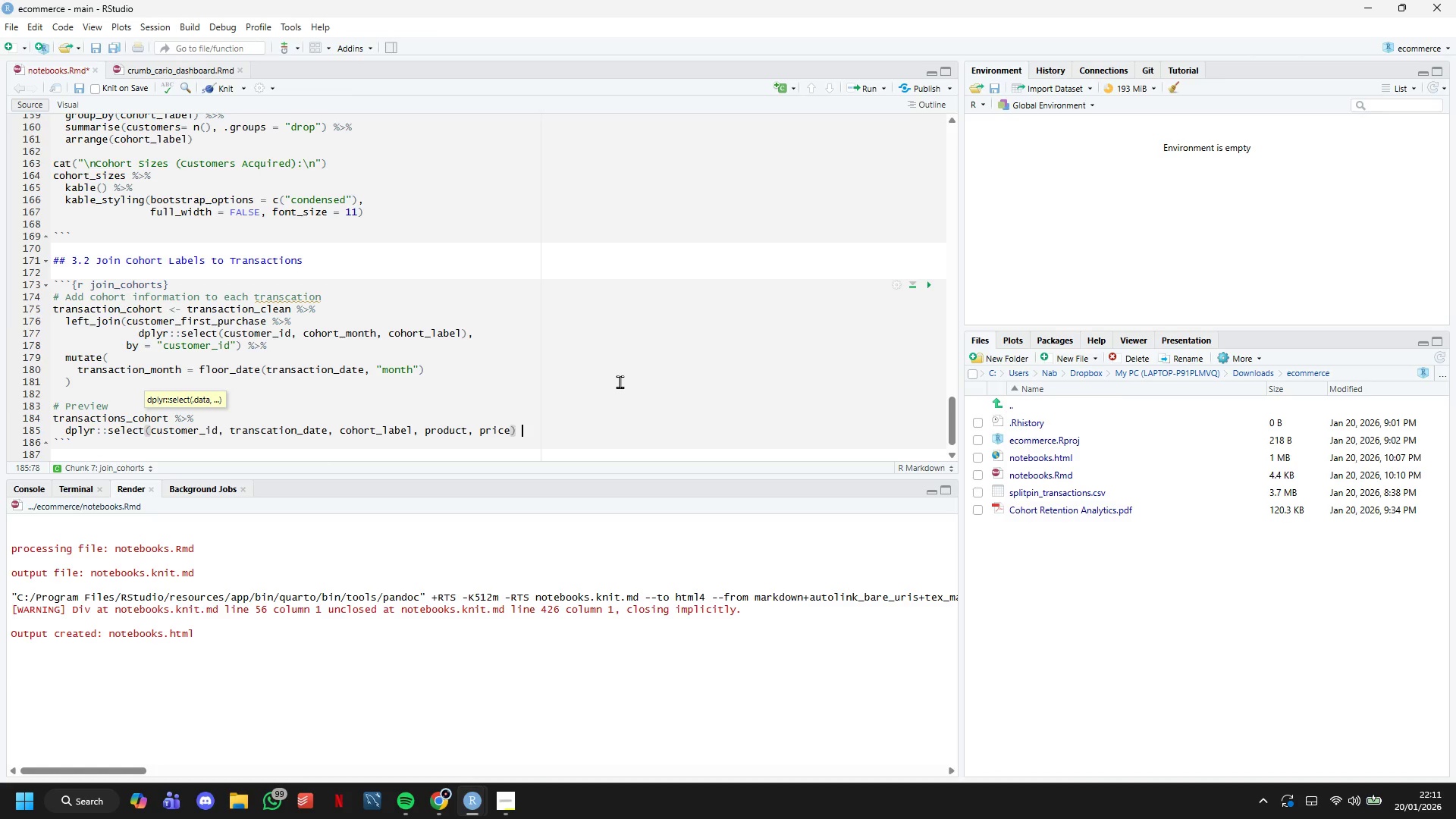 
key(Space)
 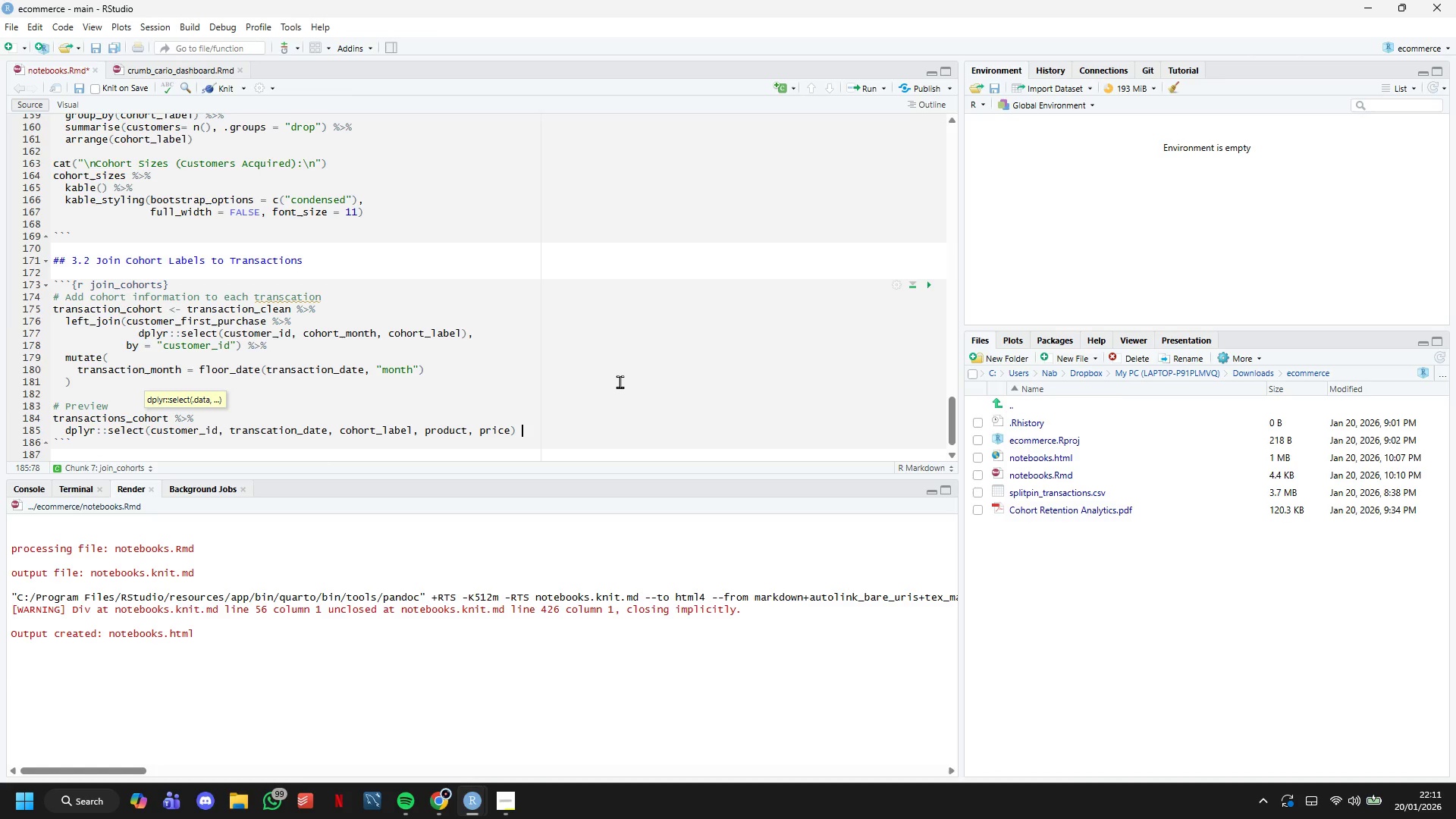 
key(Shift+5)
 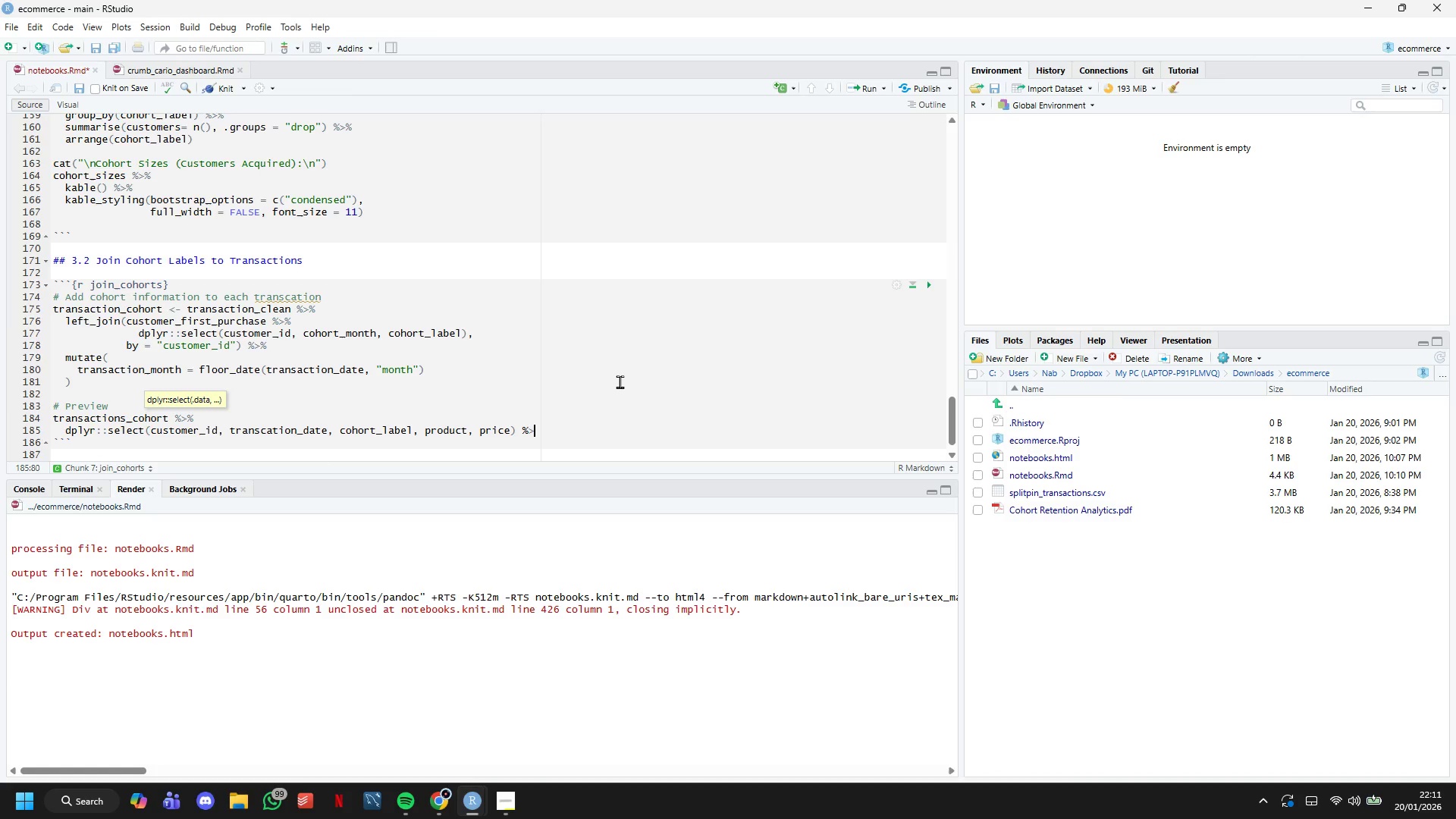 
key(Shift+Period)
 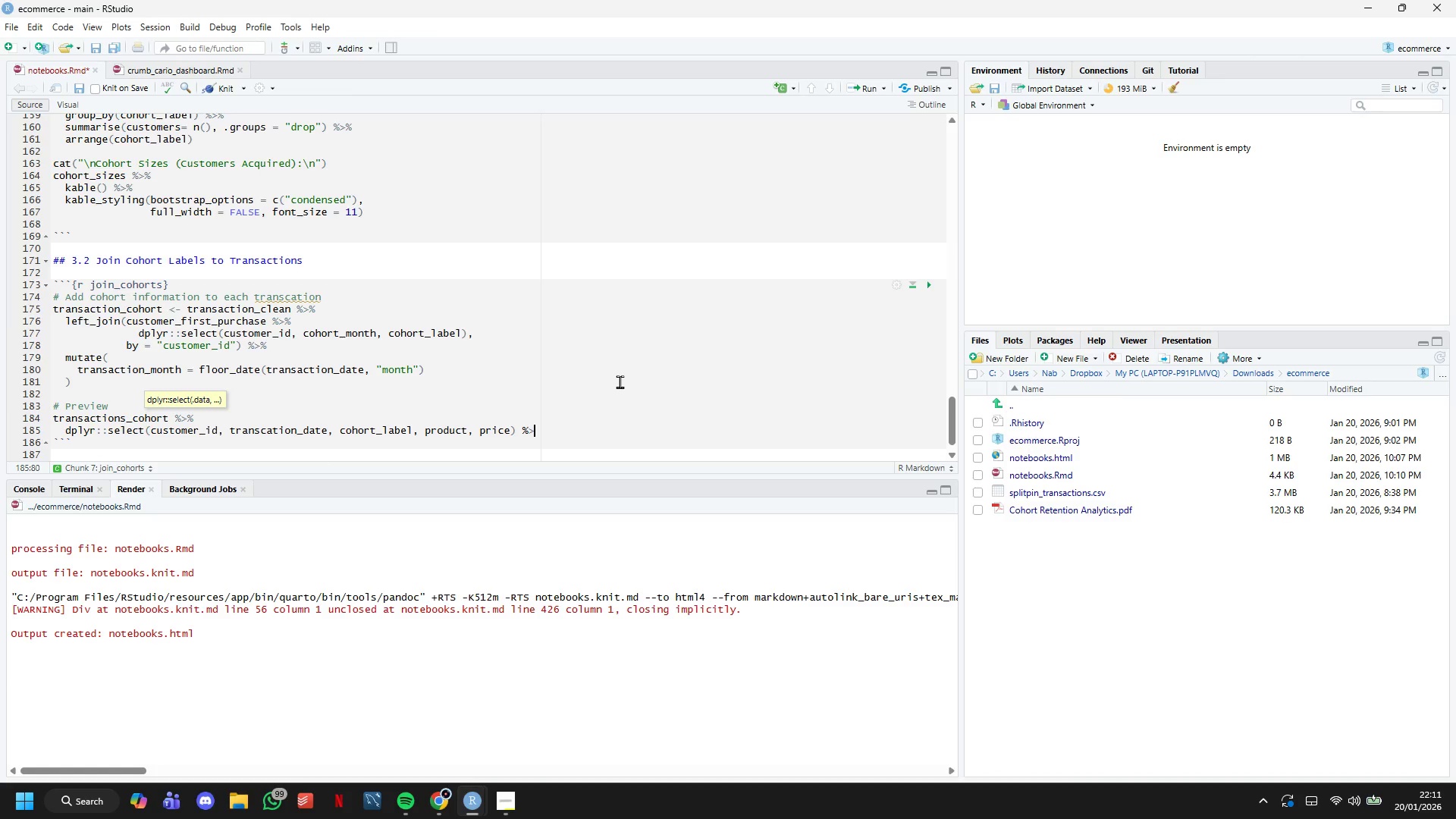 
key(Shift+5)
 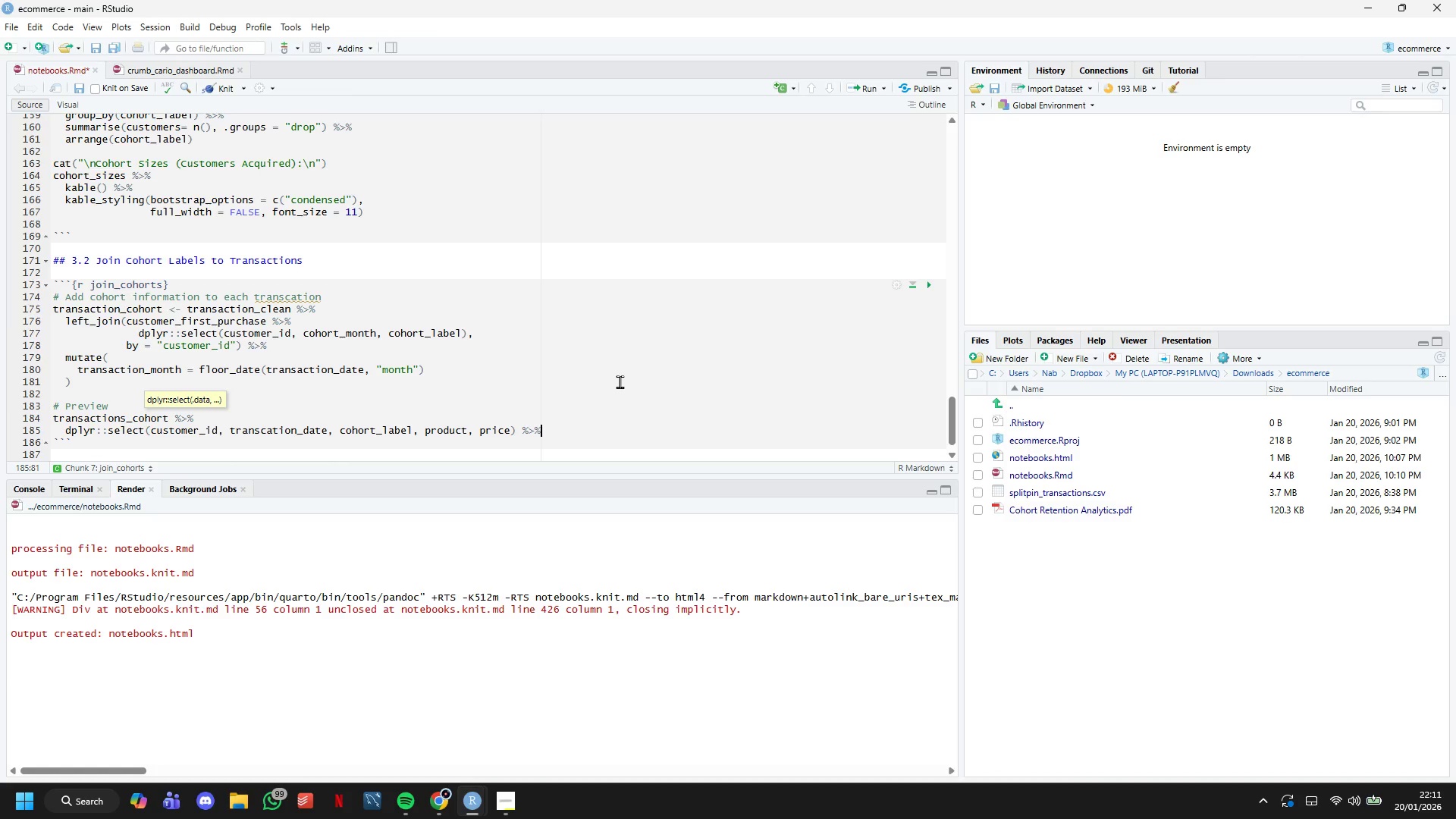 
key(Enter)
 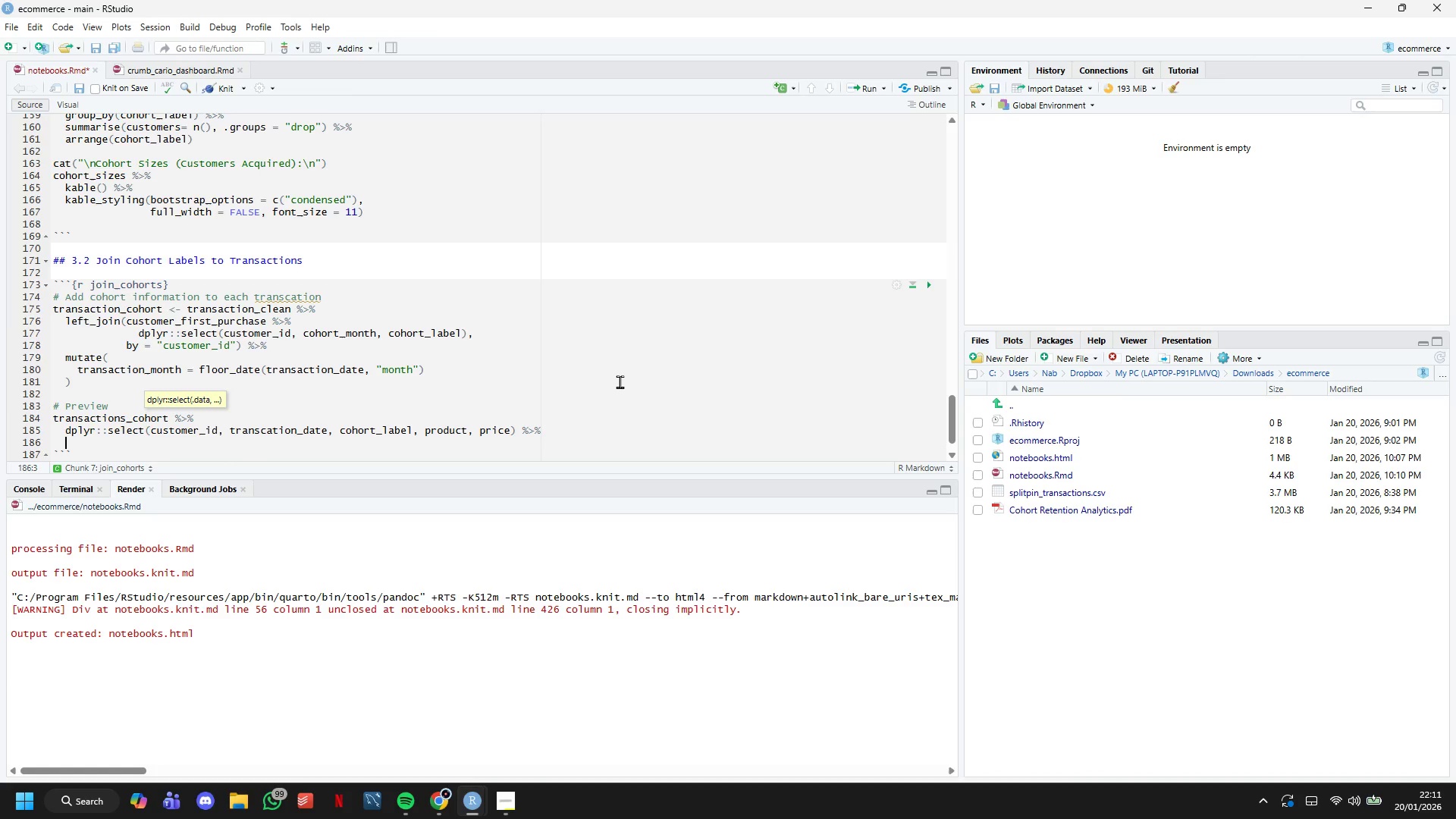 
type(head(10)
 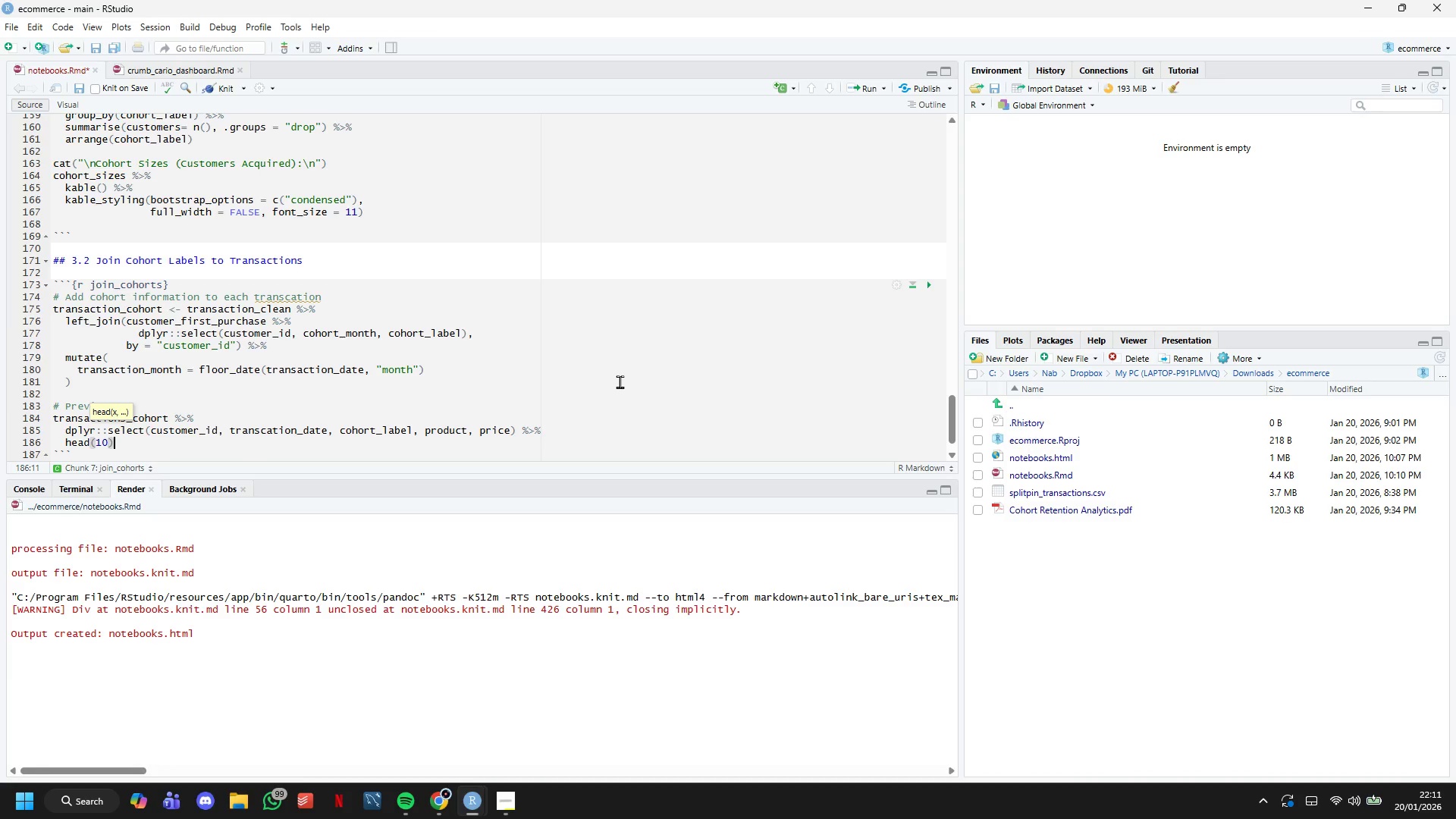 
 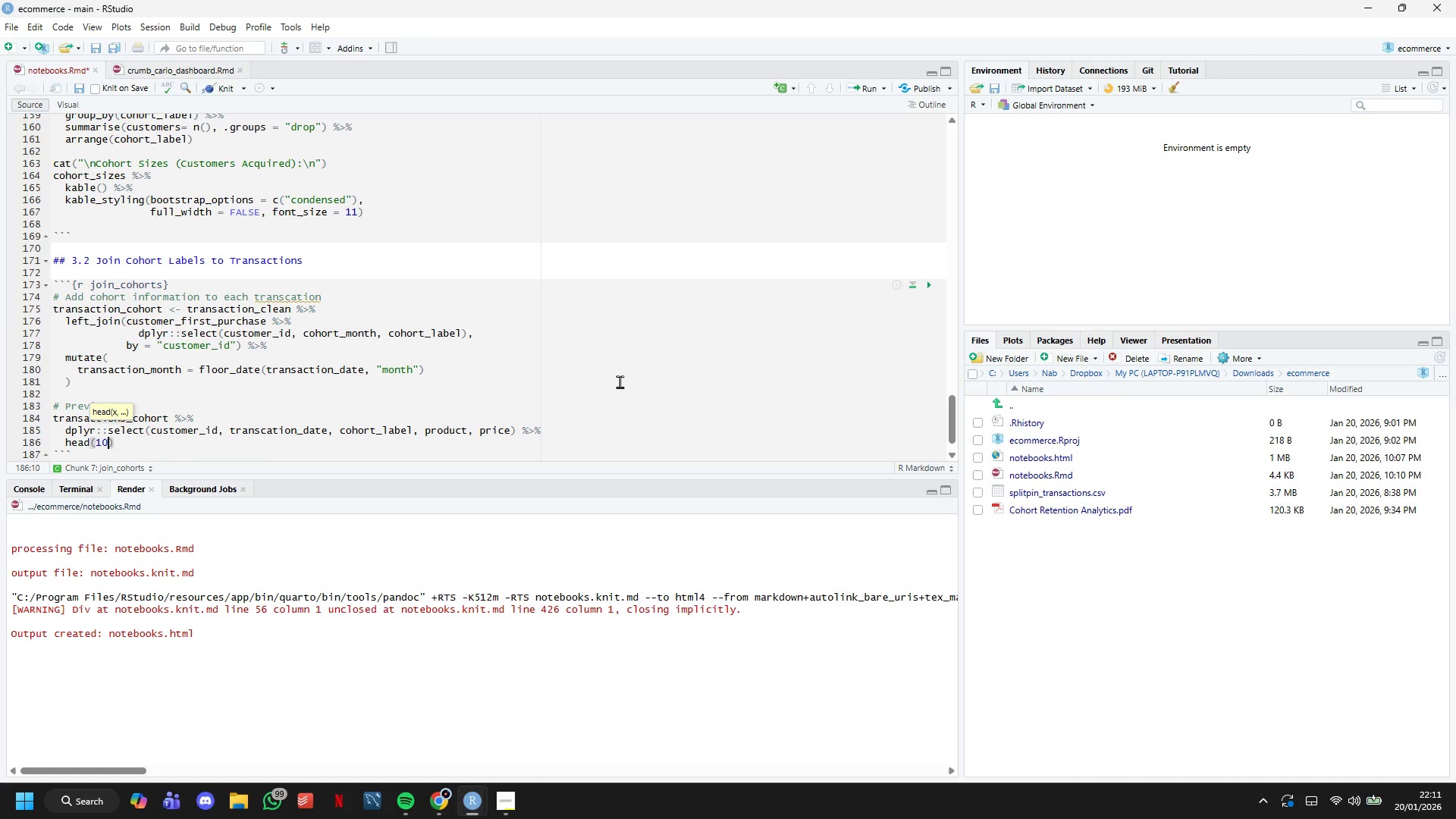 
key(ArrowRight)
 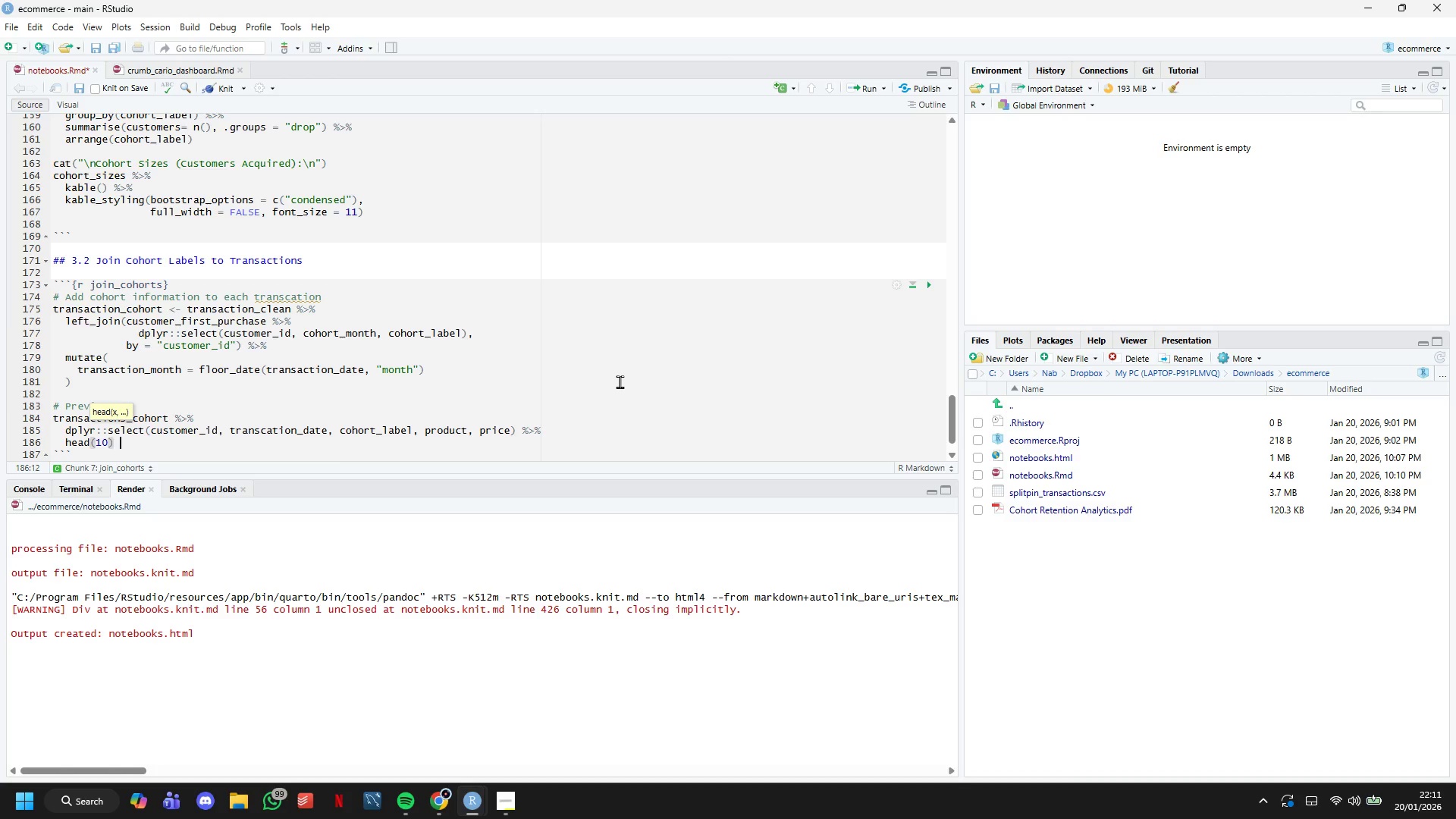 
key(Space)
 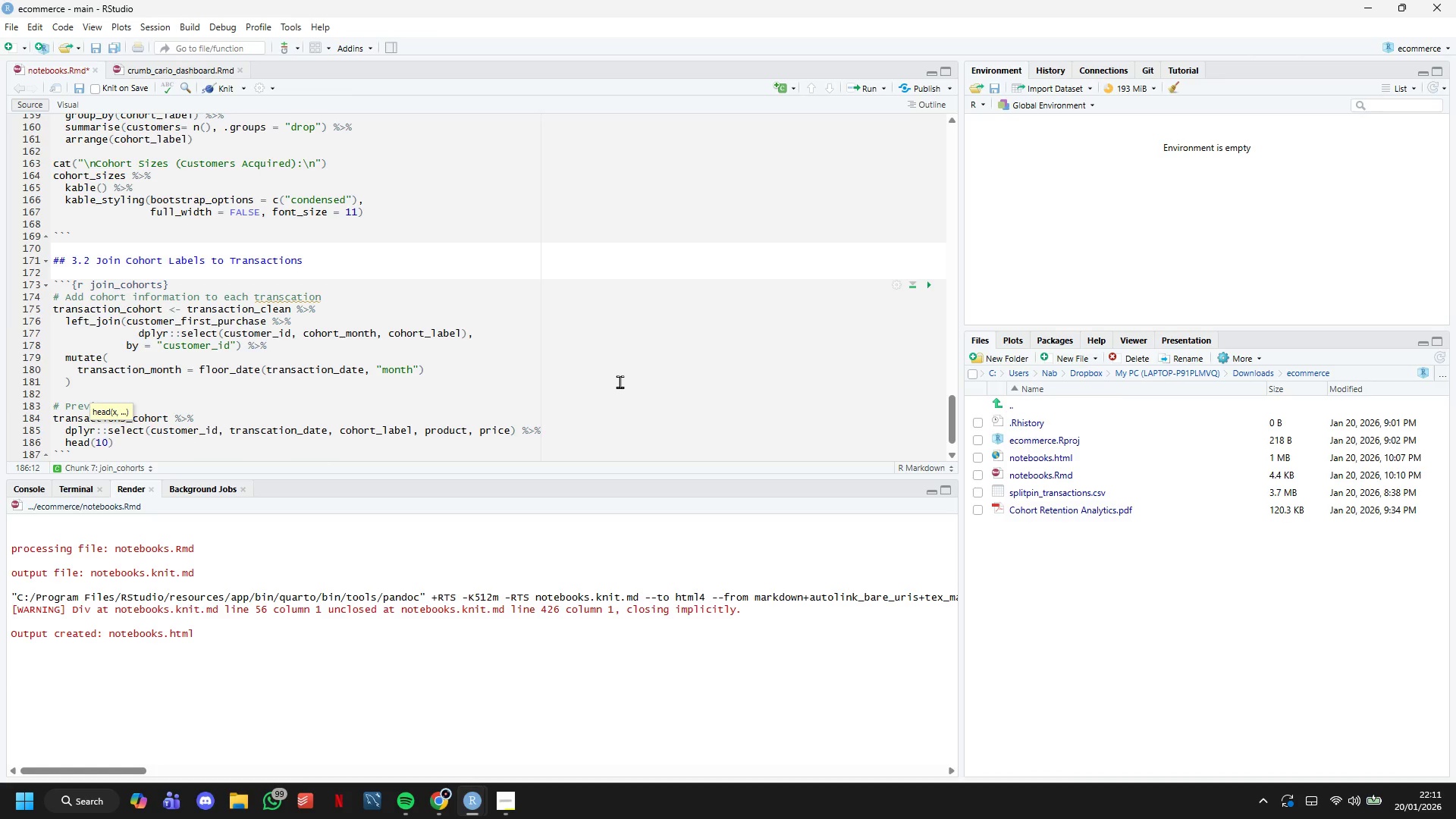 
key(Shift+5)
 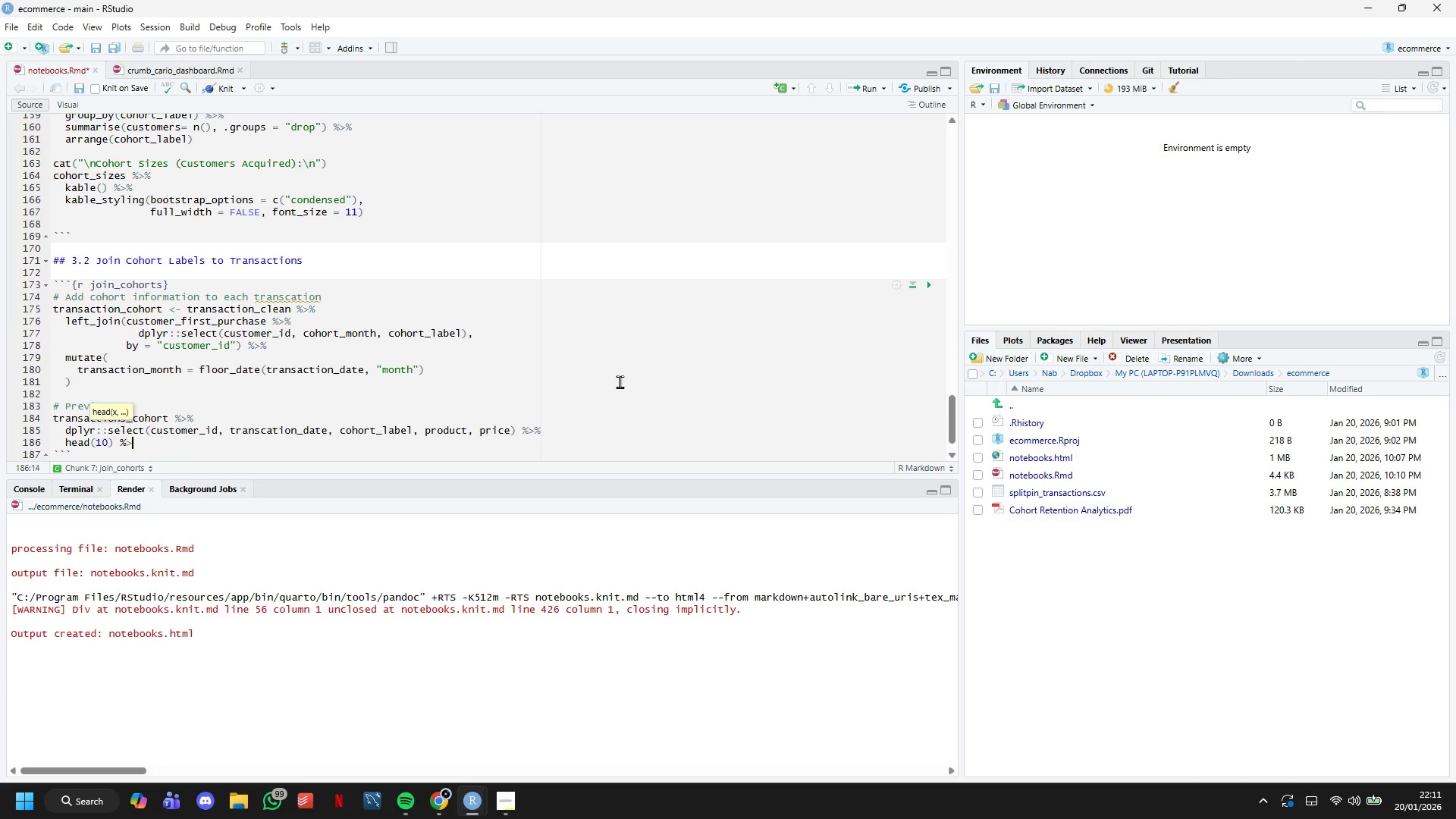 
key(Shift+Period)
 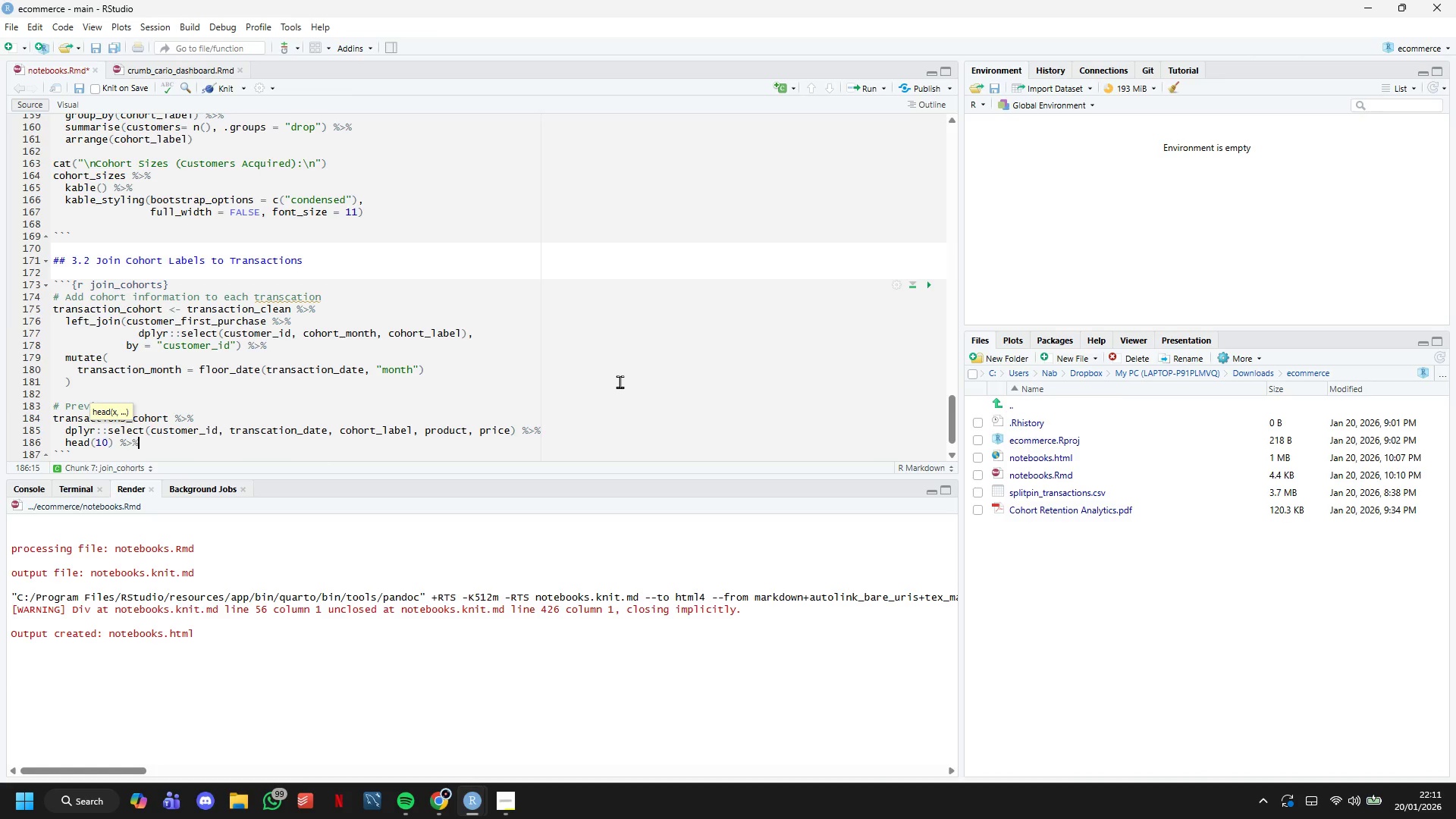 
key(Shift+5)
 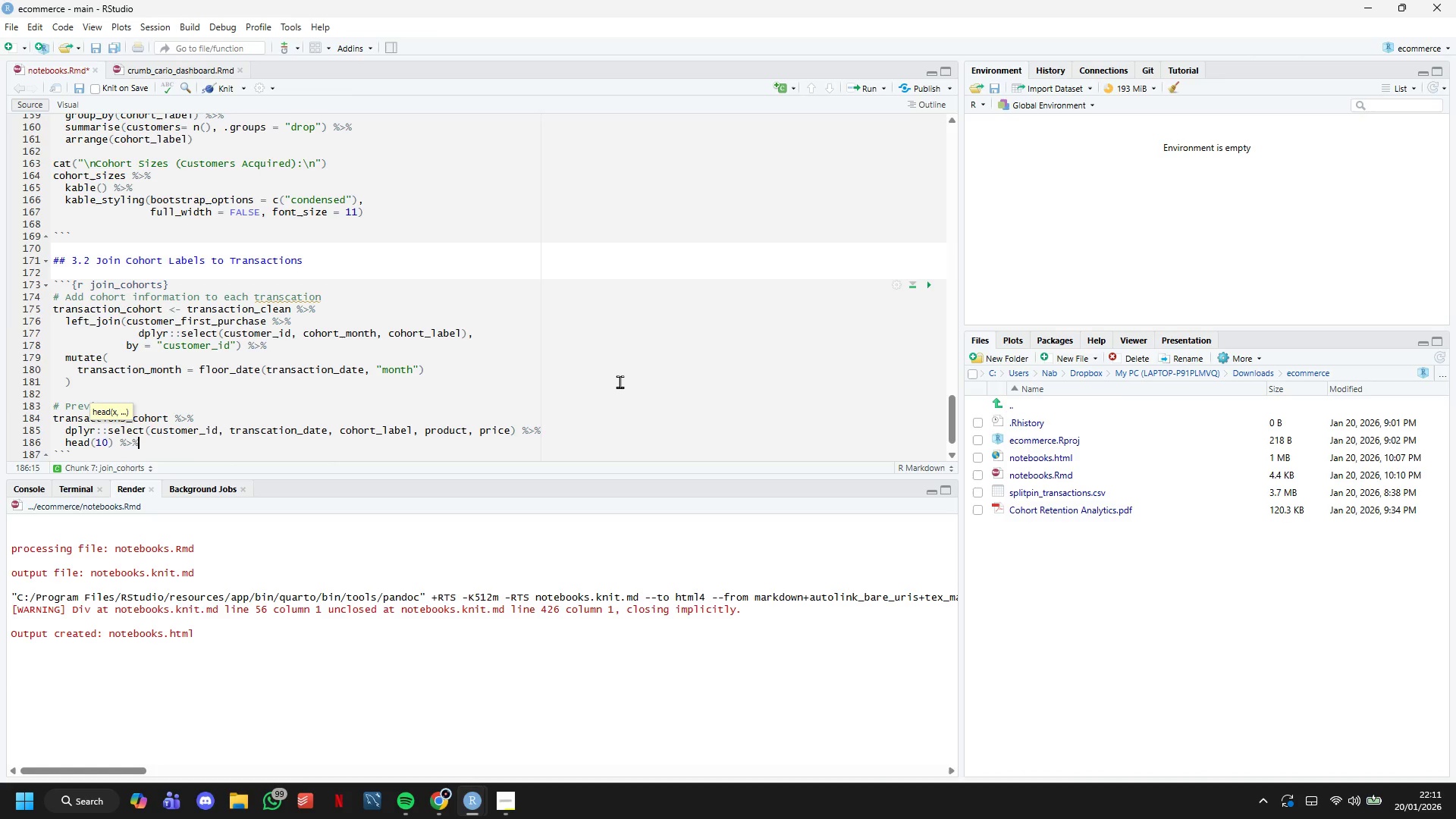 
key(Enter)
 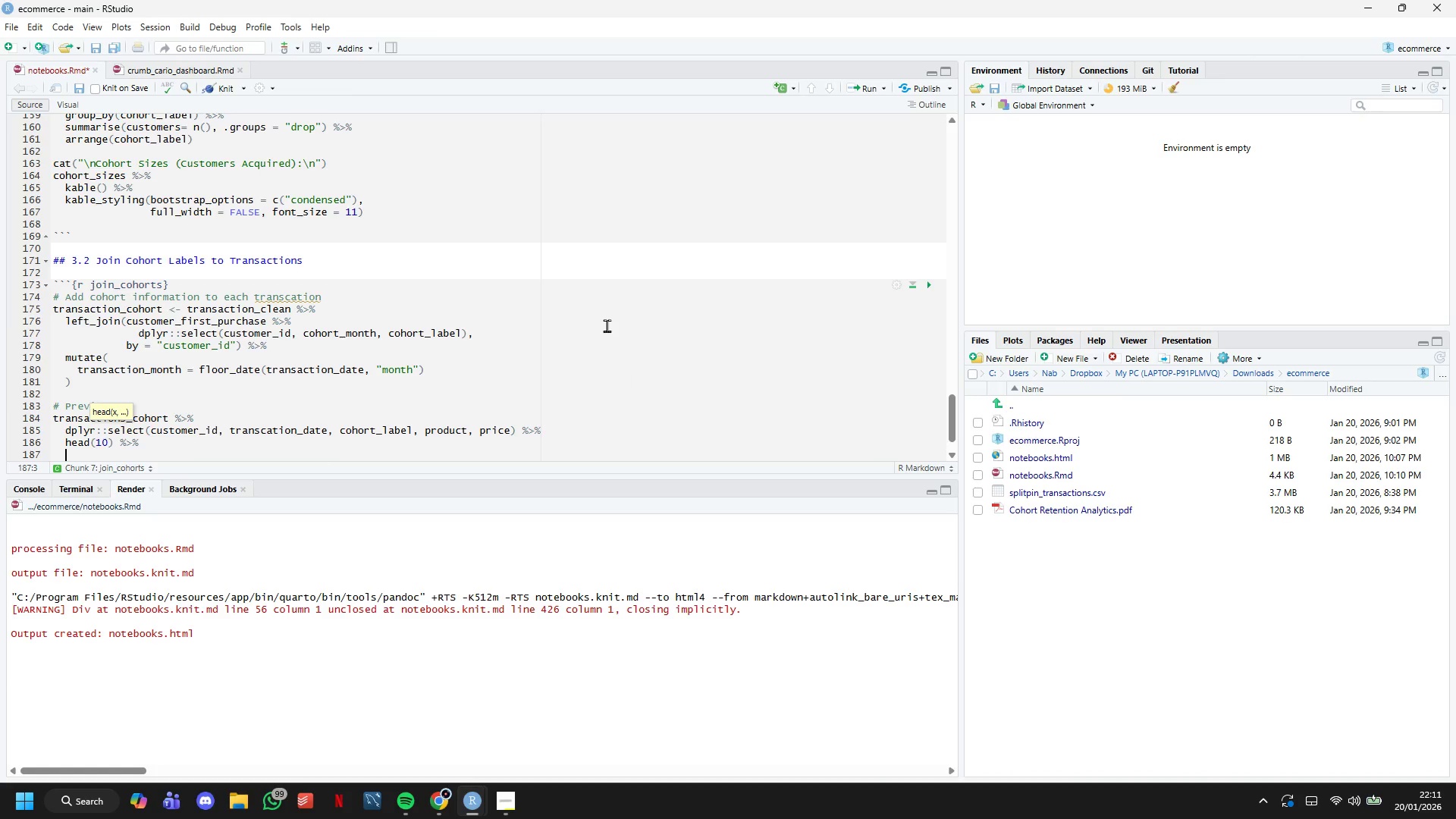 
scroll: coordinate [491, 344], scroll_direction: down, amount: 10.0
 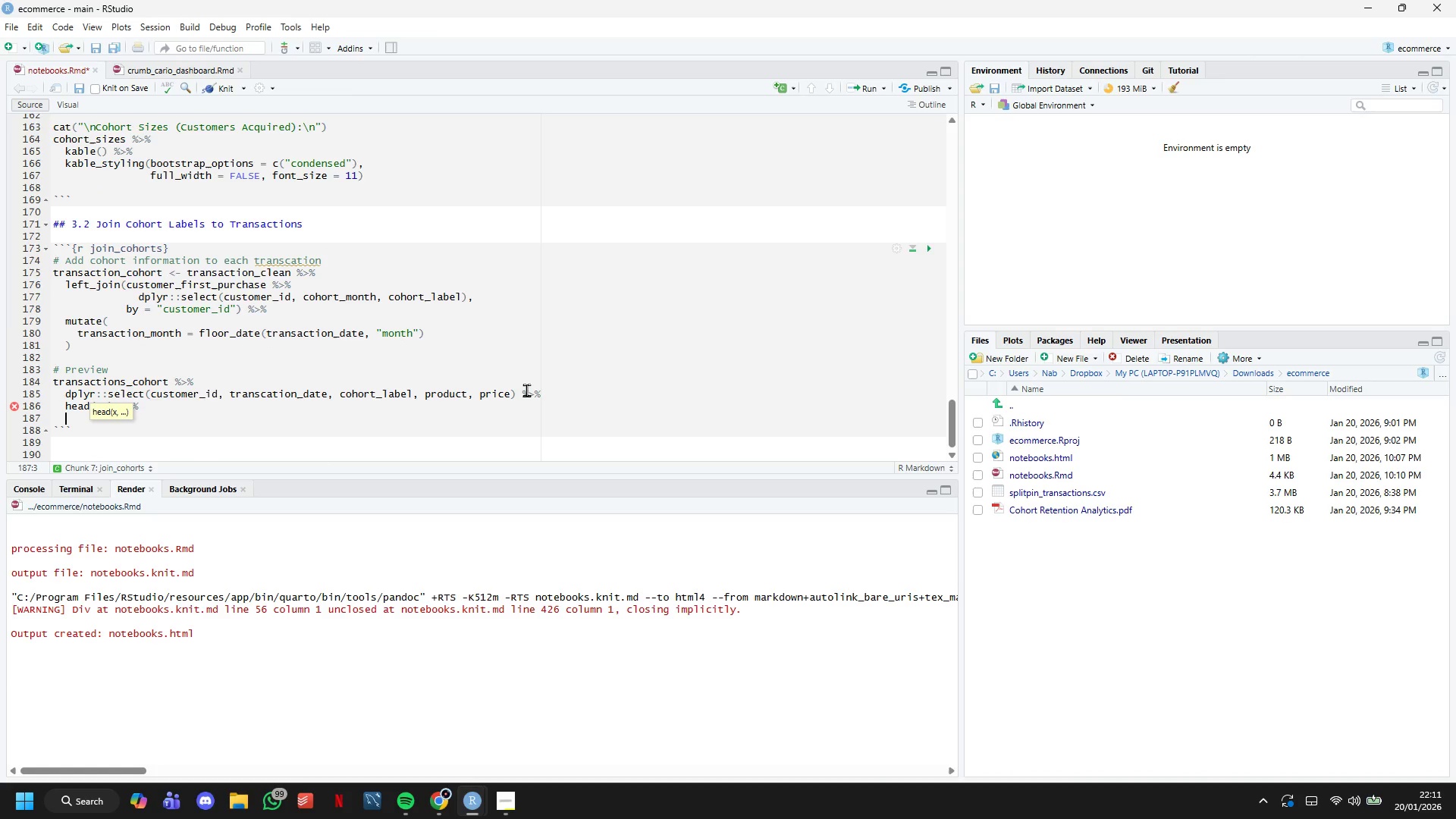 
type(kable(caption= "Transactions with Cohotr)
key(Backspace)
key(Backspace)
type(rt Labels)
 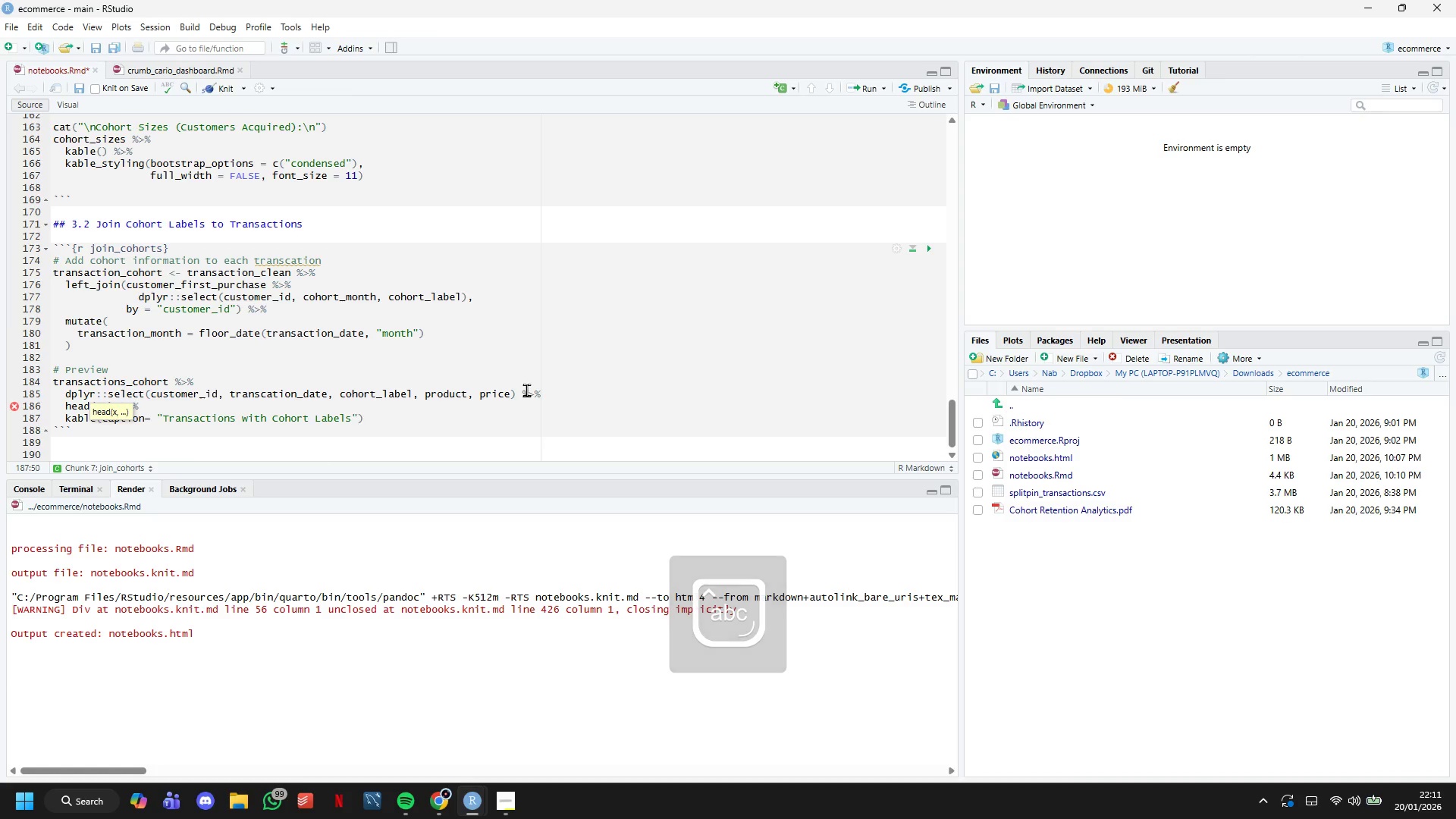 
key(ArrowRight)
 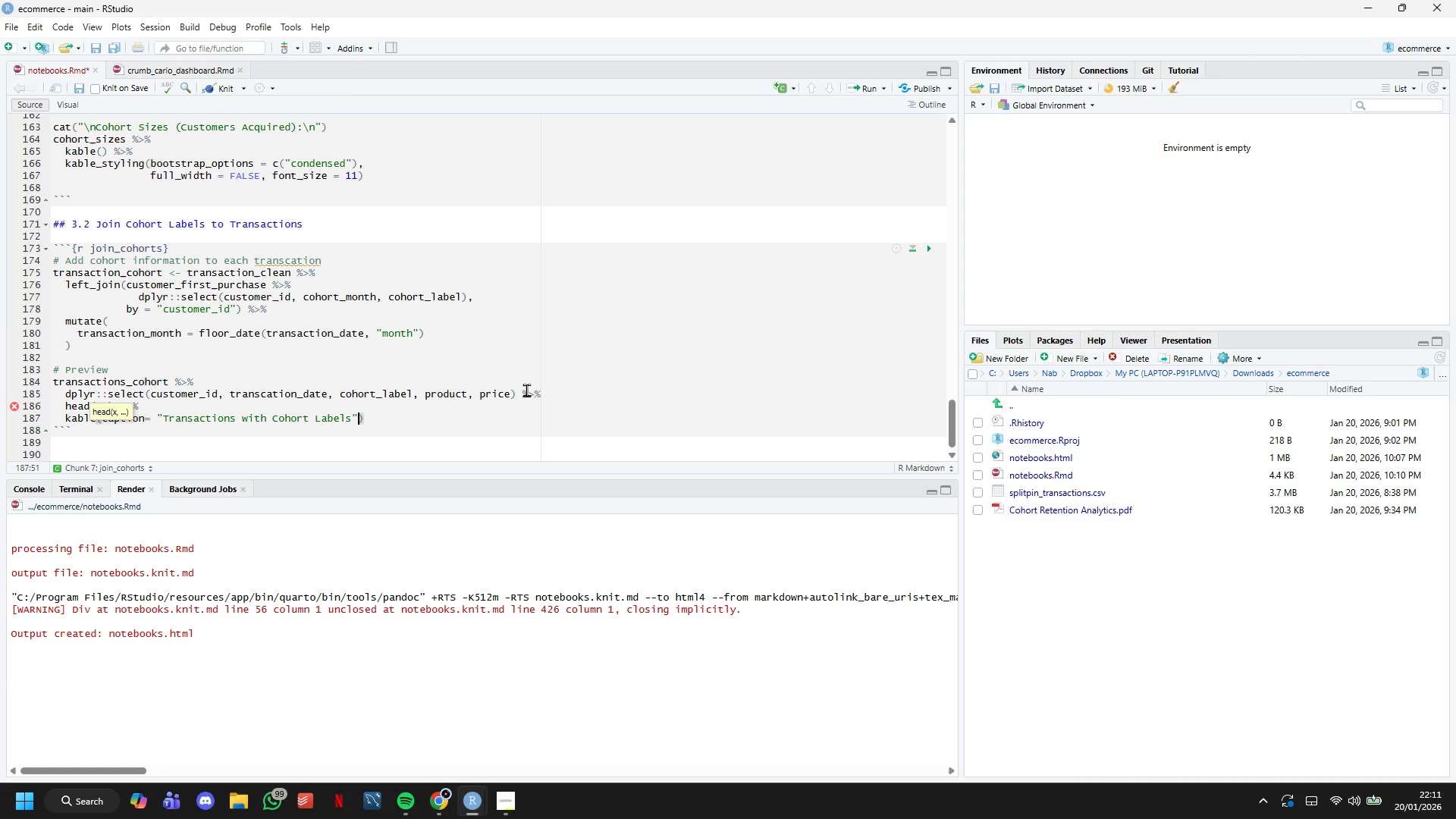 
key(ArrowRight)
 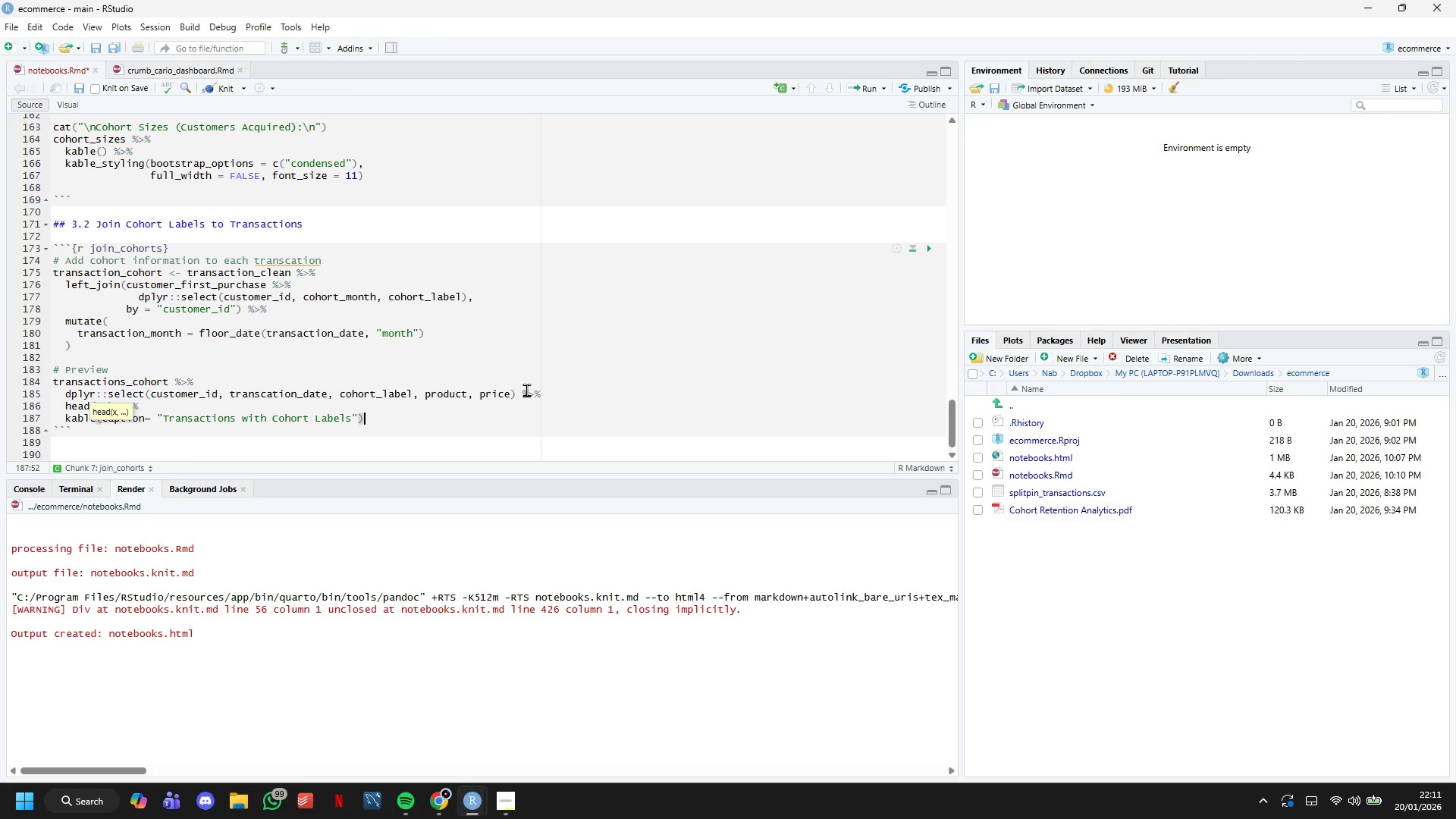 
key(Space)
 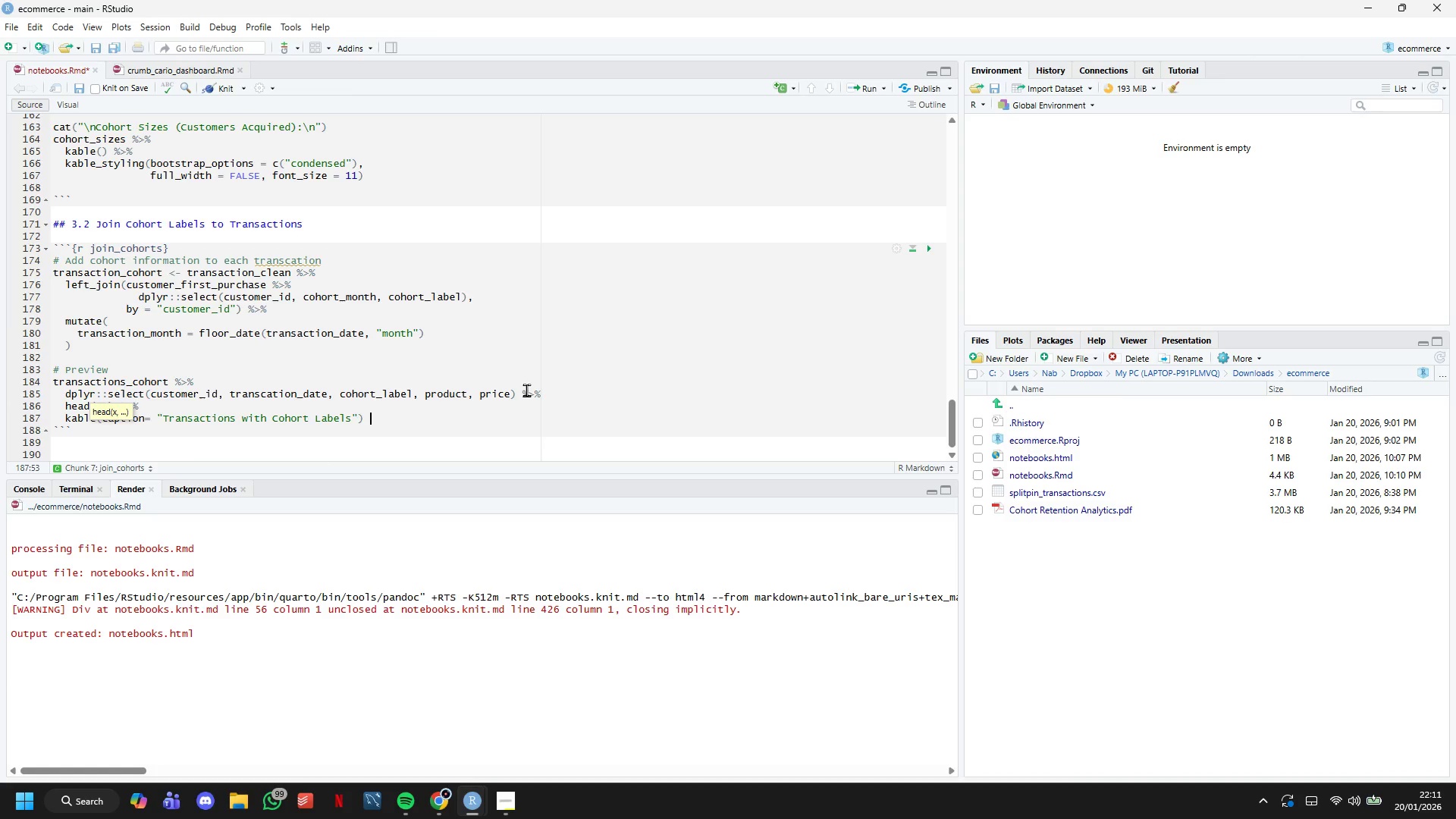 
key(Shift+5)
 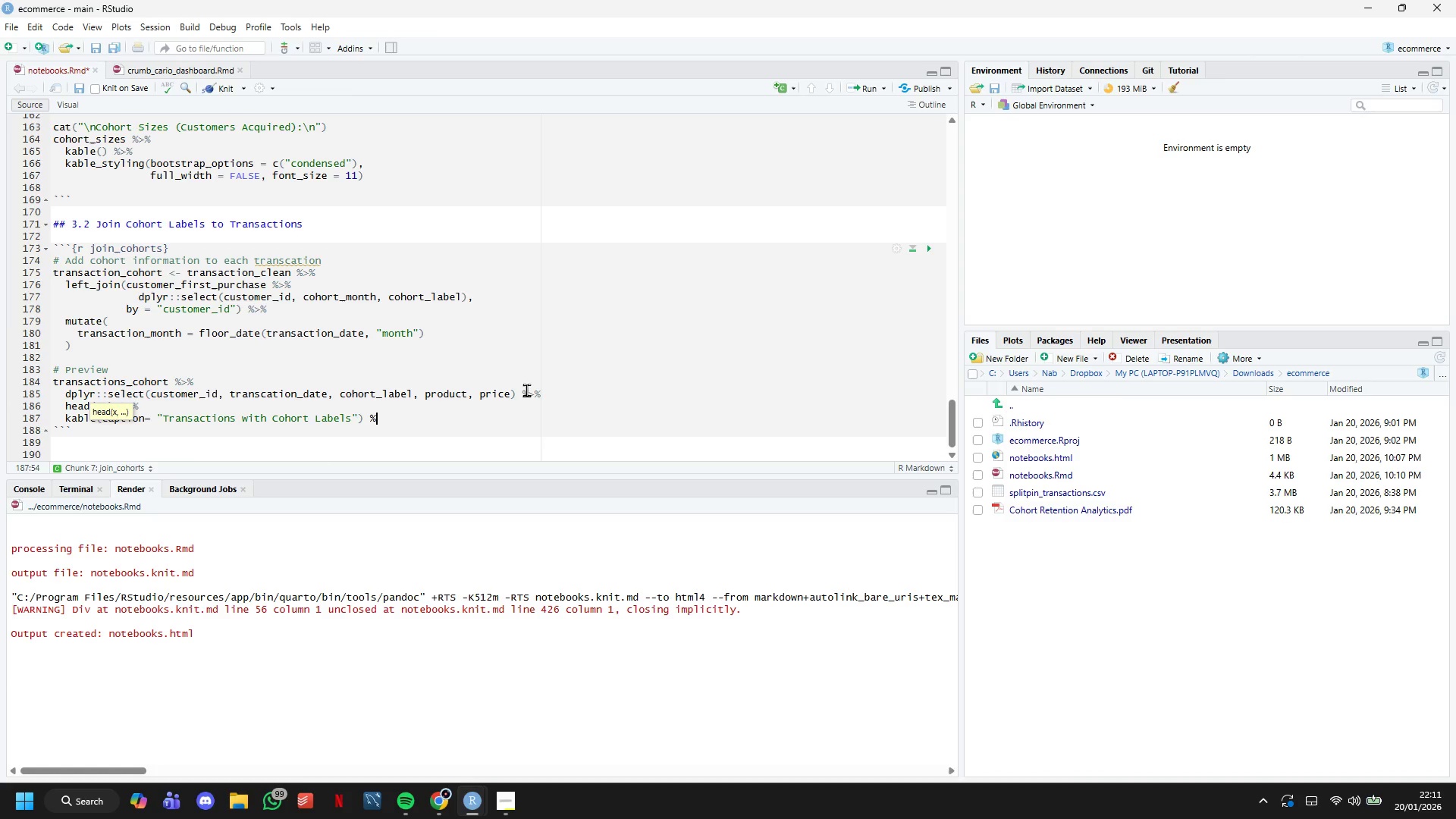 
key(Shift+Period)
 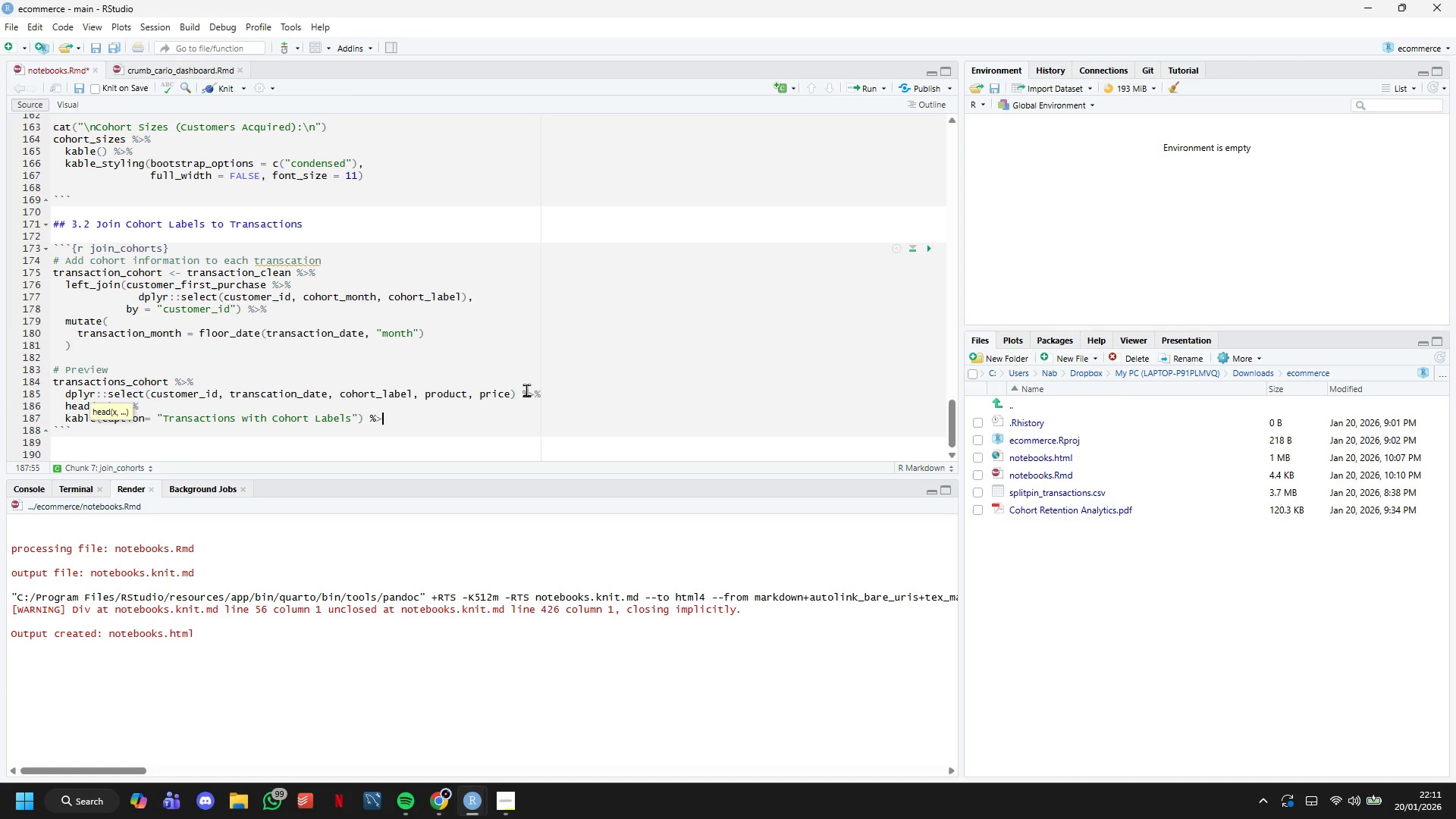 
key(Shift+5)
 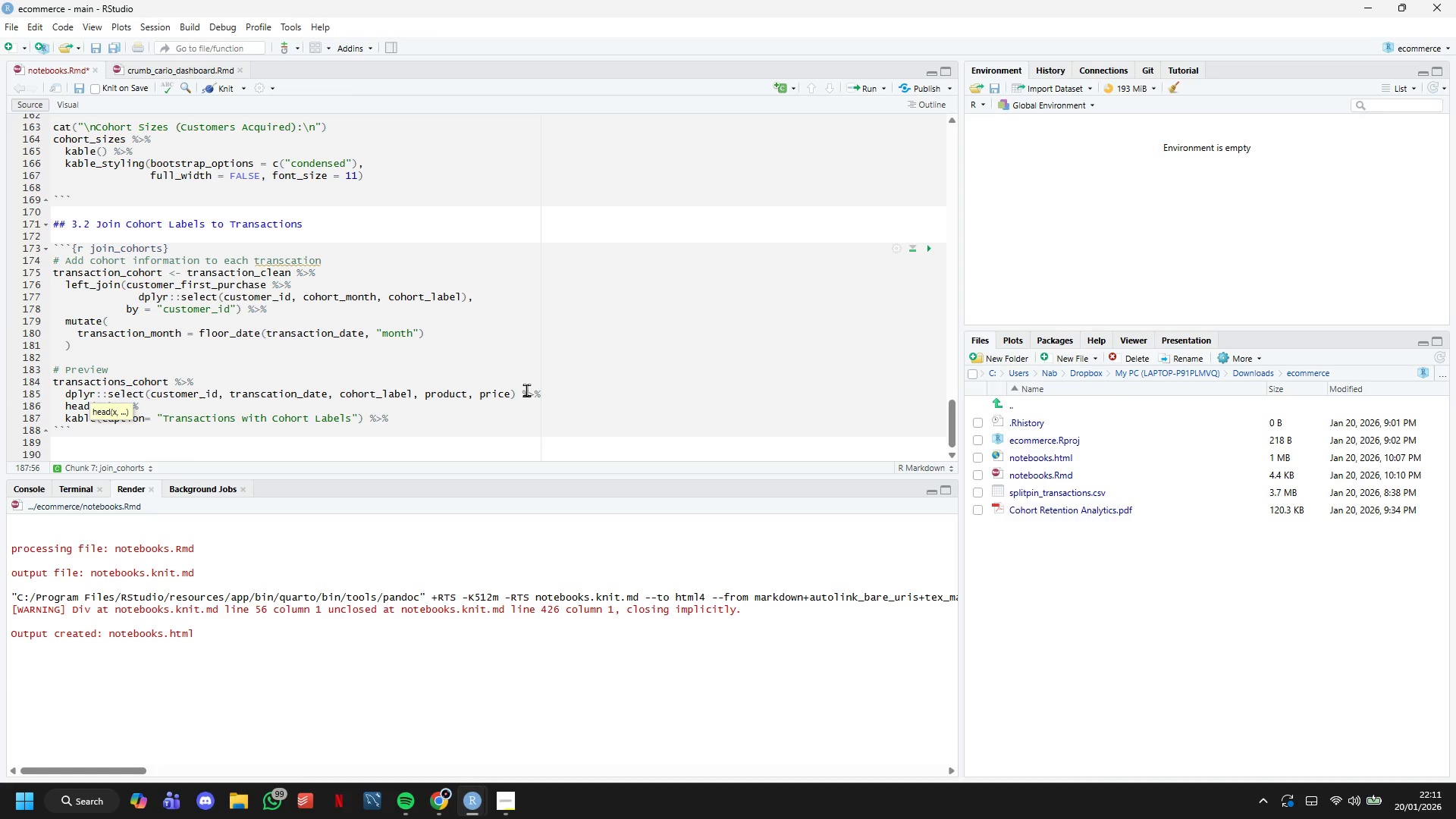 
key(ArrowUp)
 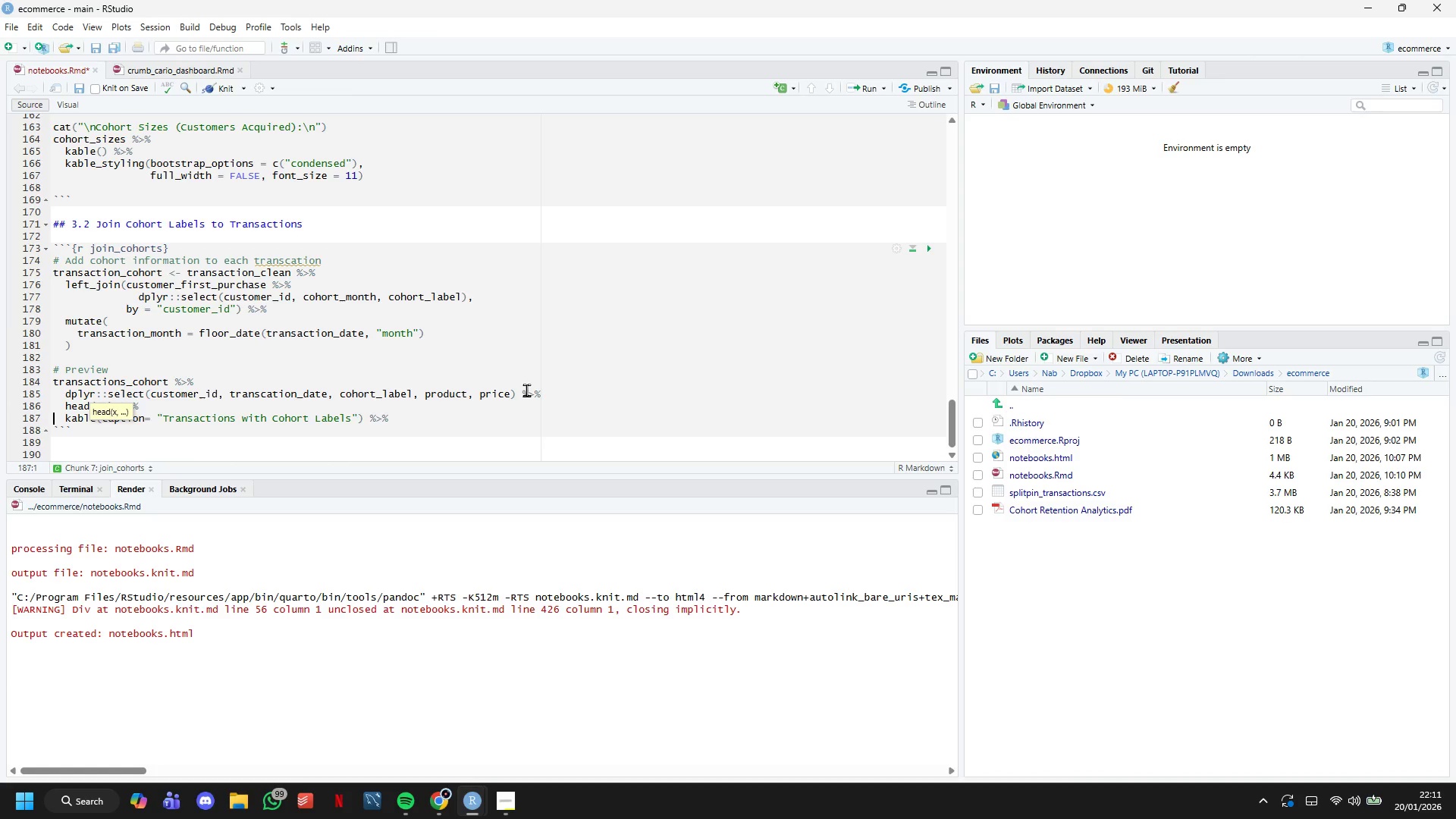 
key(ArrowRight)
 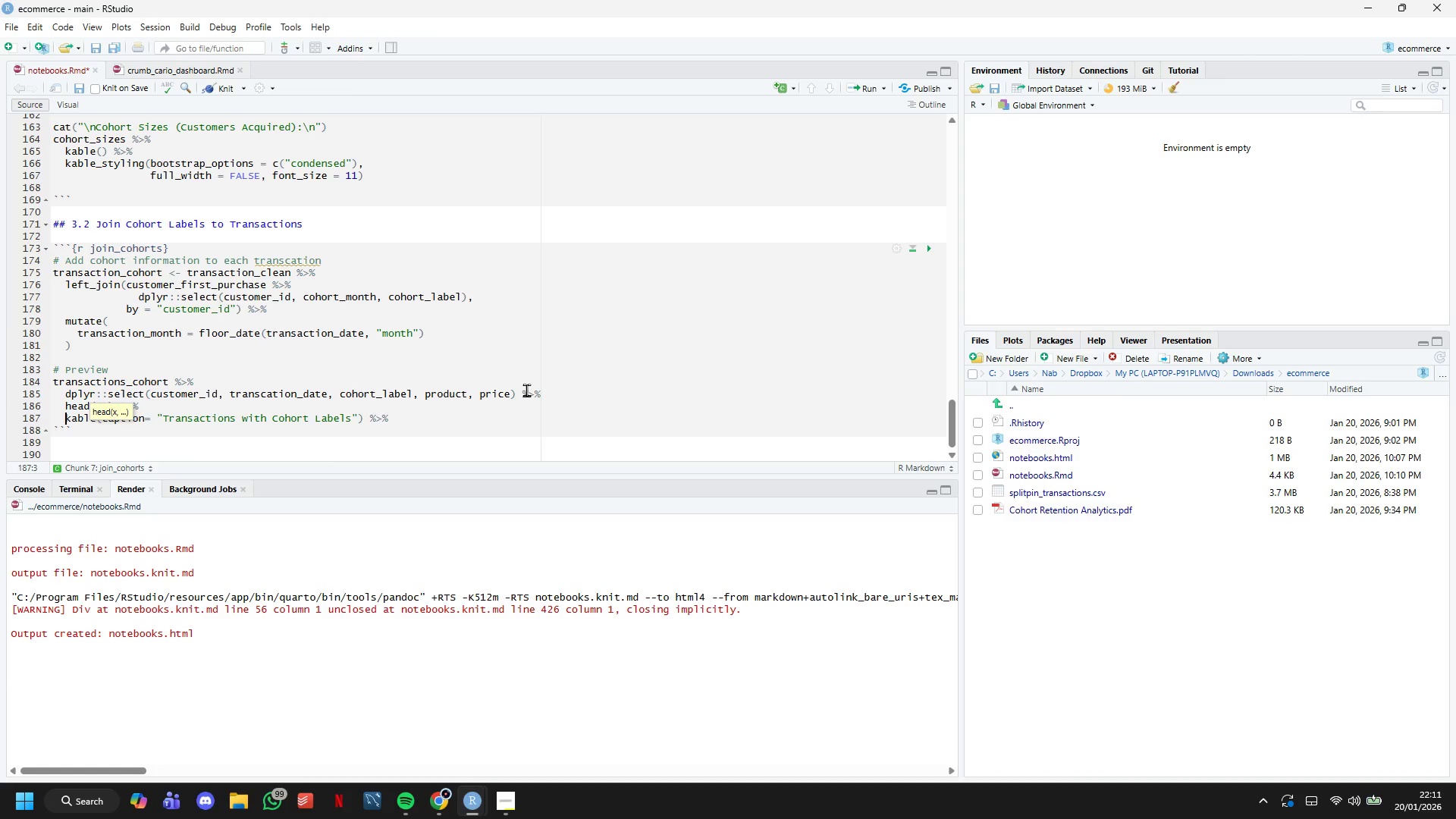 
hold_key(key=ArrowRight, duration=0.8)
 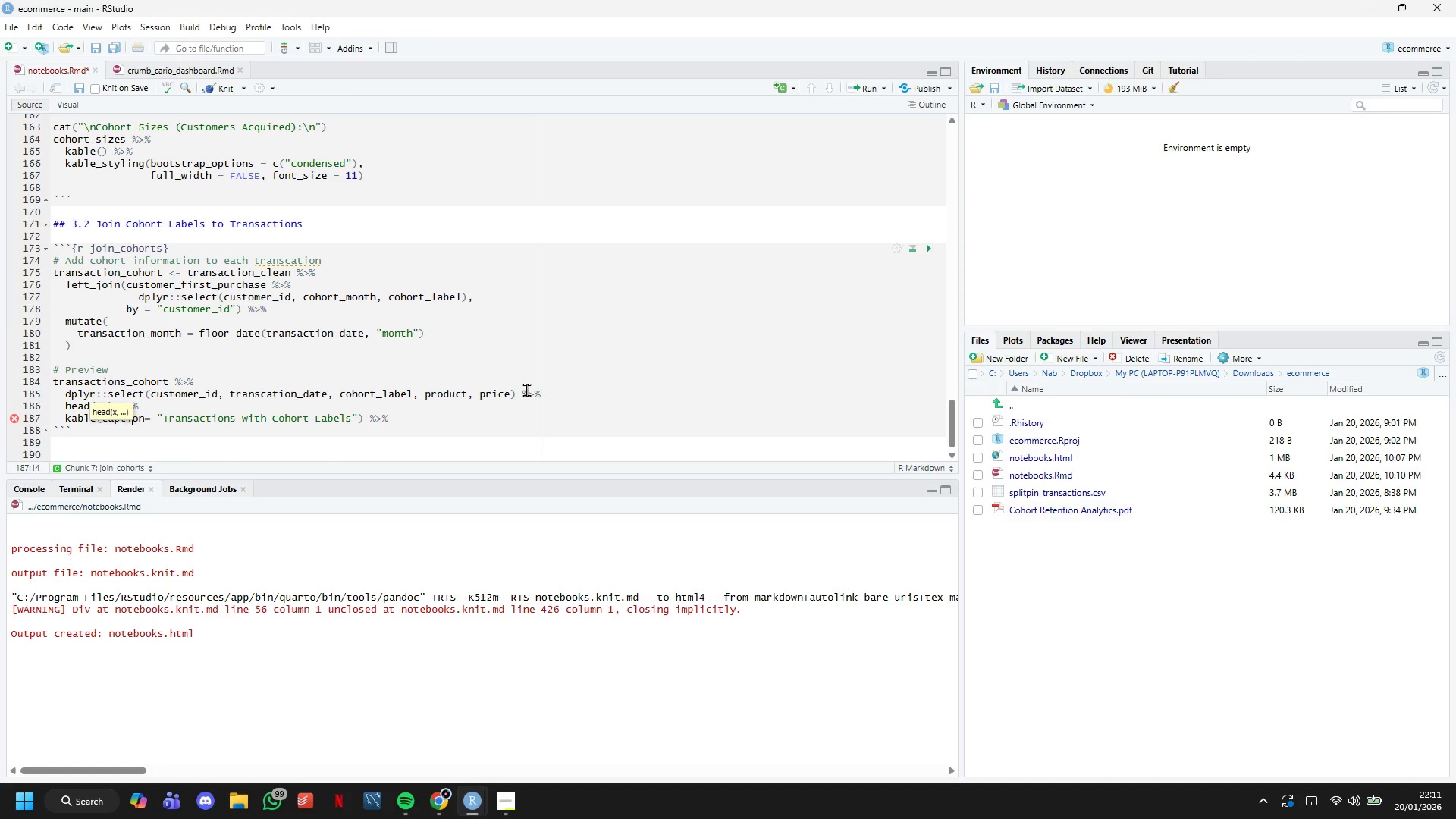 
key(ArrowRight)
 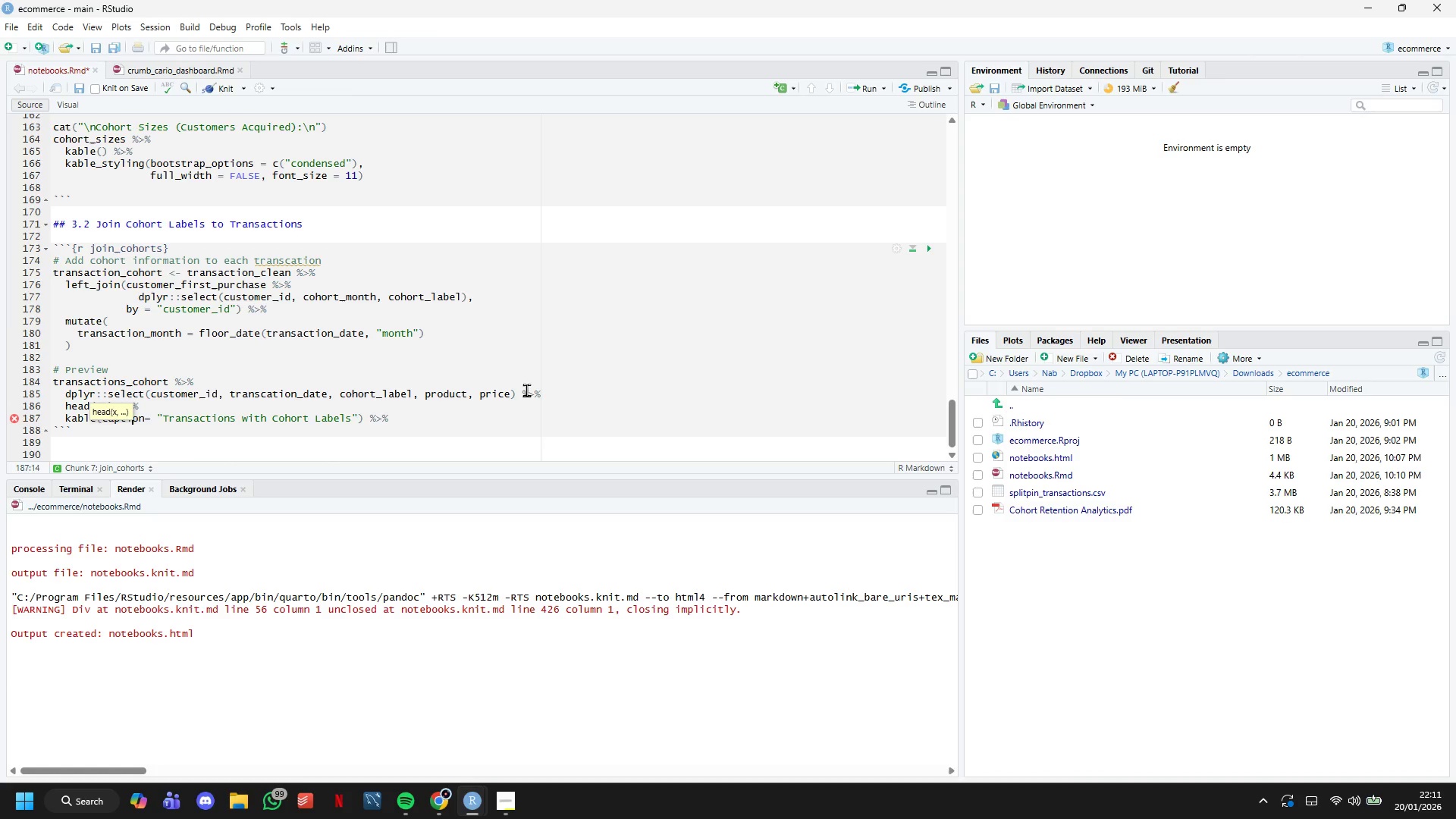 
key(ArrowRight)
 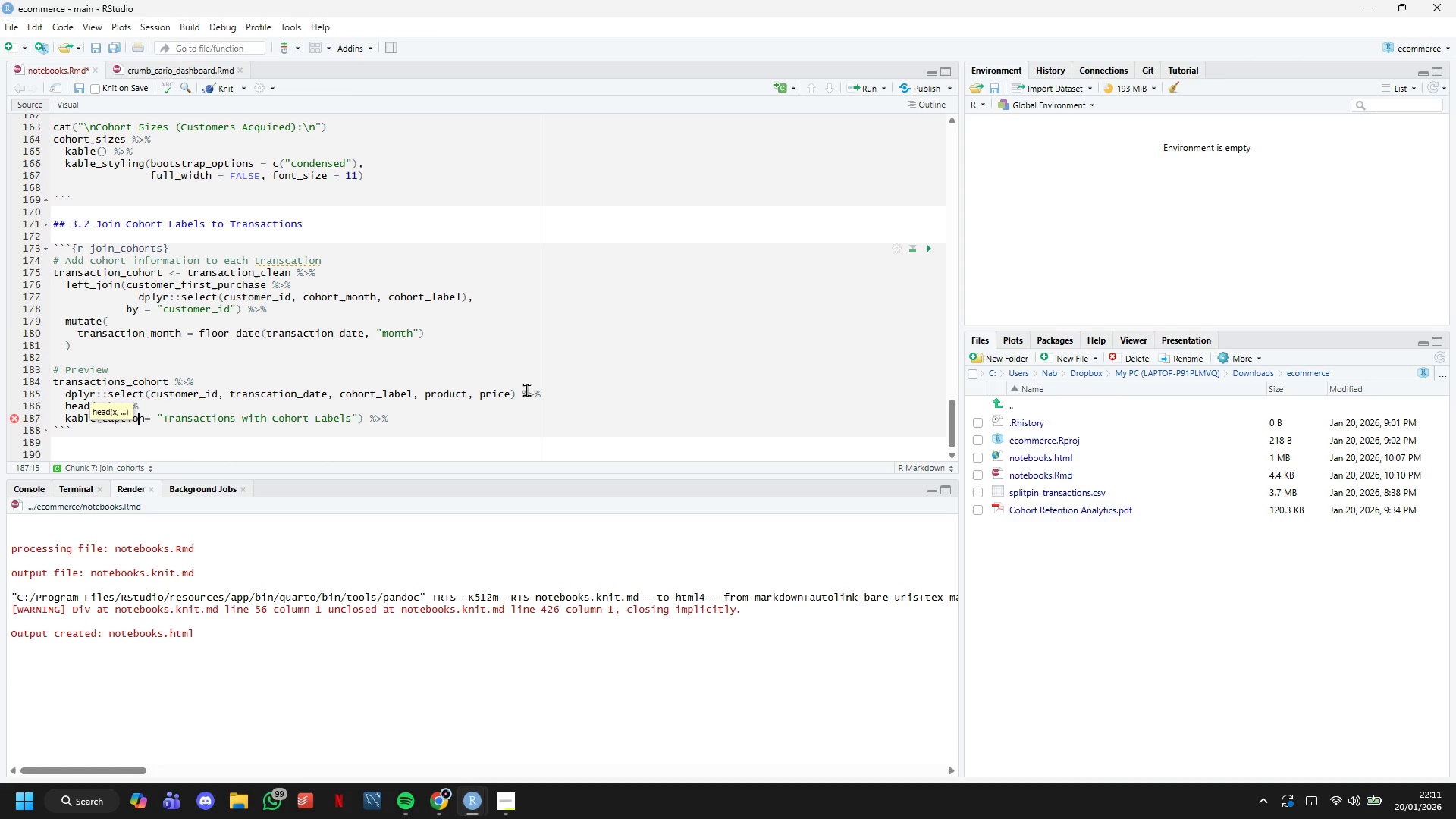 
key(ArrowRight)
 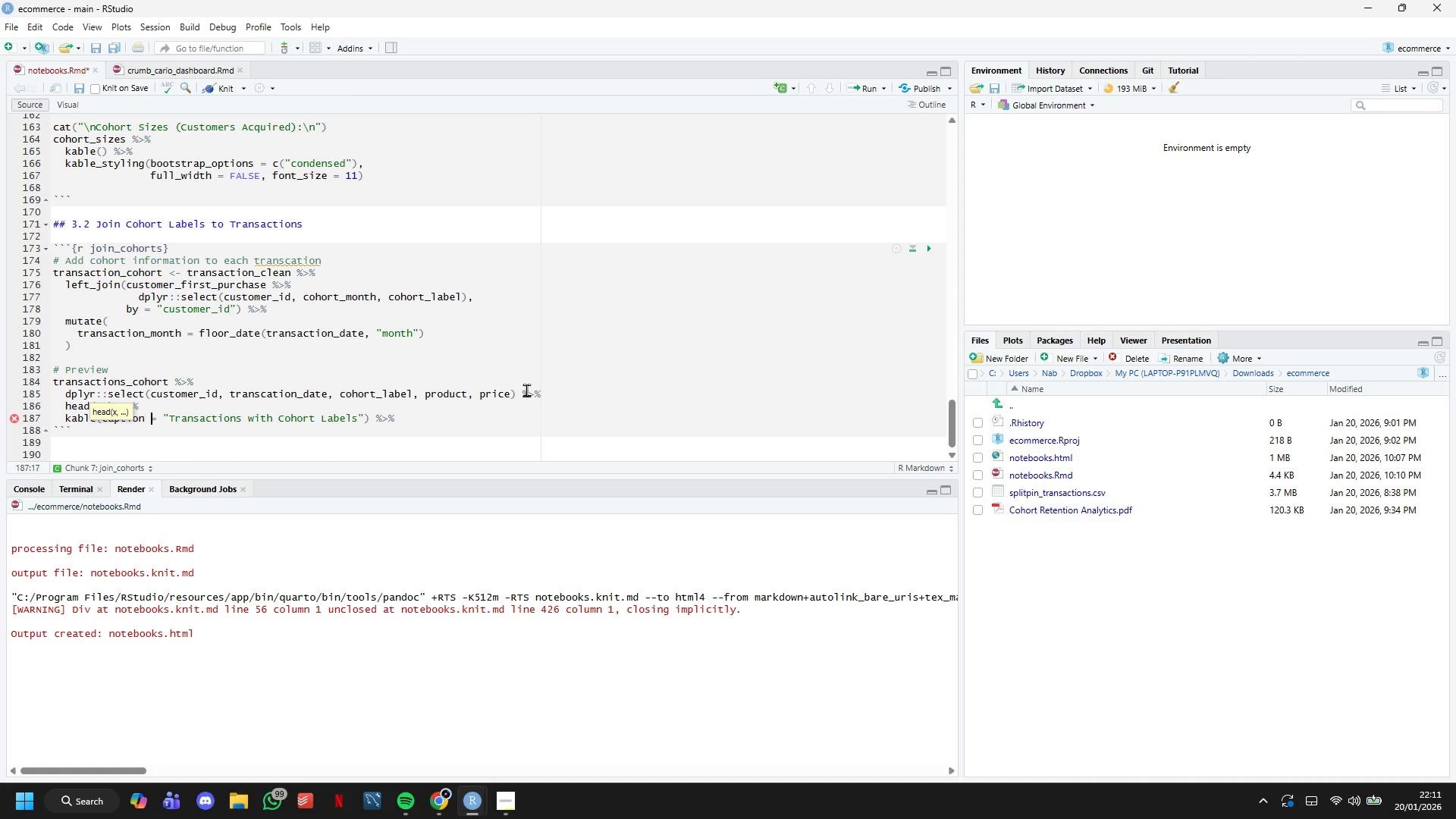 
key(Space)
 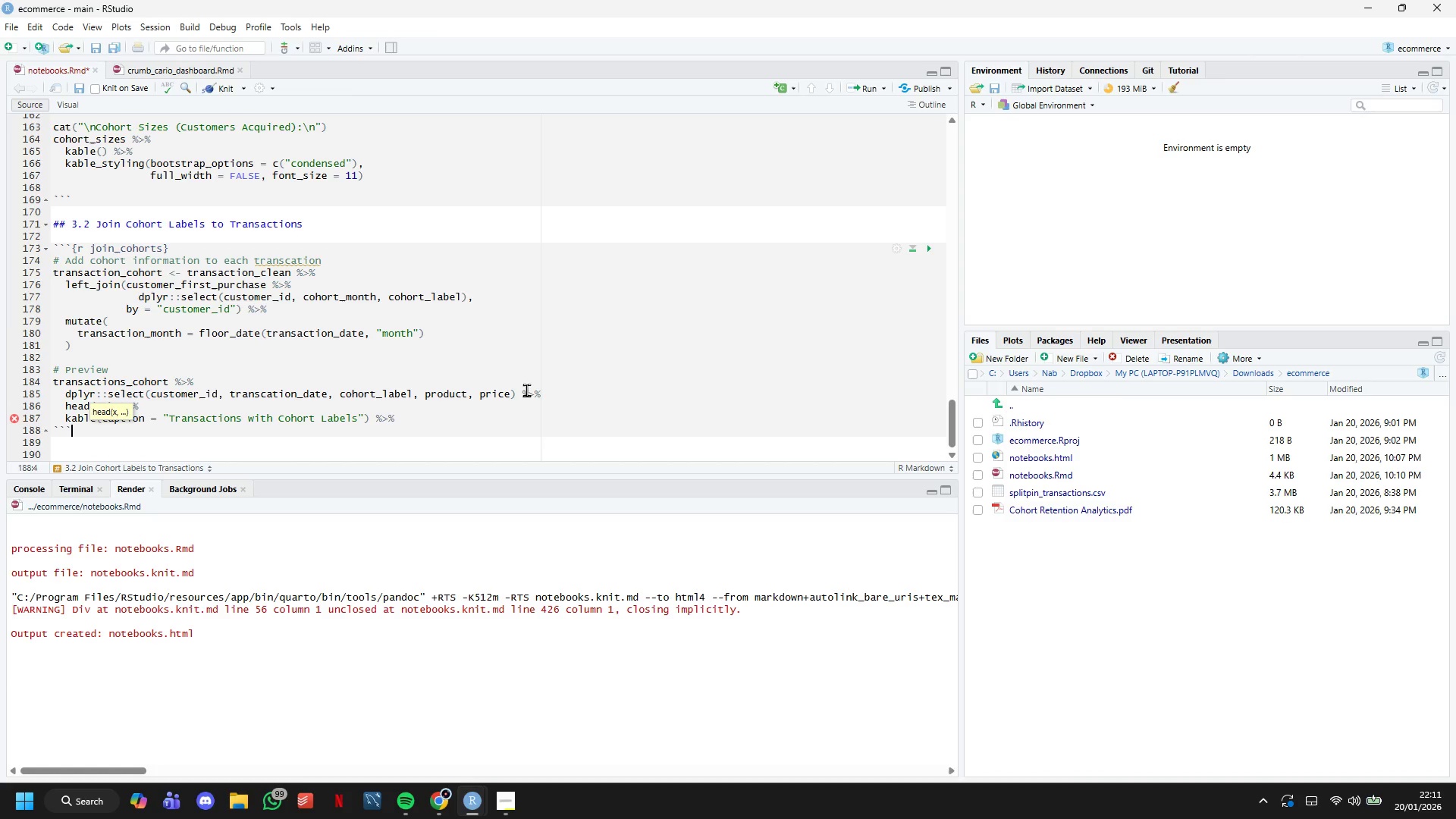 
key(ArrowDown)
 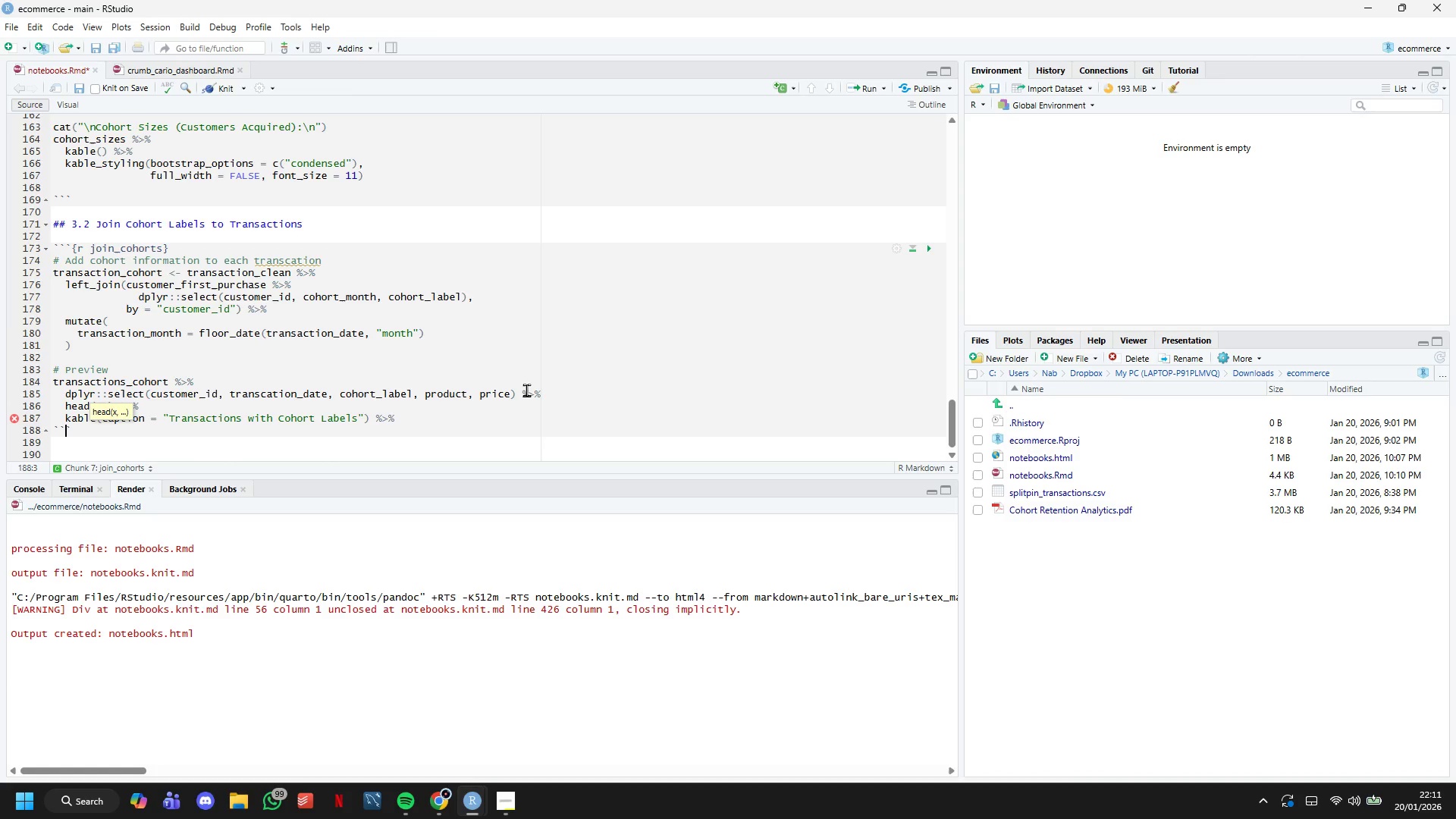 
key(ArrowLeft)
 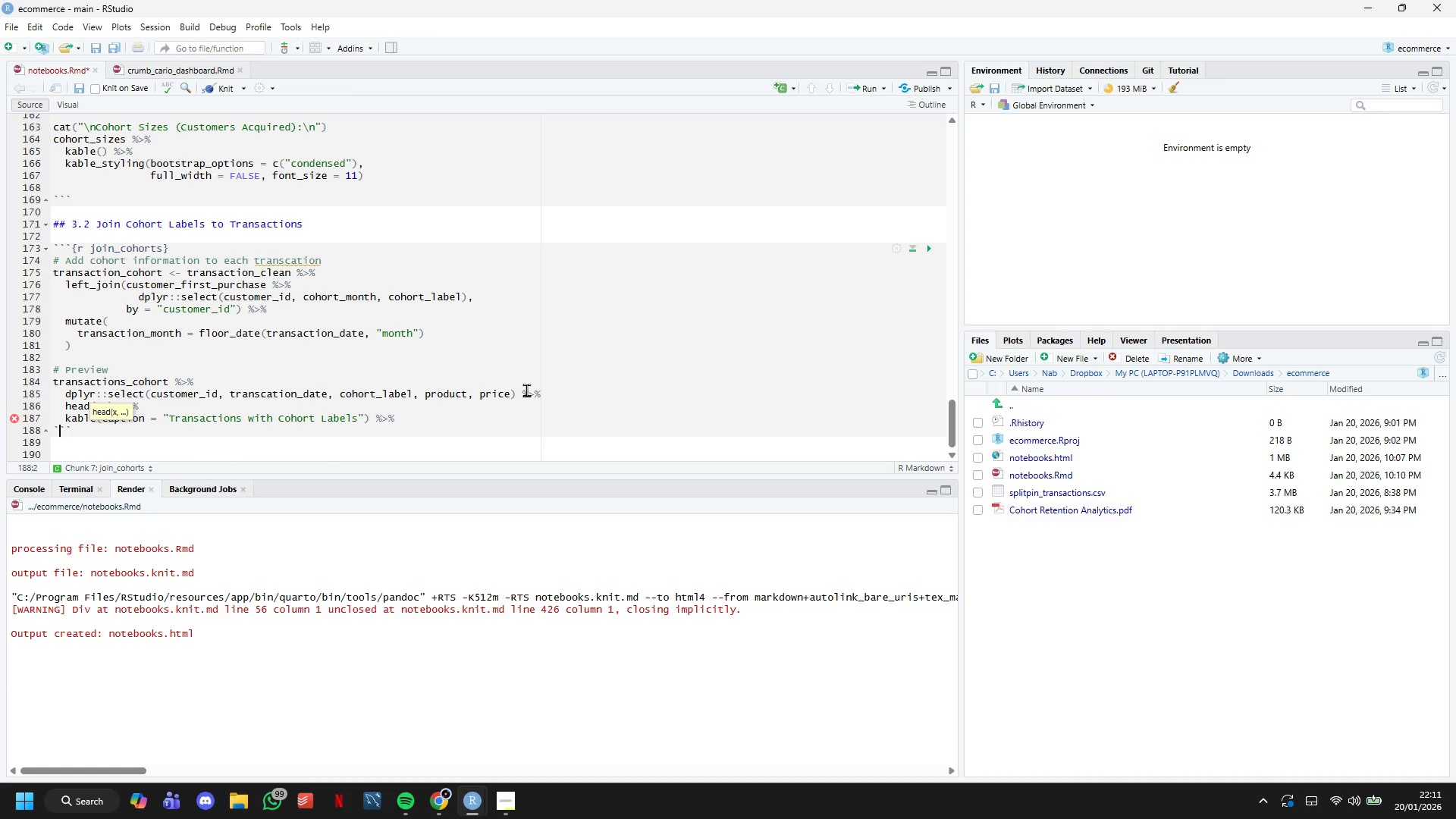 
key(ArrowLeft)
 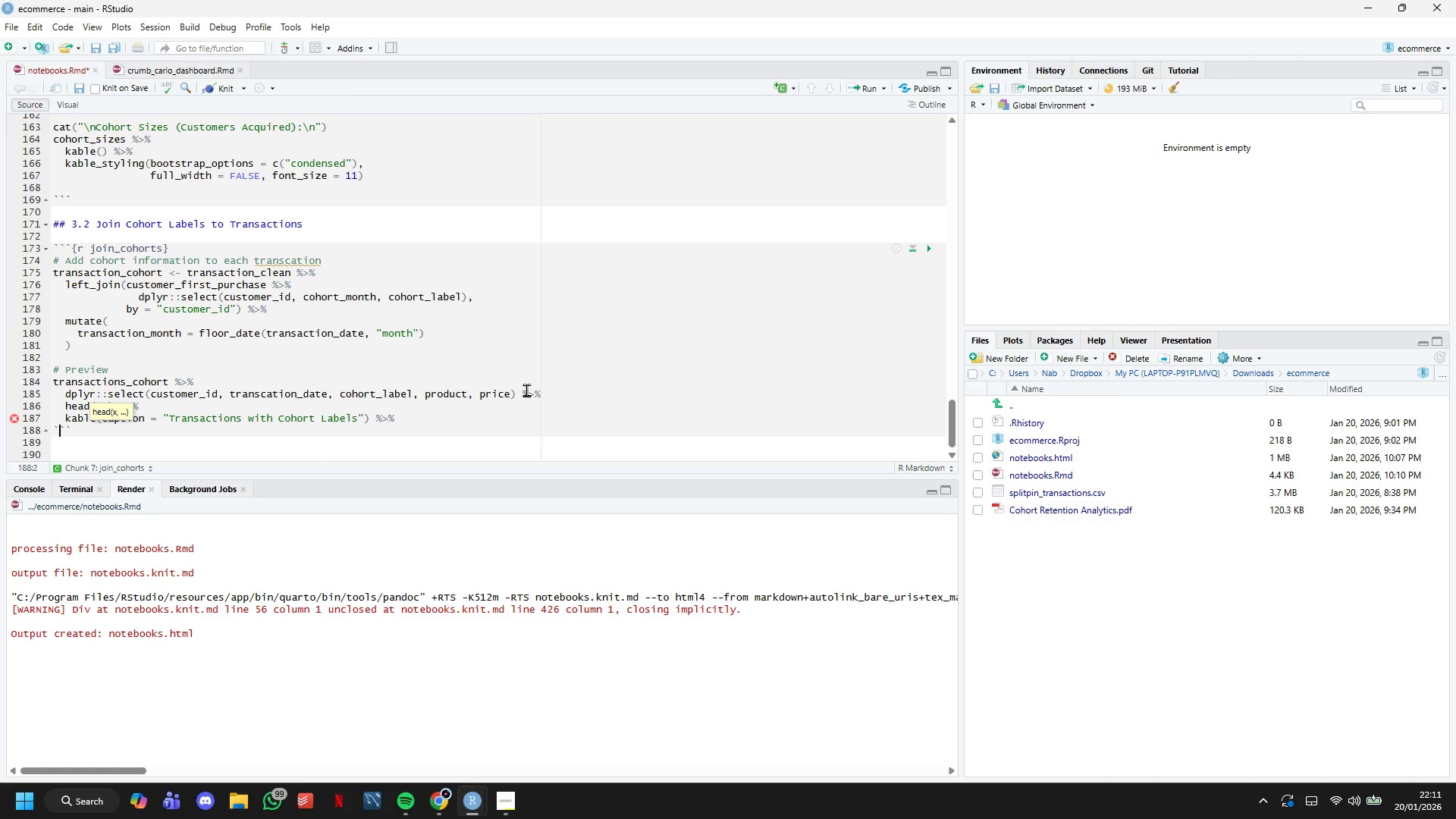 
key(ArrowLeft)
 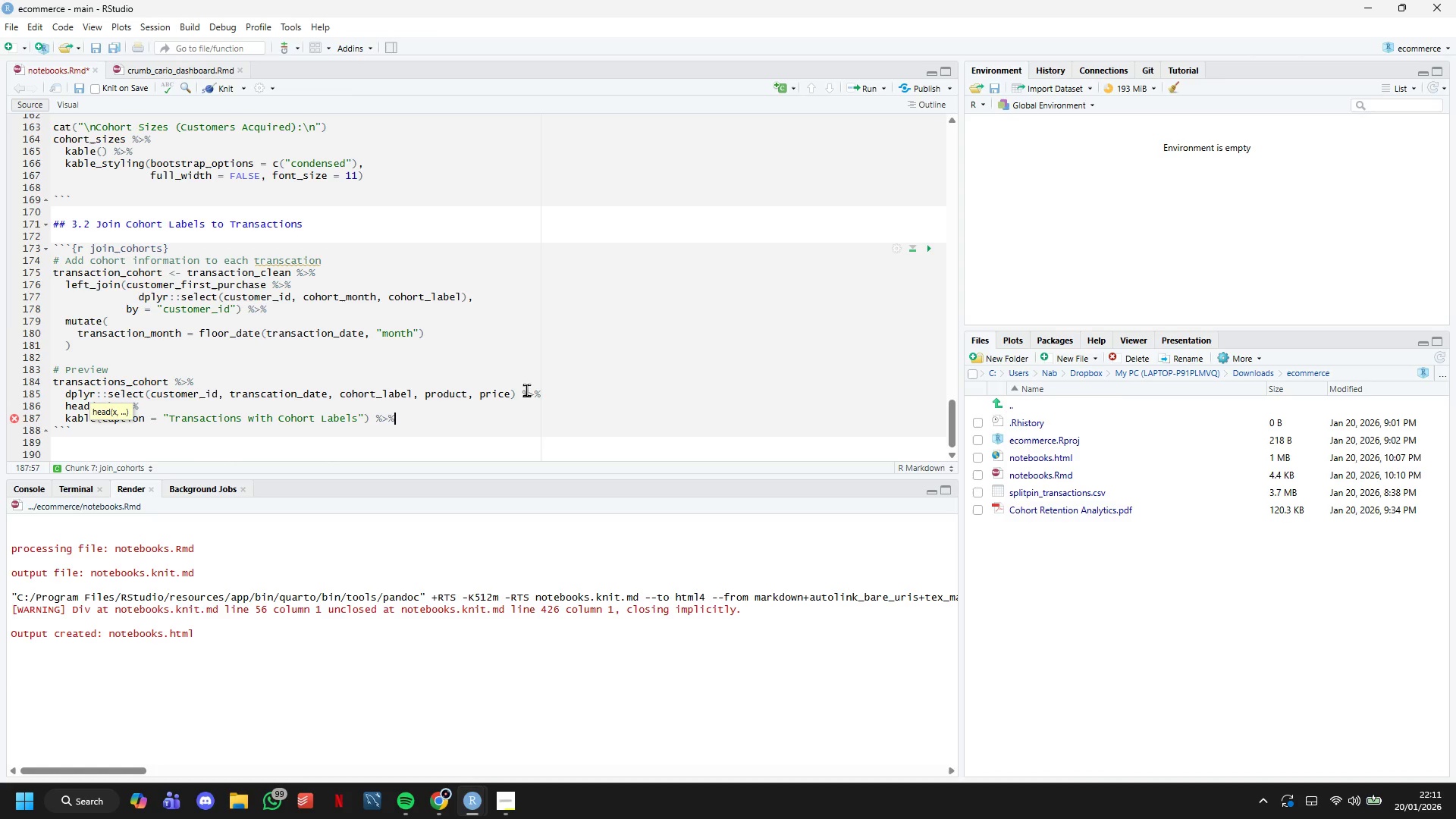 
key(ArrowLeft)
 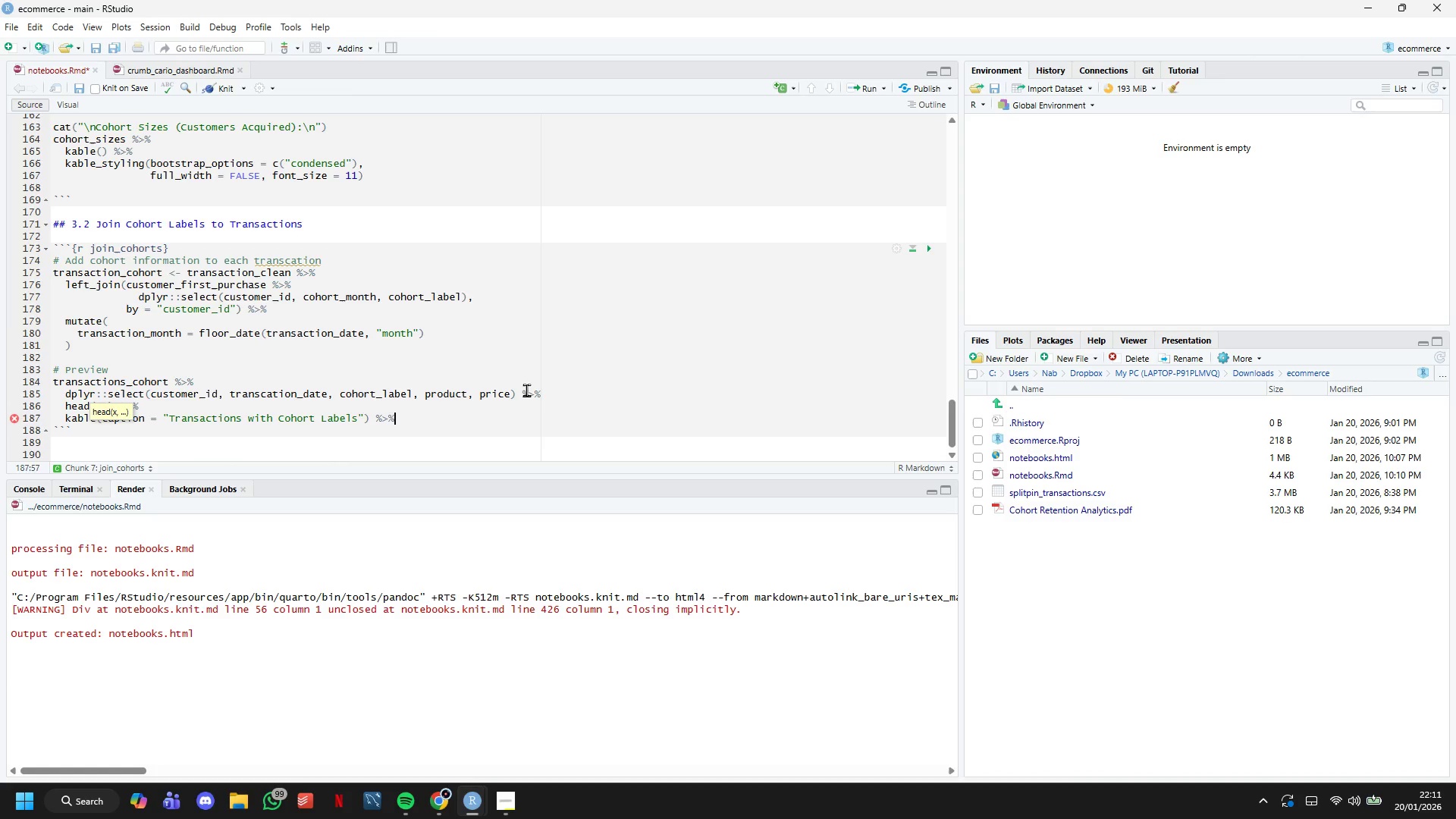 
key(Enter)
 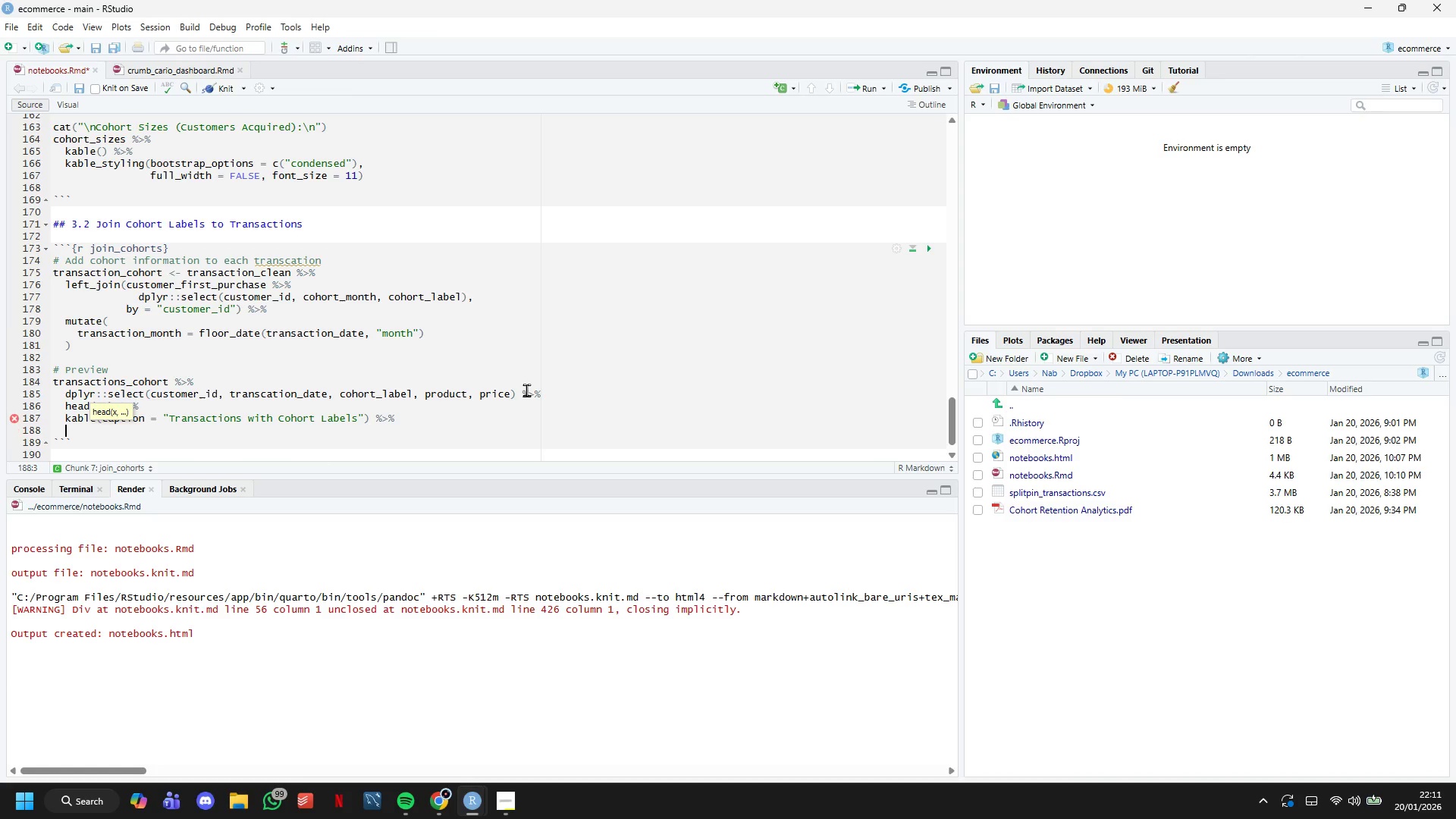 
key(Meta+MetaLeft)
 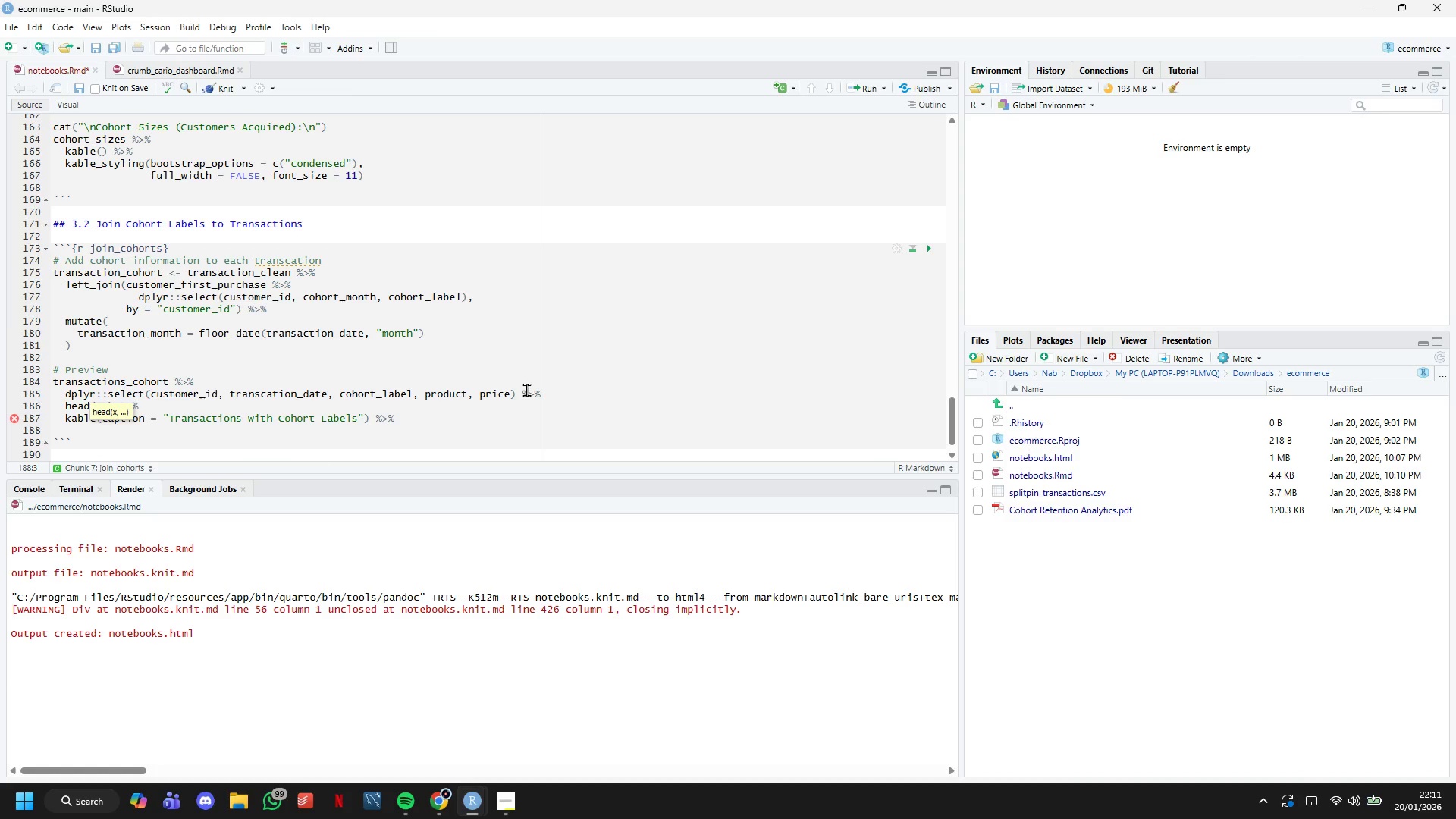 
key(Meta+V)
 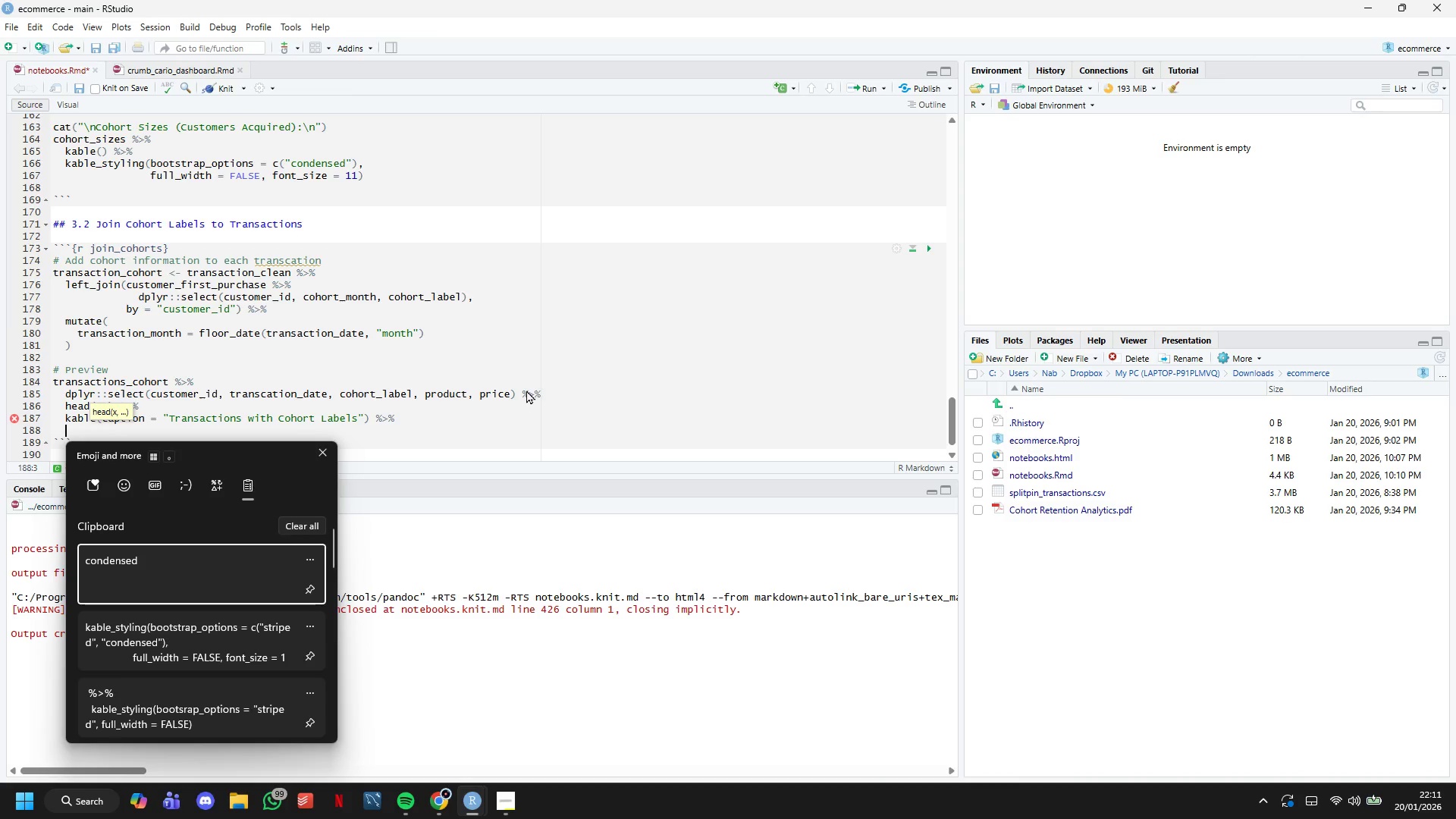 
key(ArrowDown)
 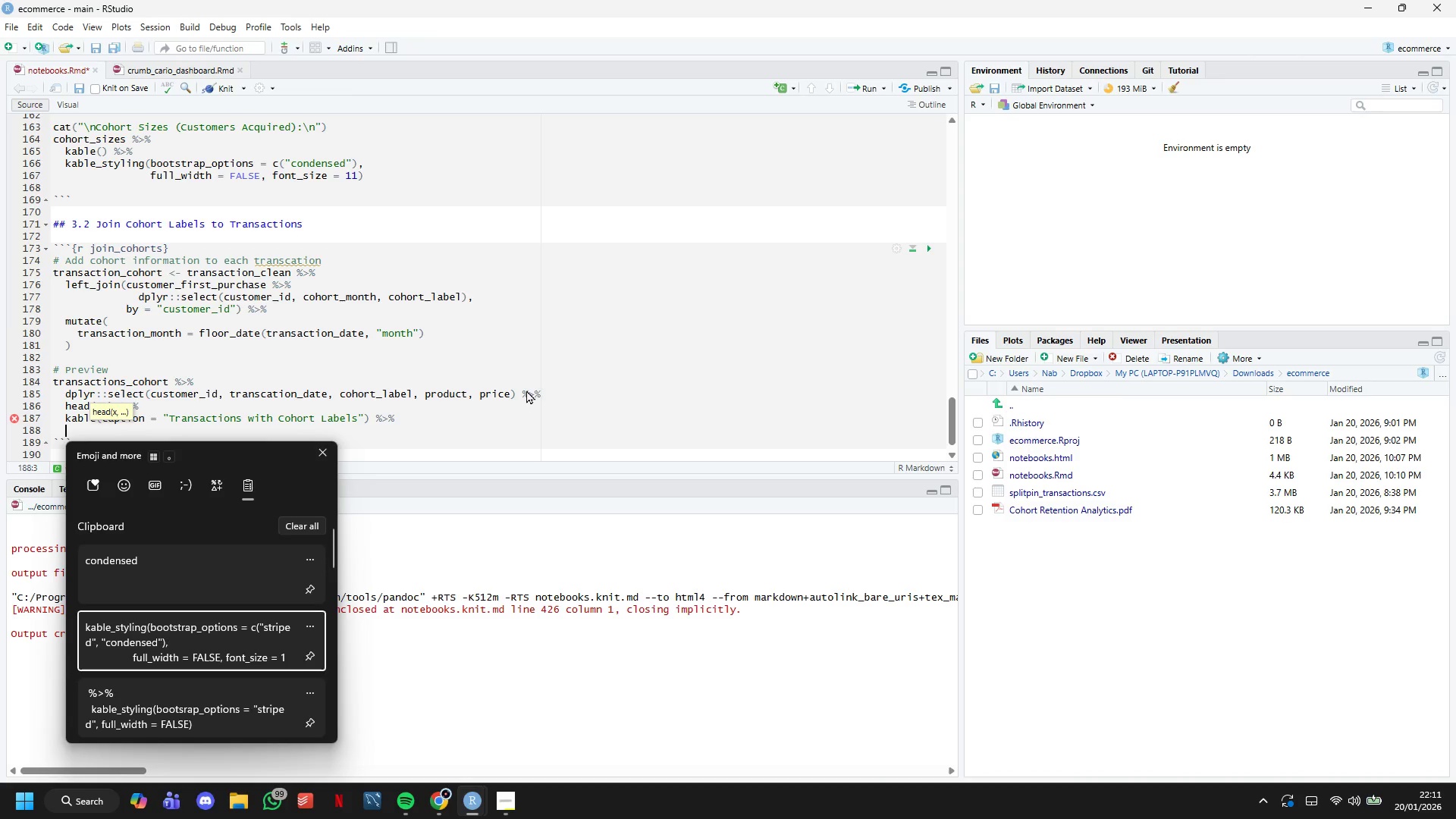 
key(Enter)
 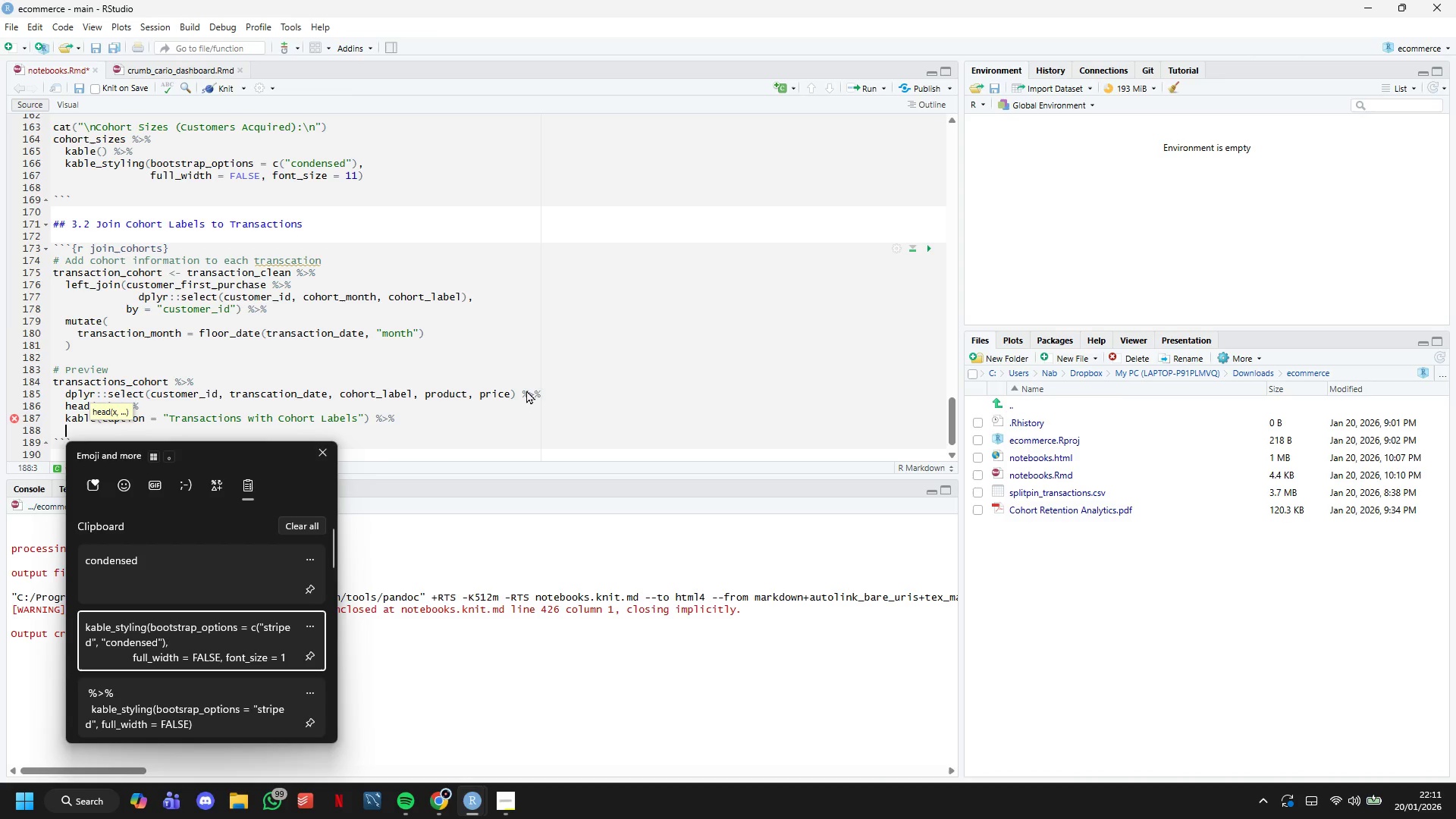 
key(Control+ControlLeft)
 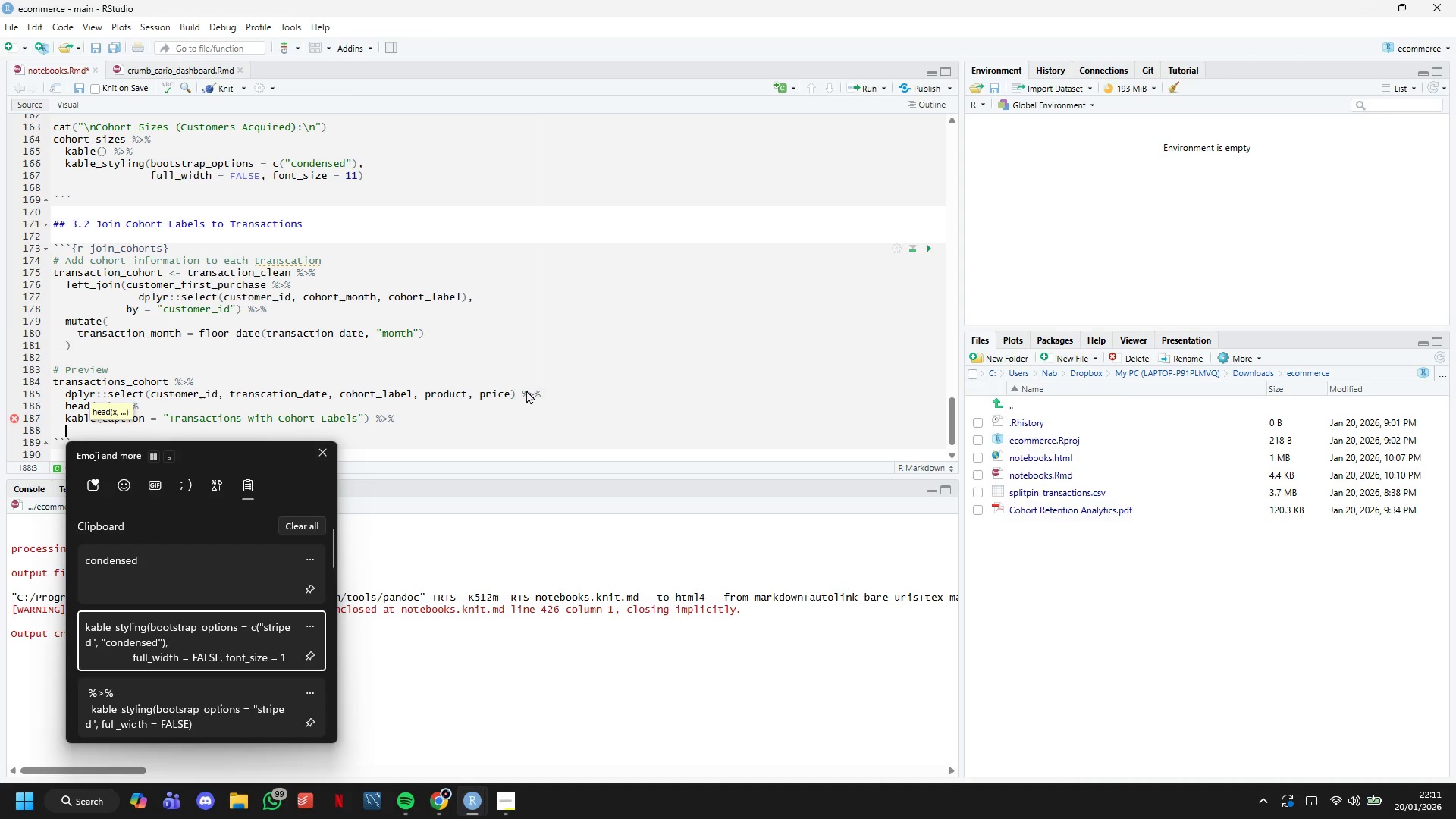 
scroll: coordinate [526, 390], scroll_direction: down, amount: 2.0
 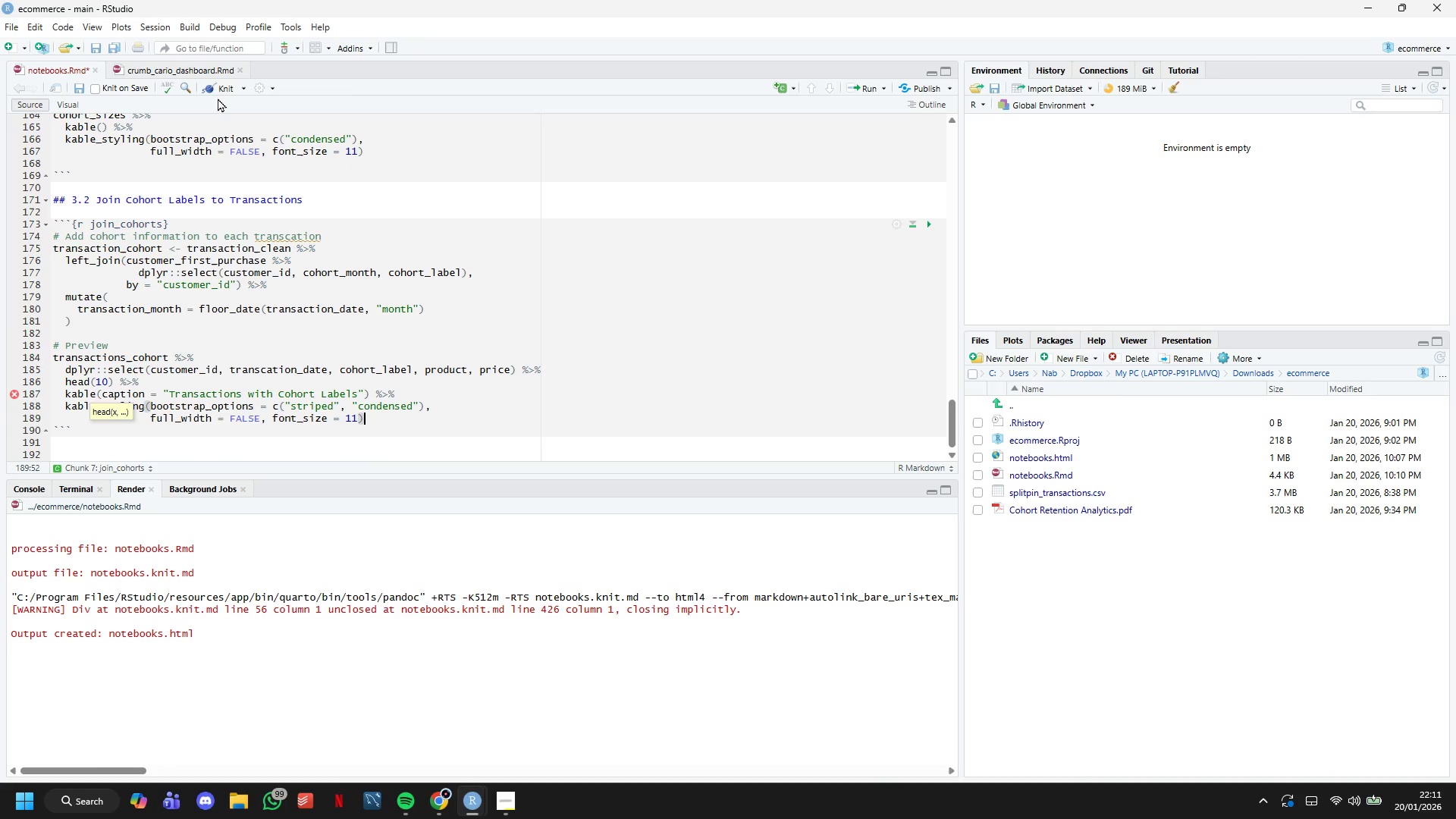 
left_click([218, 90])
 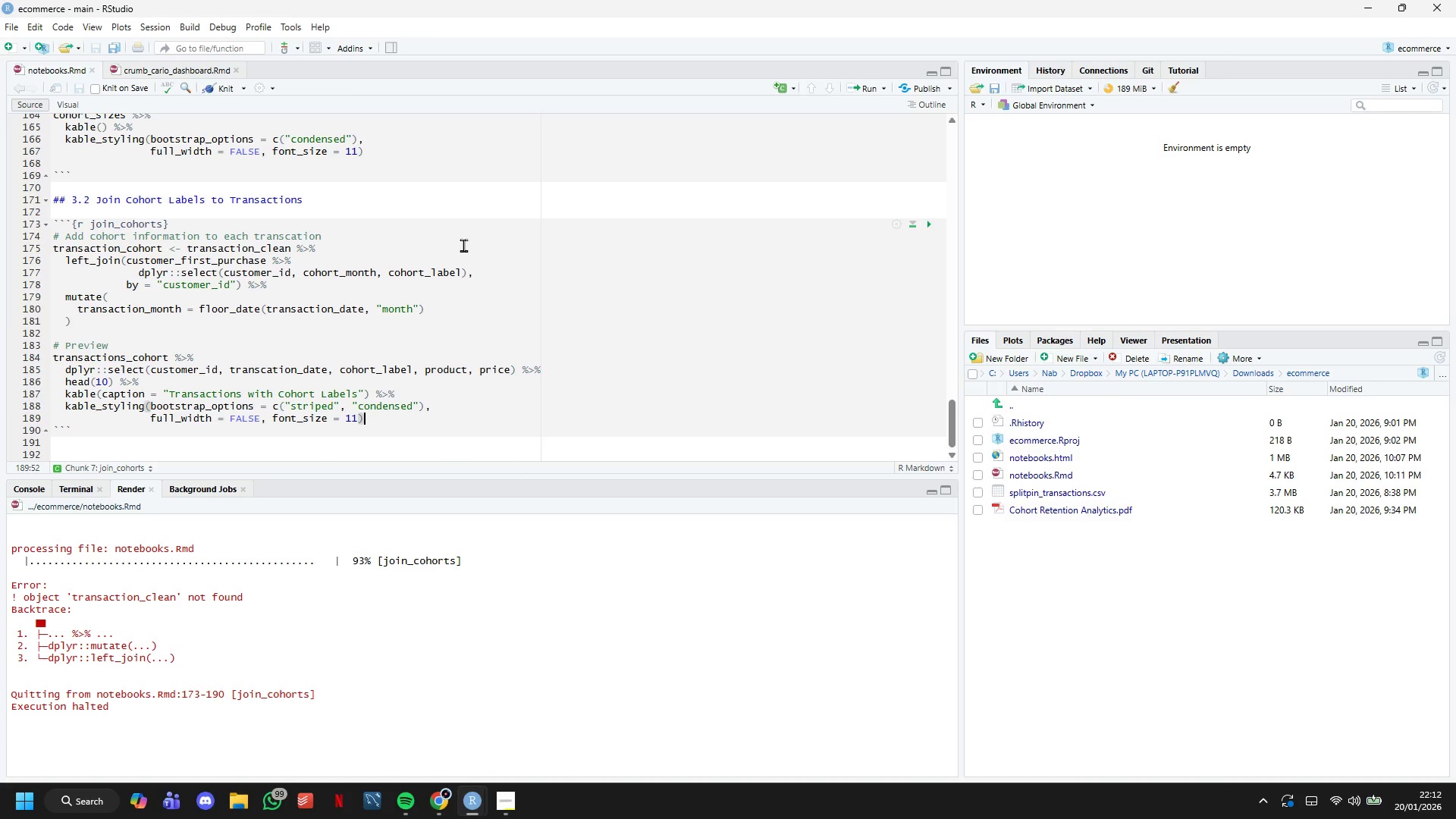 
wait(17.14)
 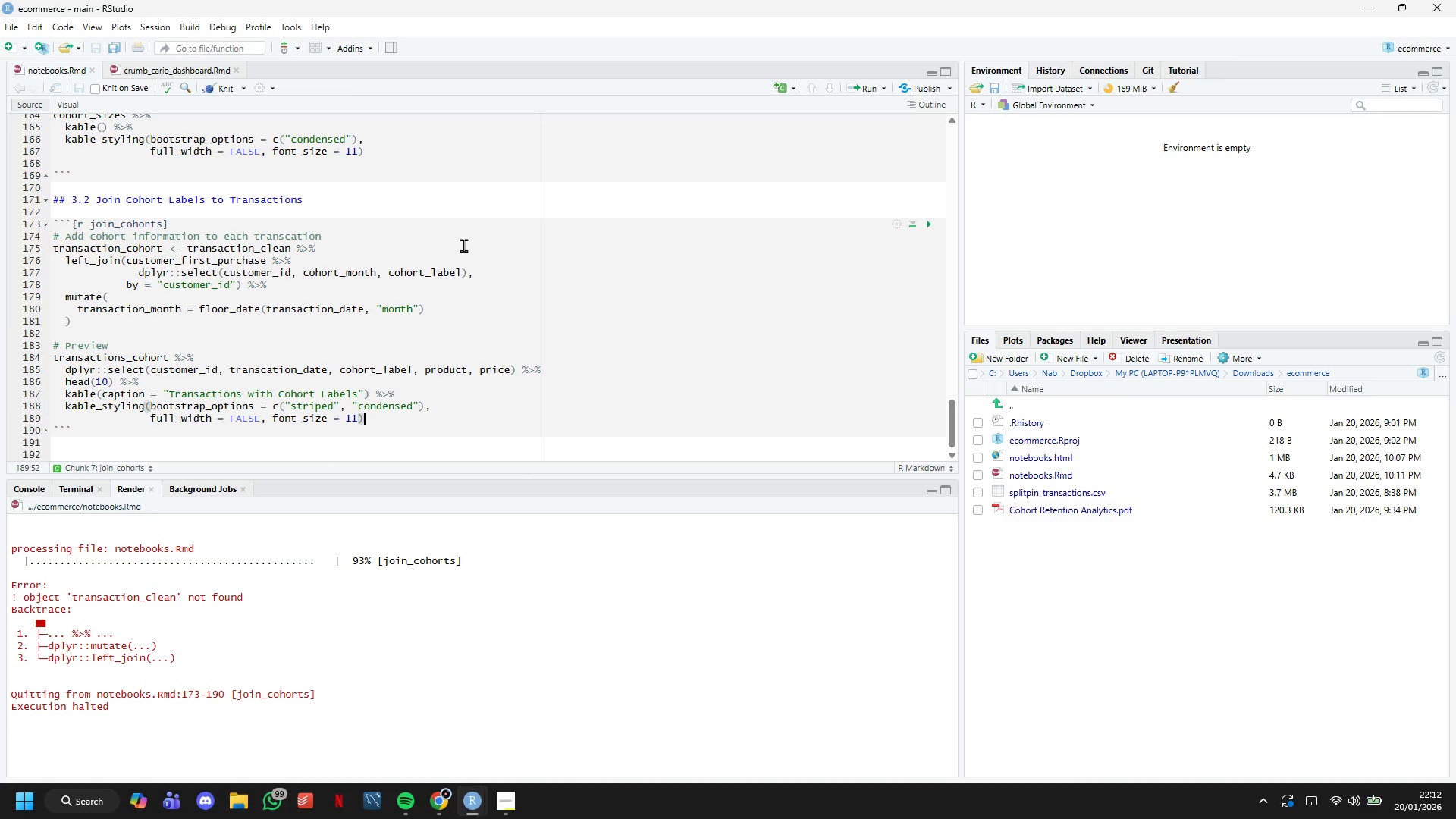 
scroll: coordinate [426, 271], scroll_direction: up, amount: 11.0
 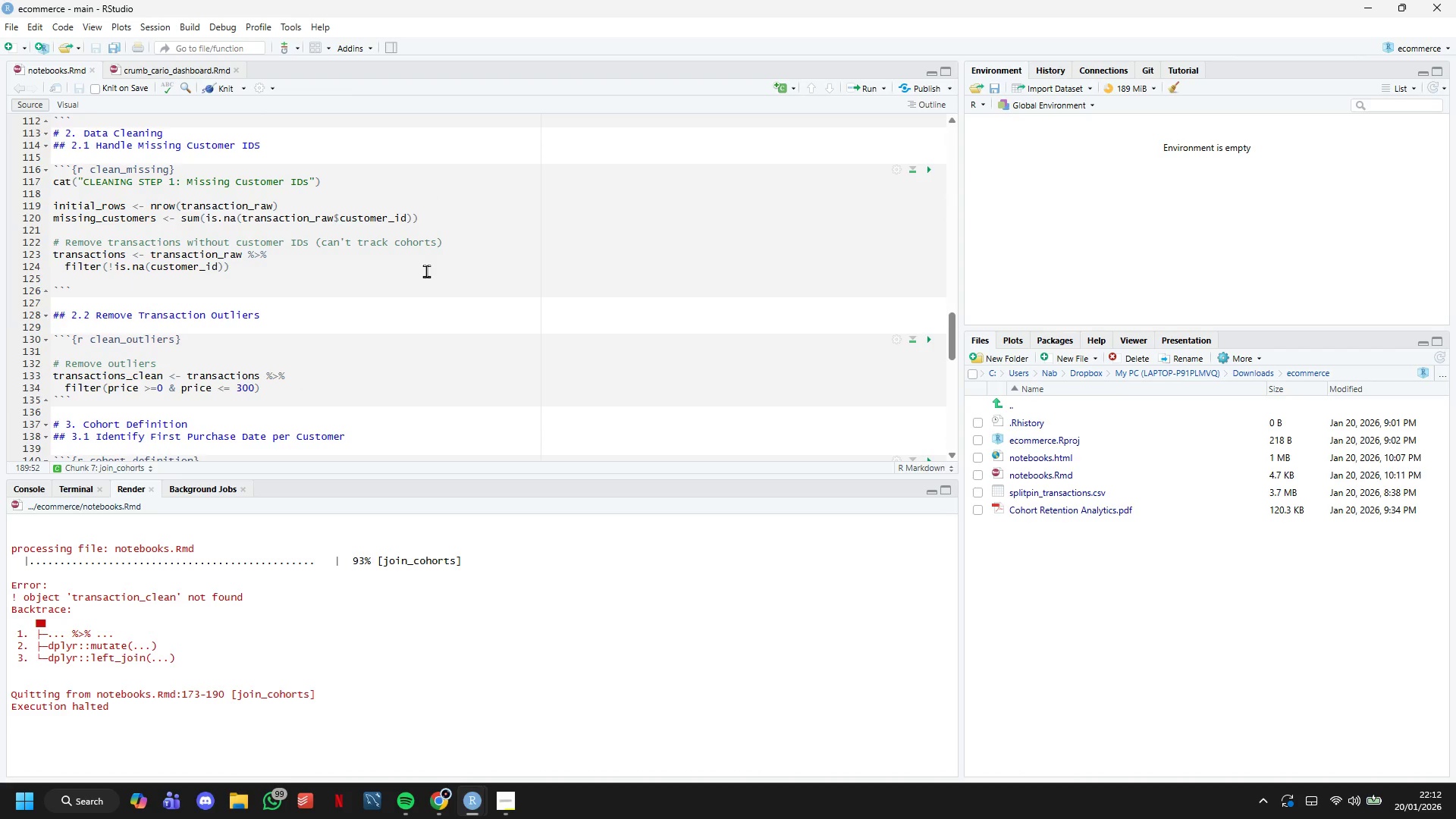 
scroll: coordinate [435, 262], scroll_direction: down, amount: 17.0
 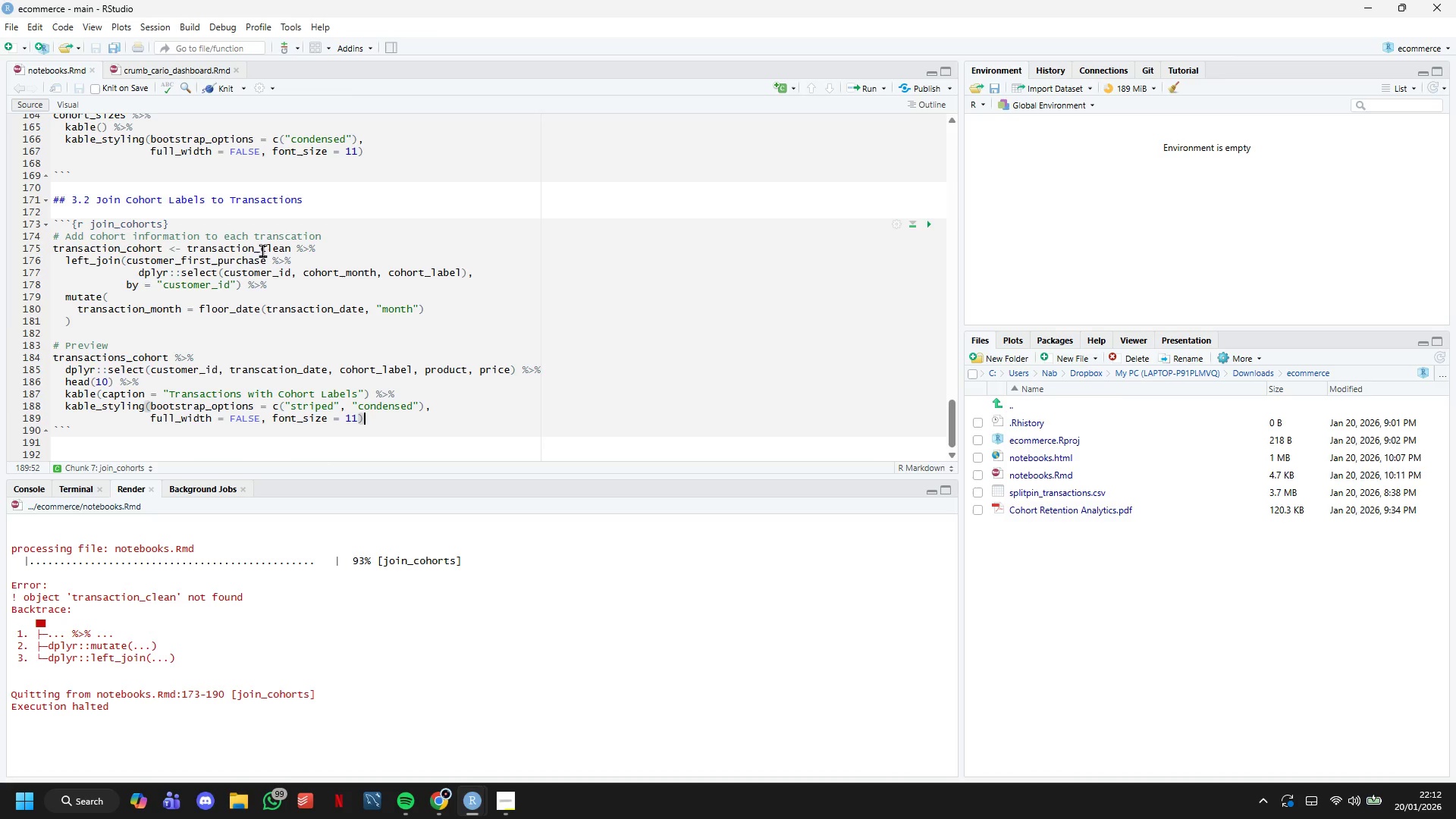 
left_click([256, 243])
 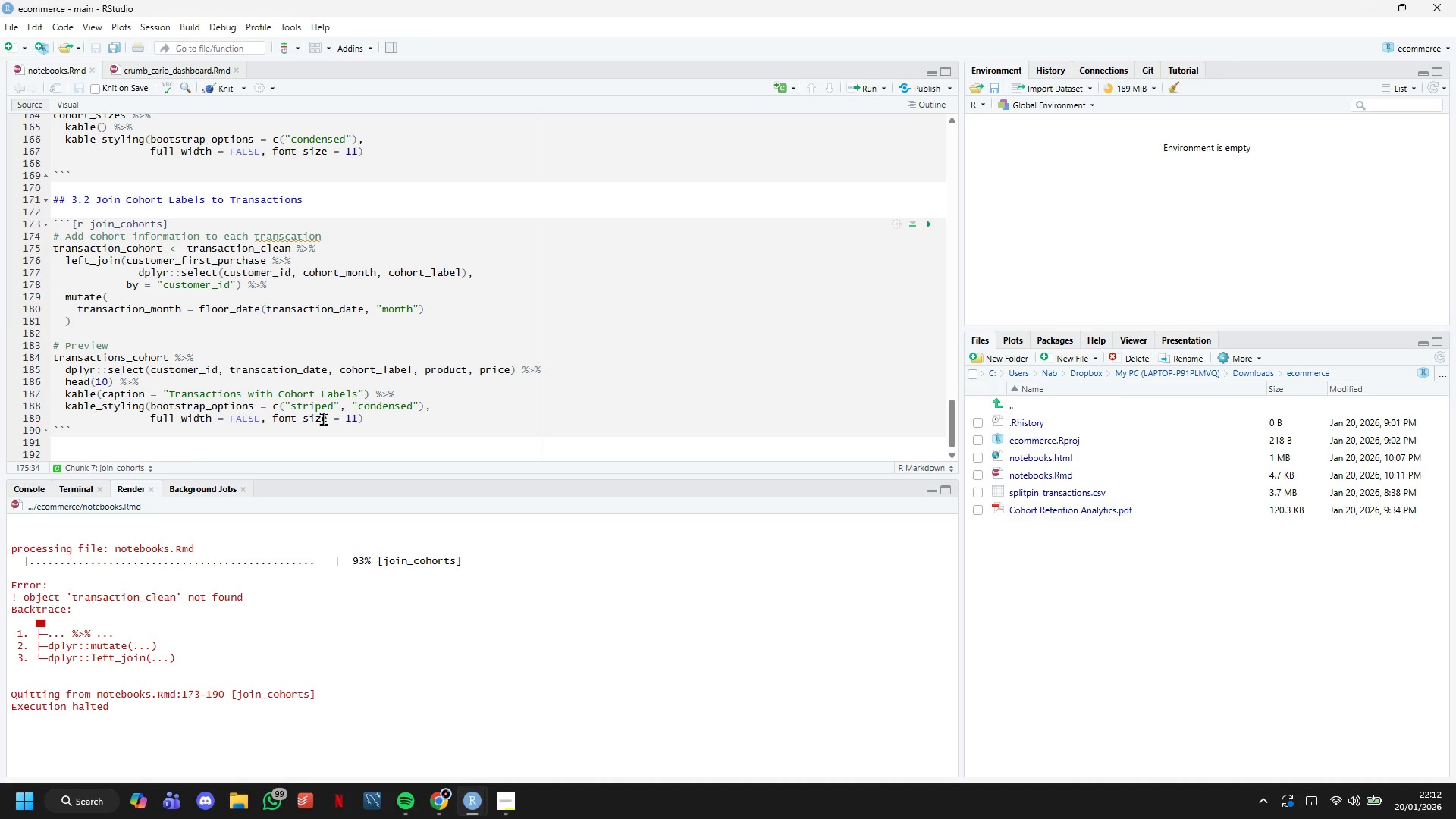 
key(S)
 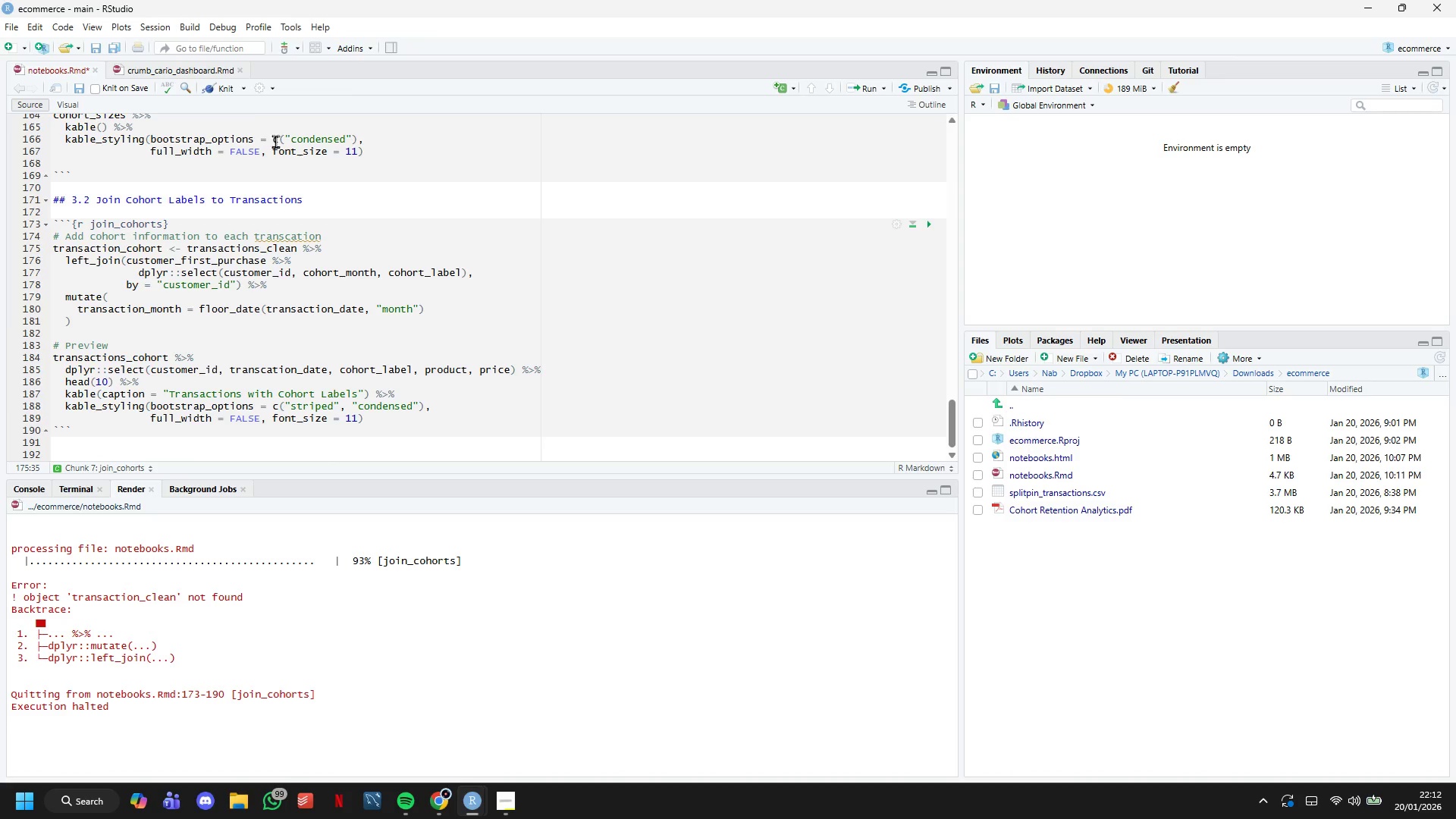 
left_click([225, 85])
 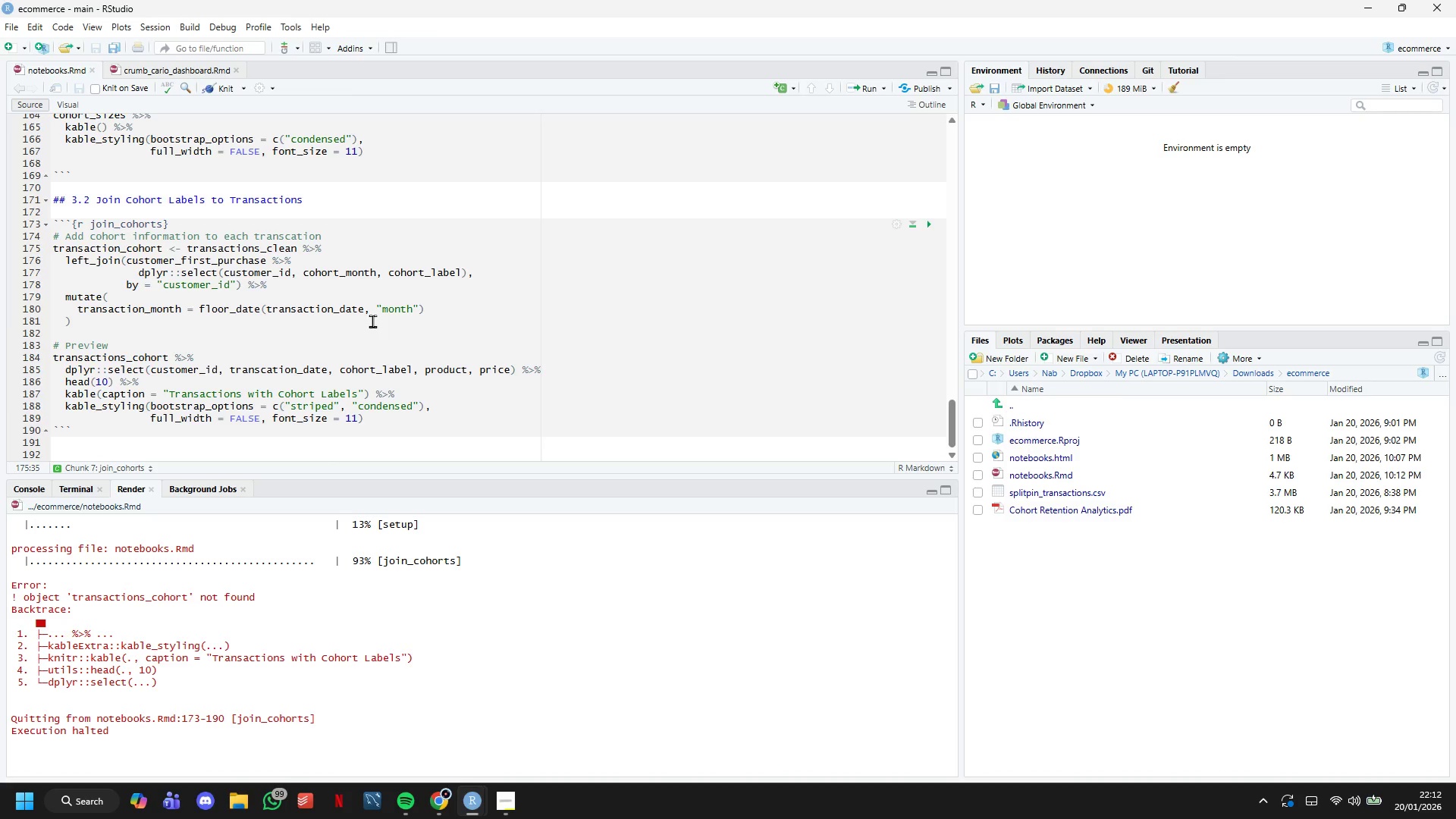 
wait(24.27)
 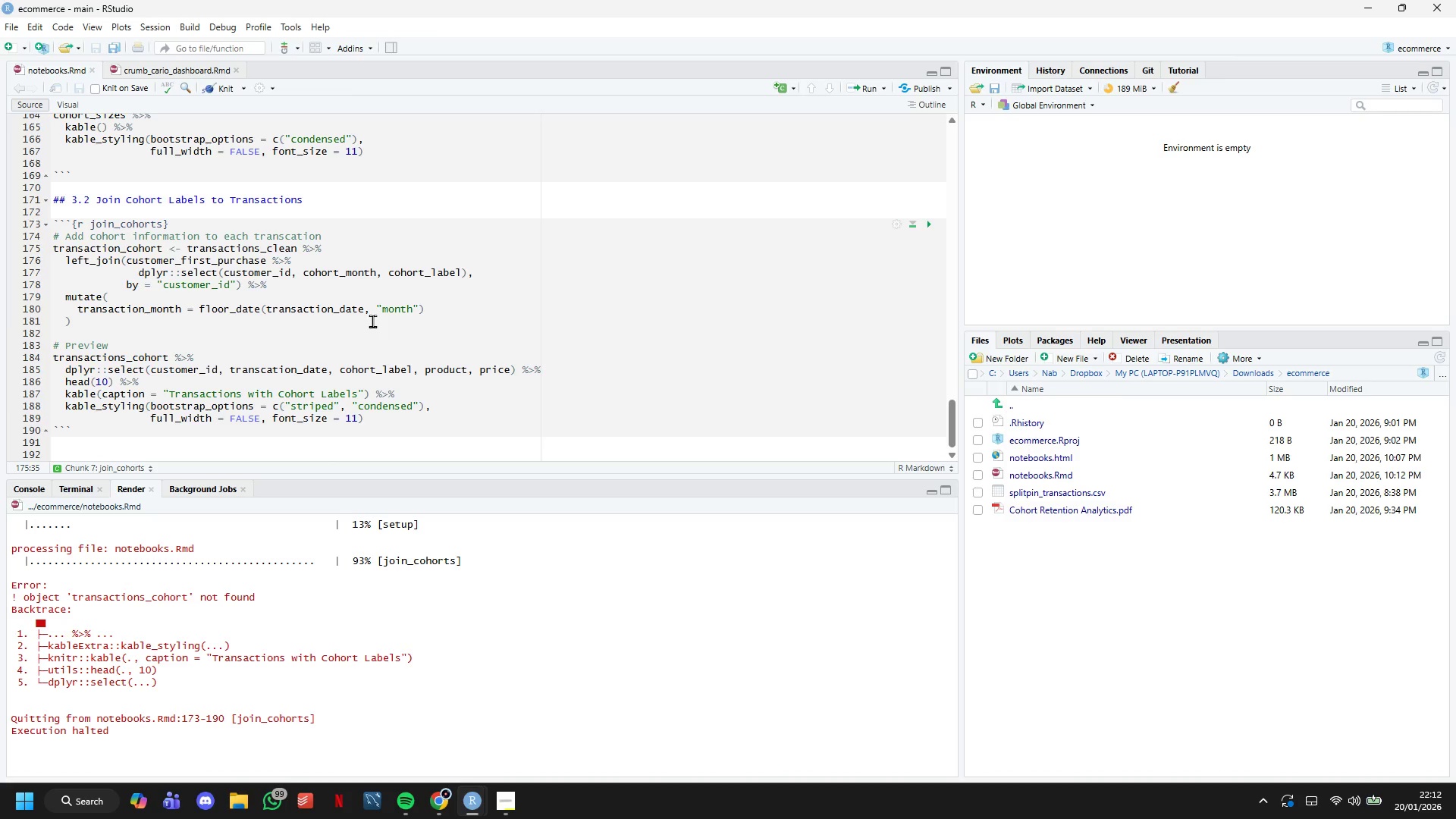 
left_click([124, 359])
 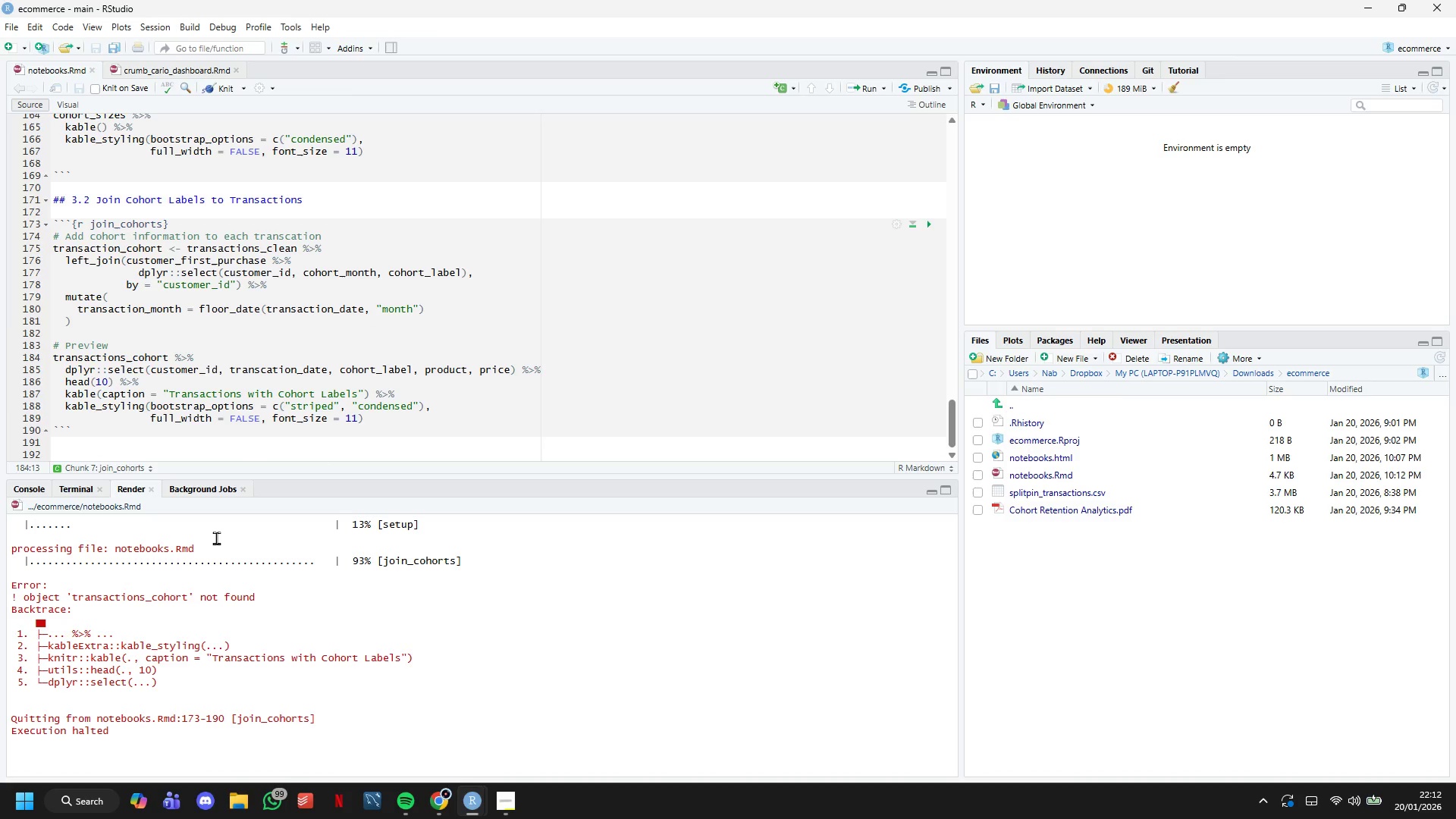 
key(Backspace)
 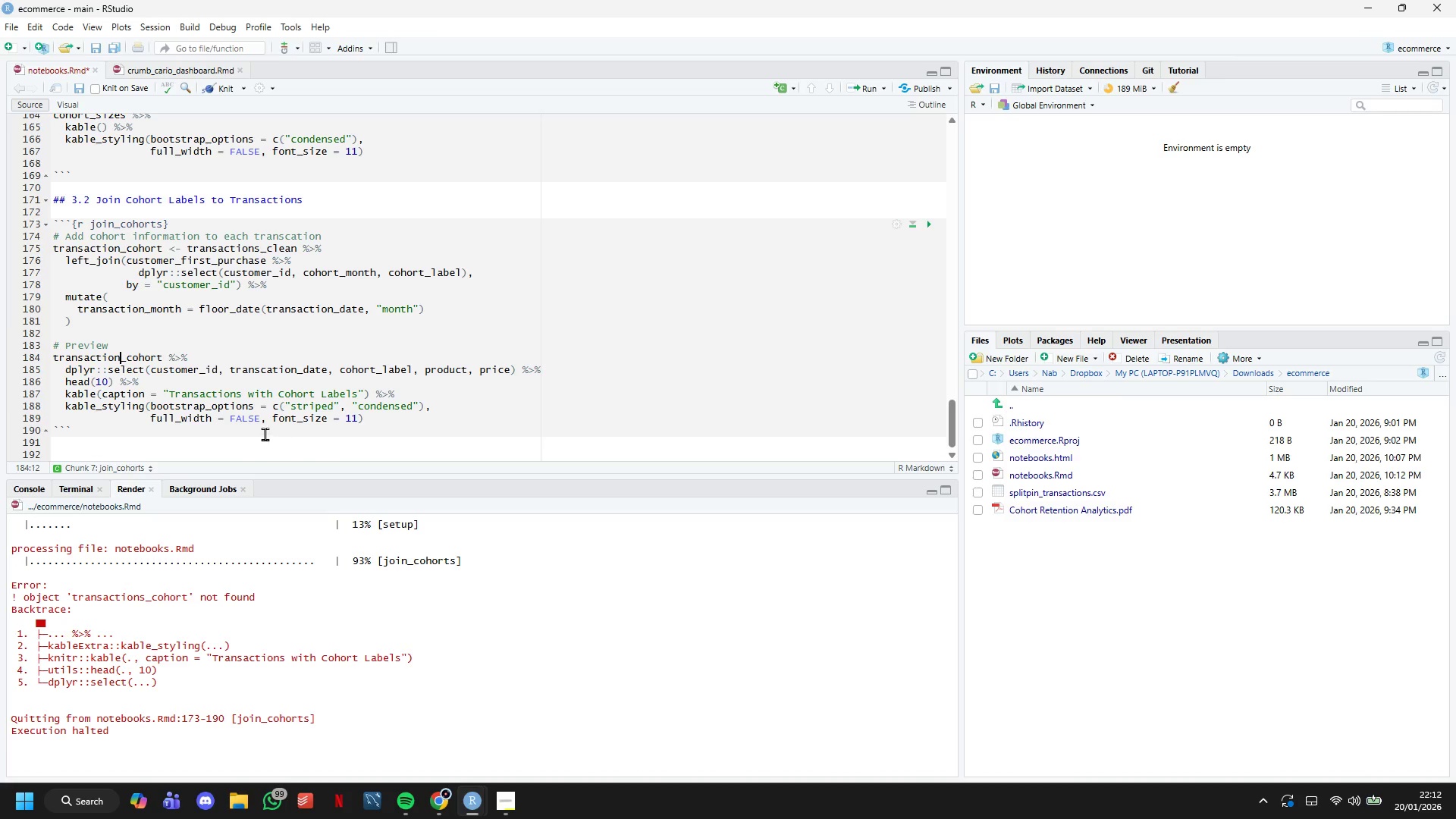 
left_click([259, 421])
 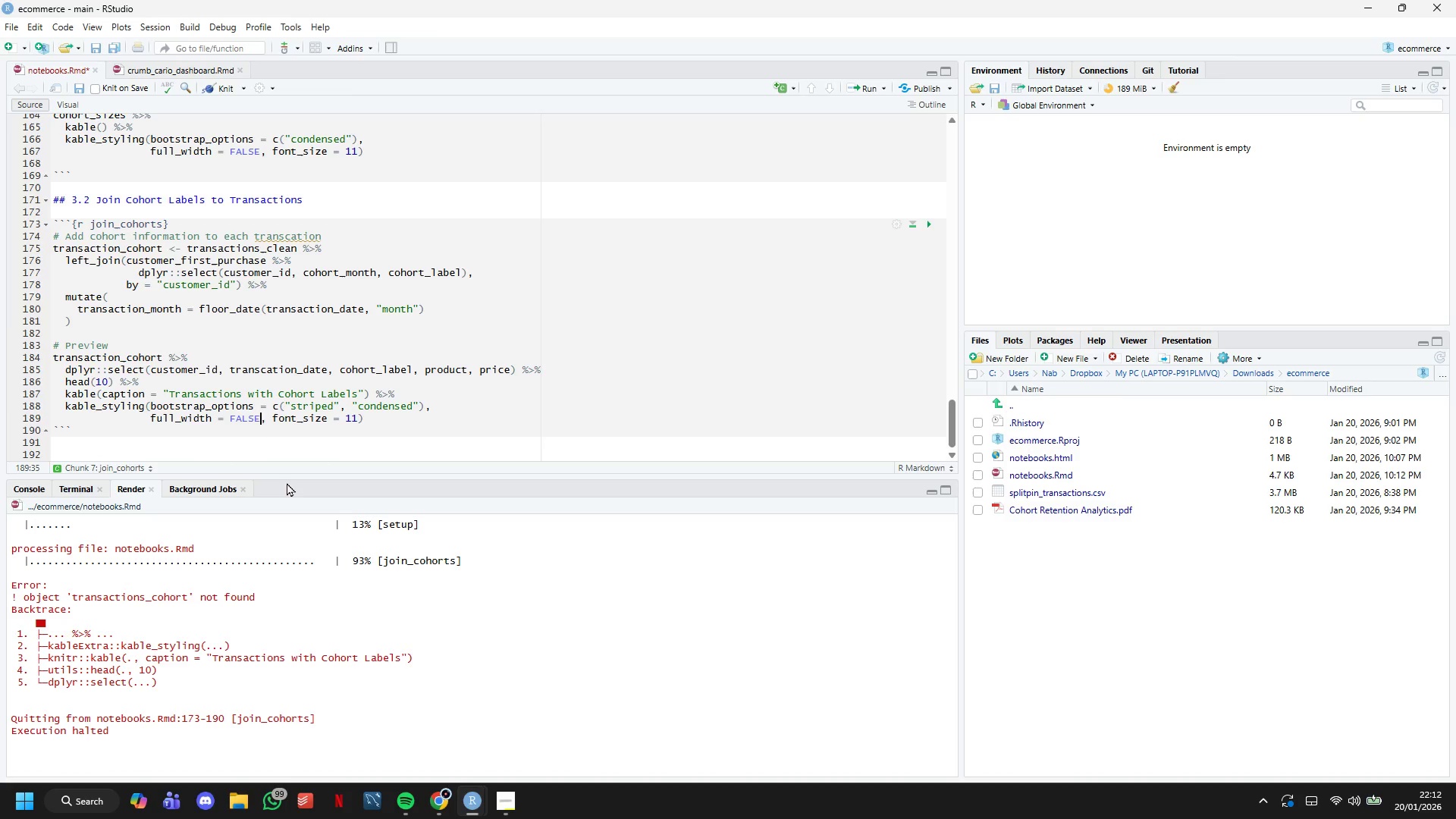 
key(Backspace)
key(Backspace)
key(Backspace)
key(Backspace)
key(Backspace)
type(TRUE)
 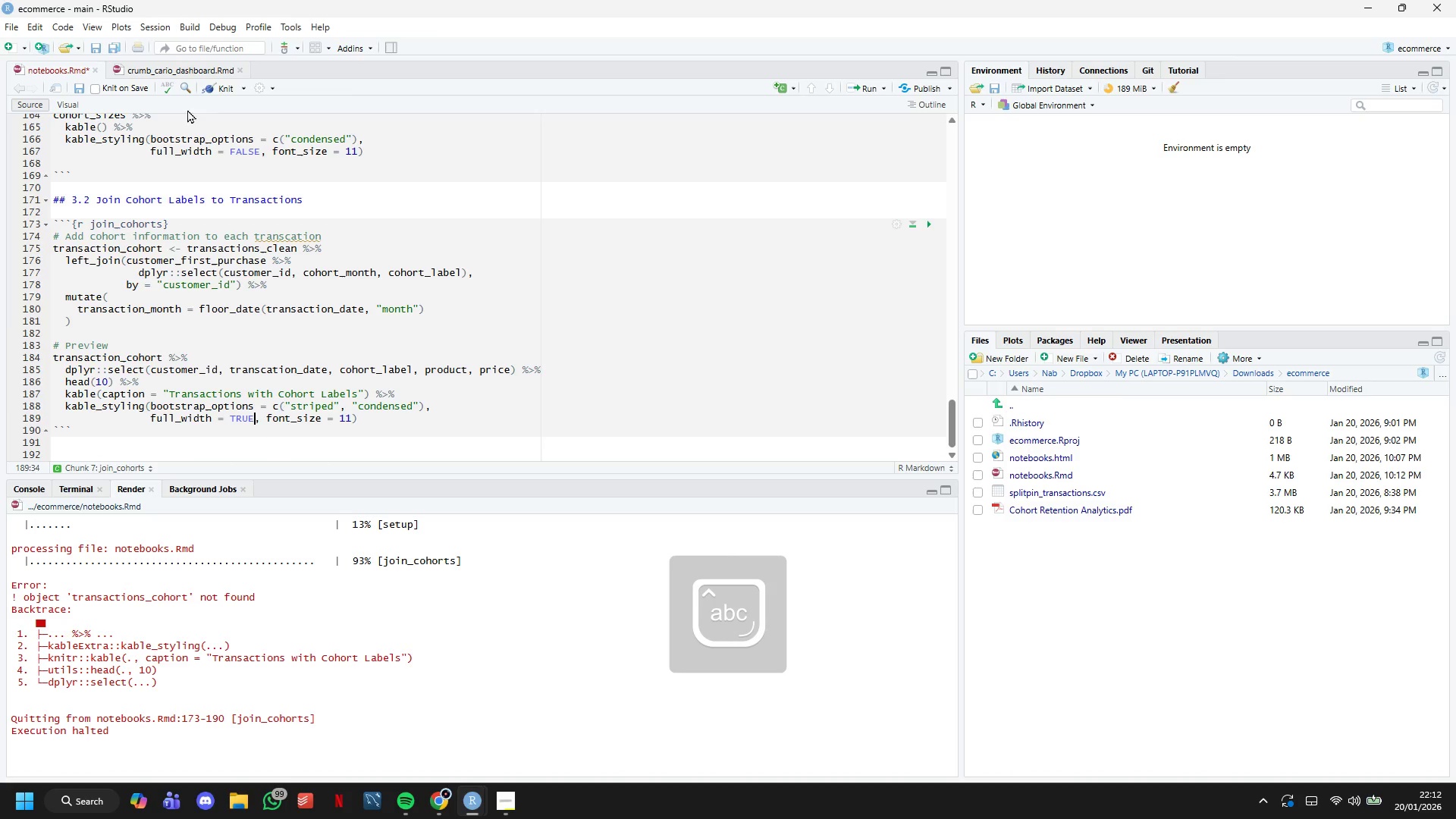 
left_click([216, 90])
 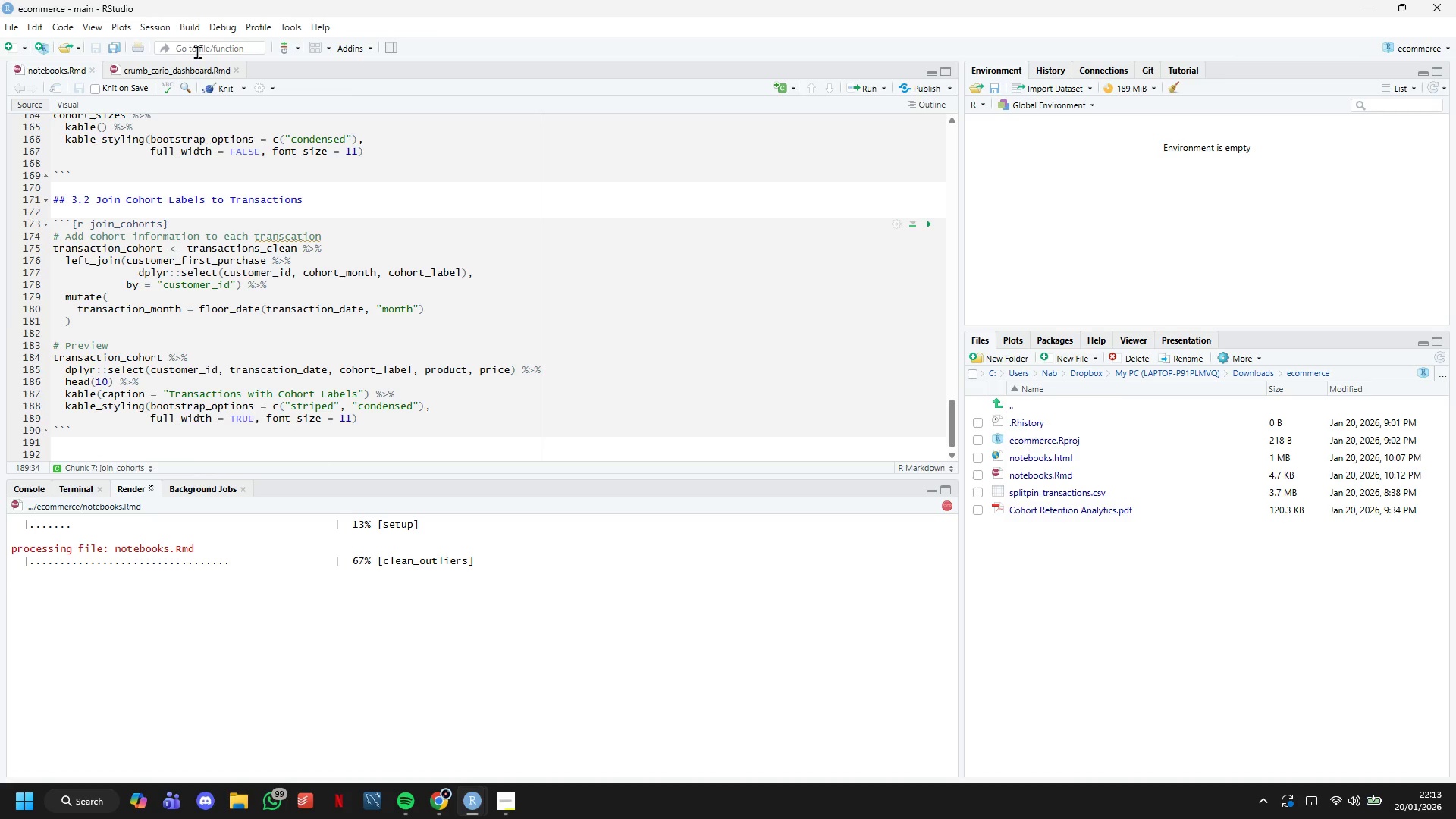 
wait(13.08)
 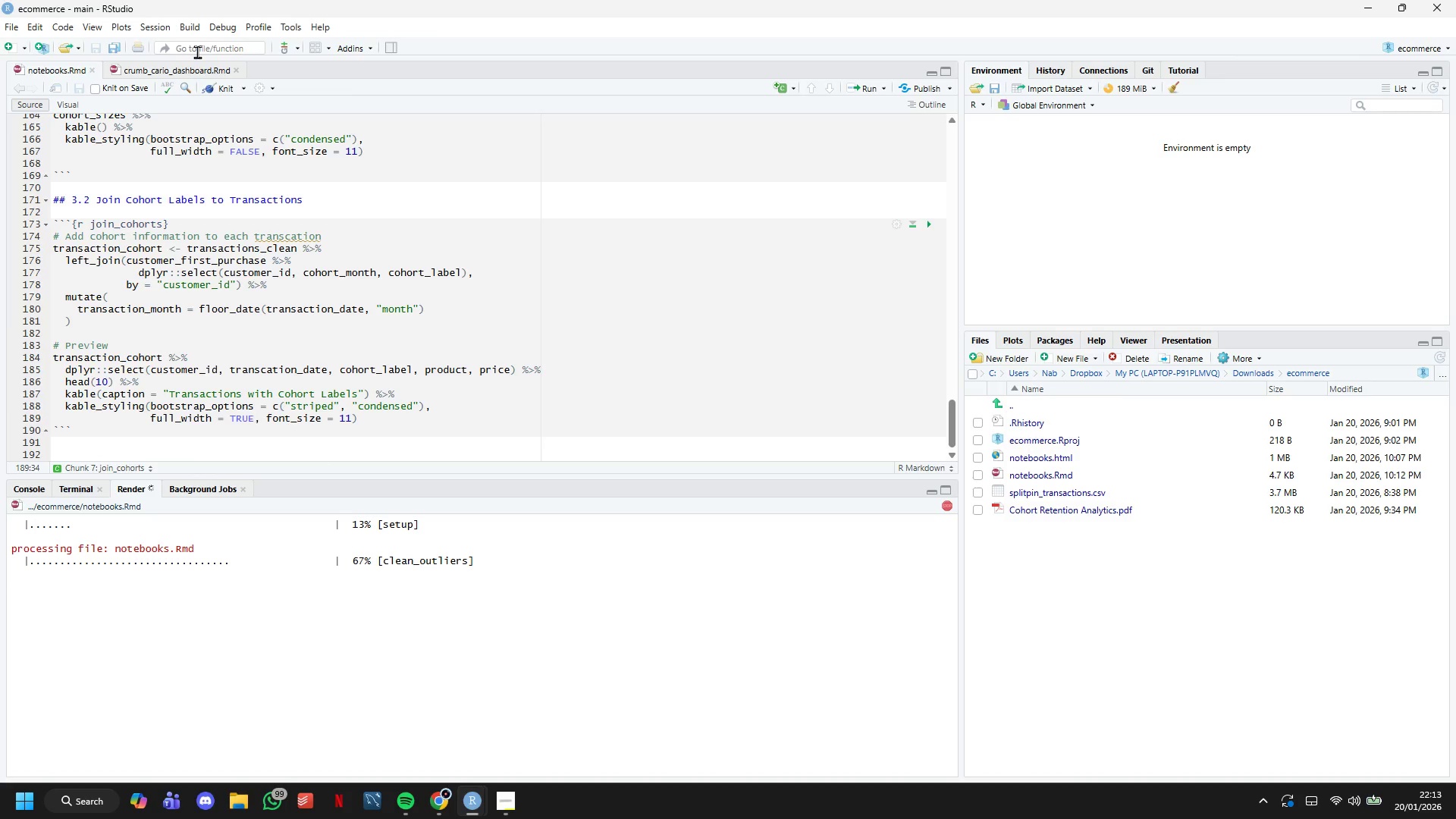 
scroll: coordinate [275, 689], scroll_direction: up, amount: 3.0
 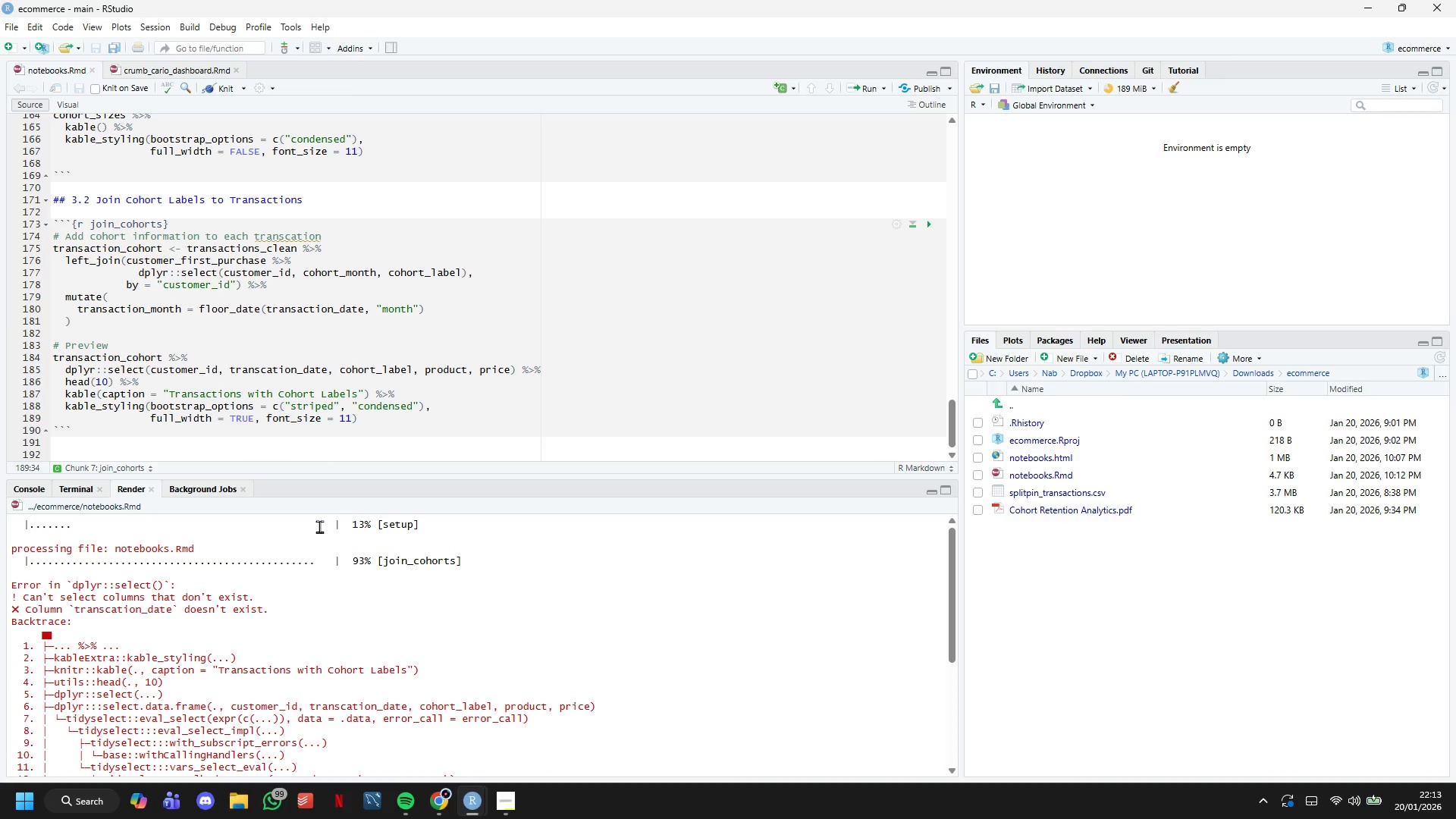 
wait(6.16)
 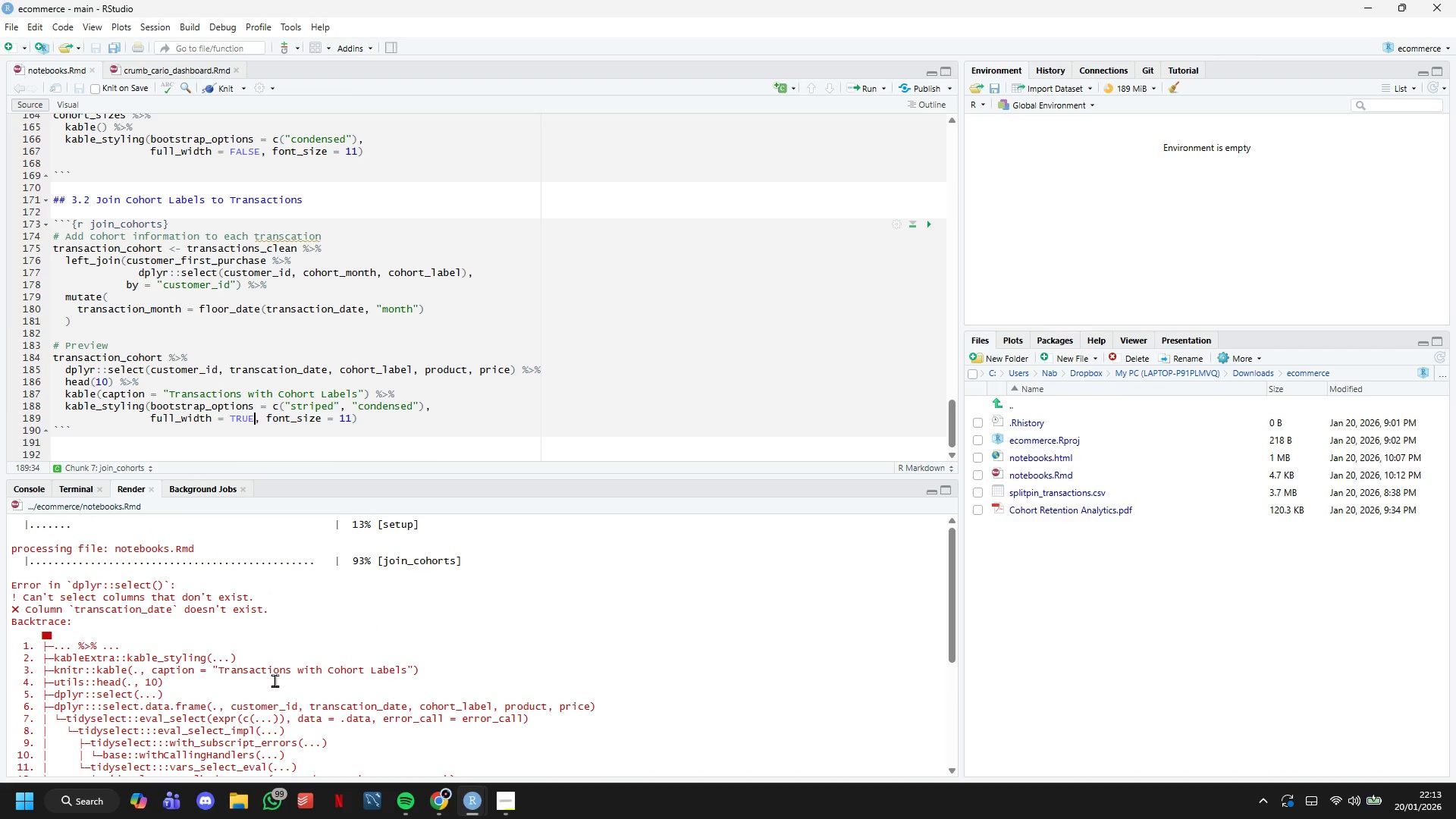 
scroll: coordinate [410, 406], scroll_direction: up, amount: 6.0
 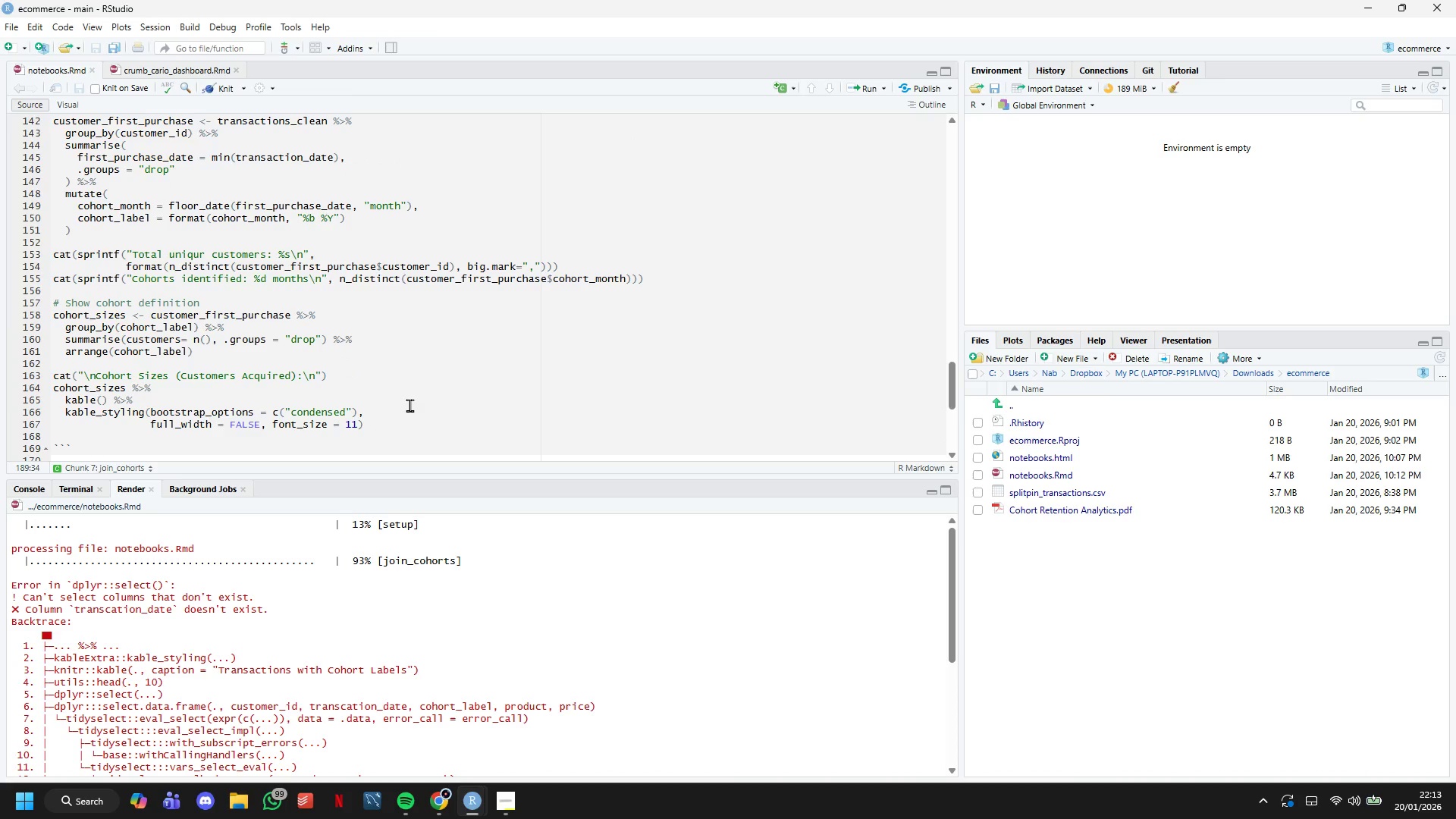 
scroll: coordinate [410, 400], scroll_direction: down, amount: 6.0
 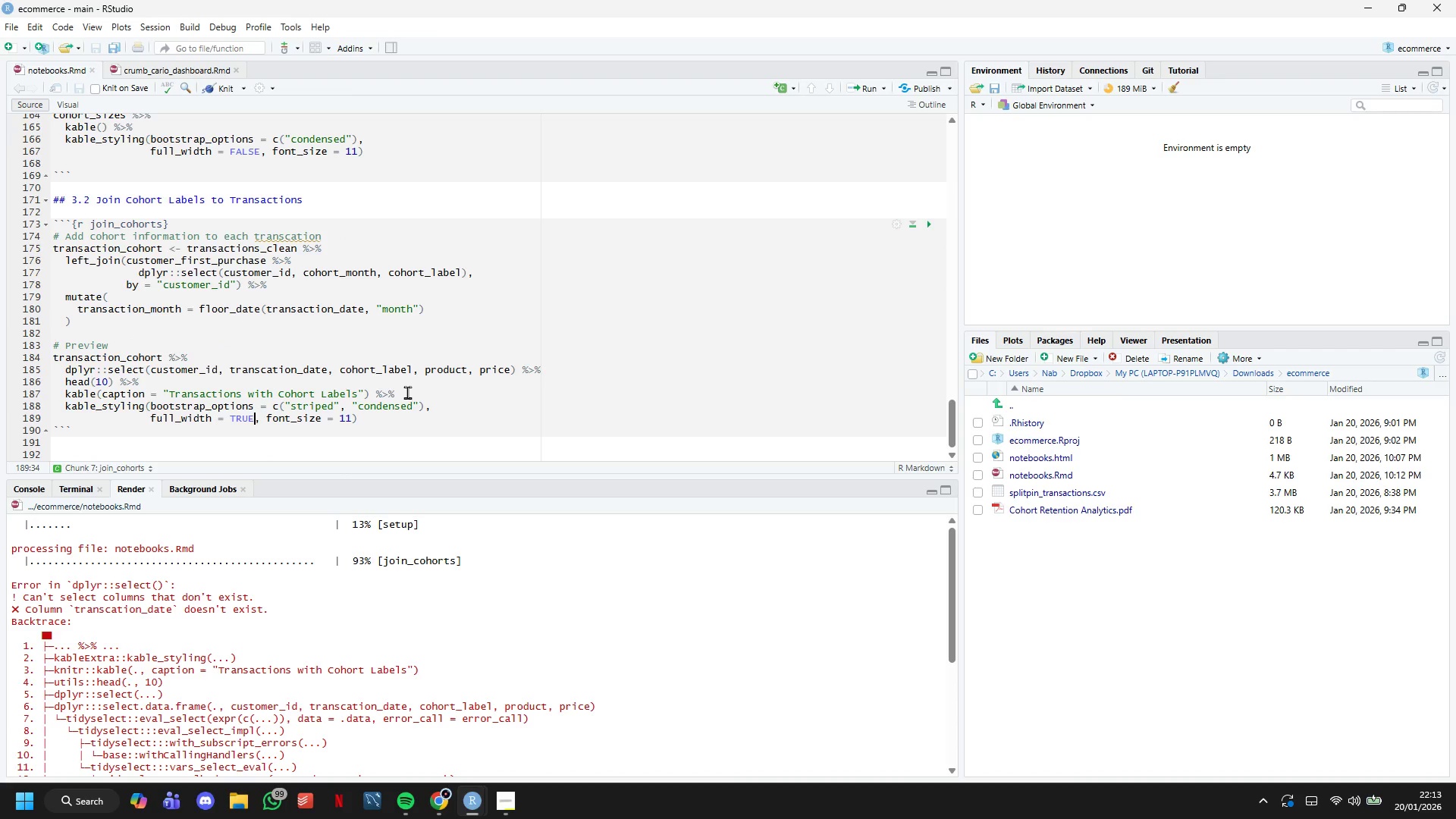 
wait(6.33)
 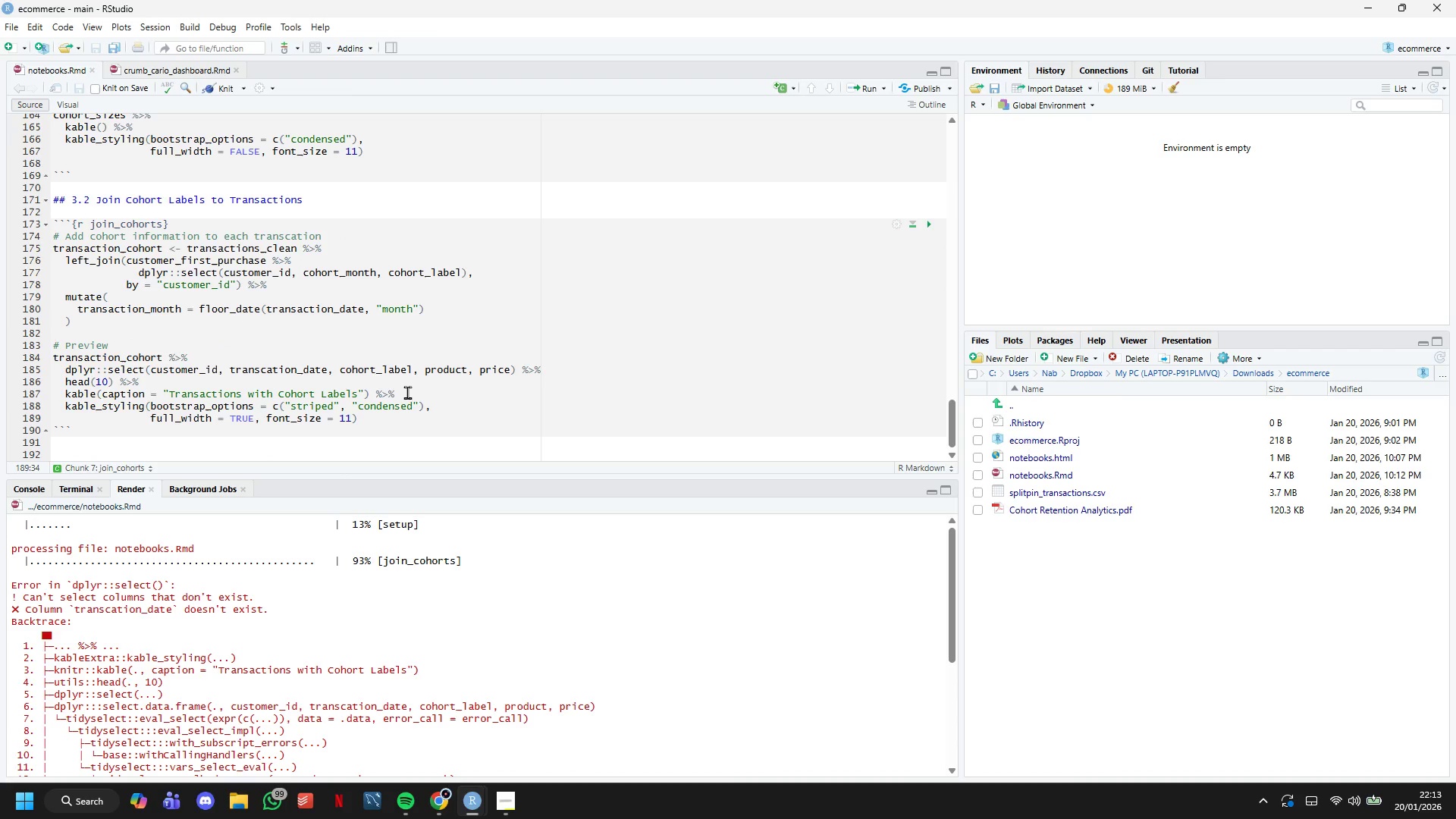 
left_click([1043, 488])
 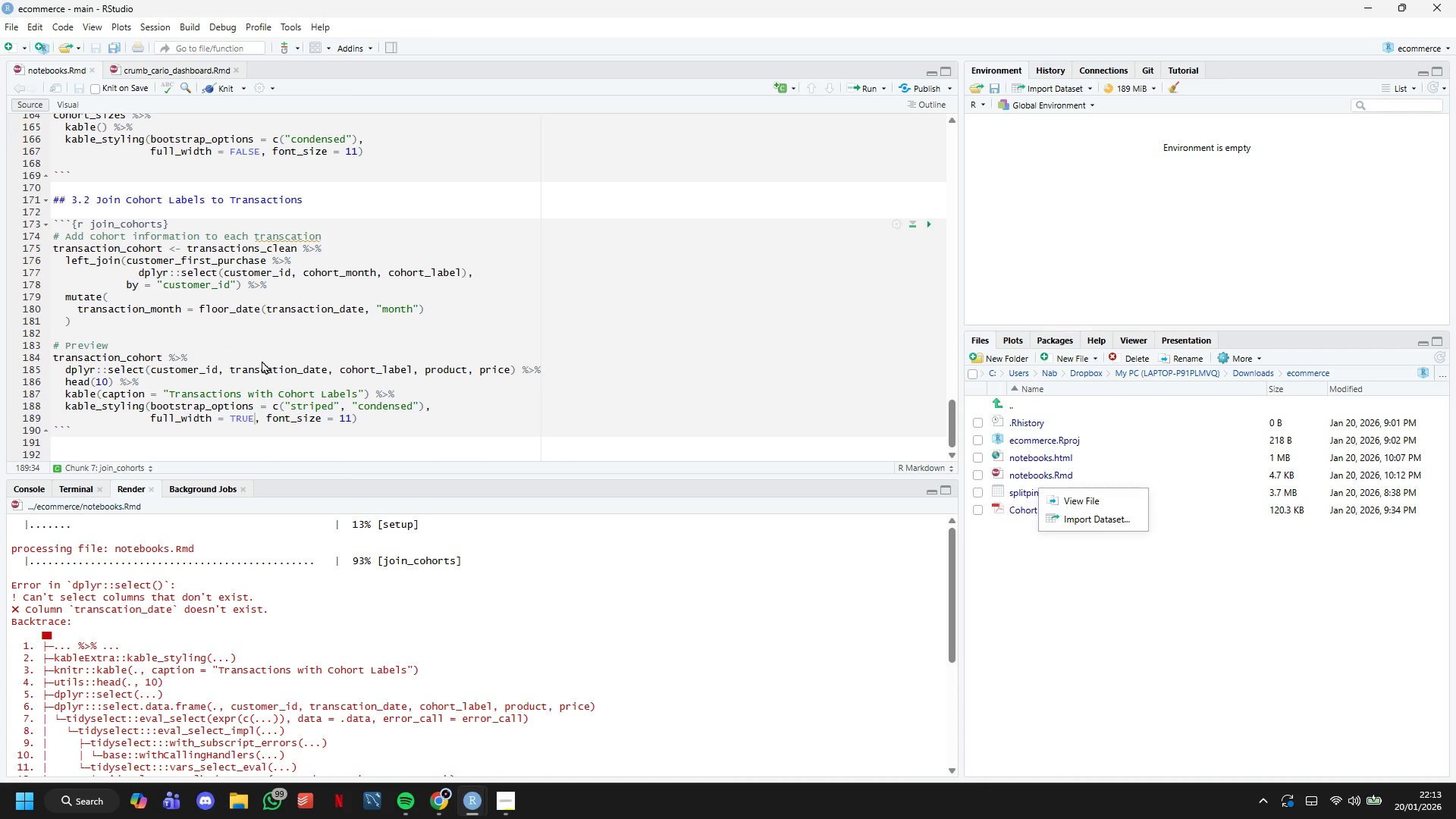 
double_click([265, 369])
 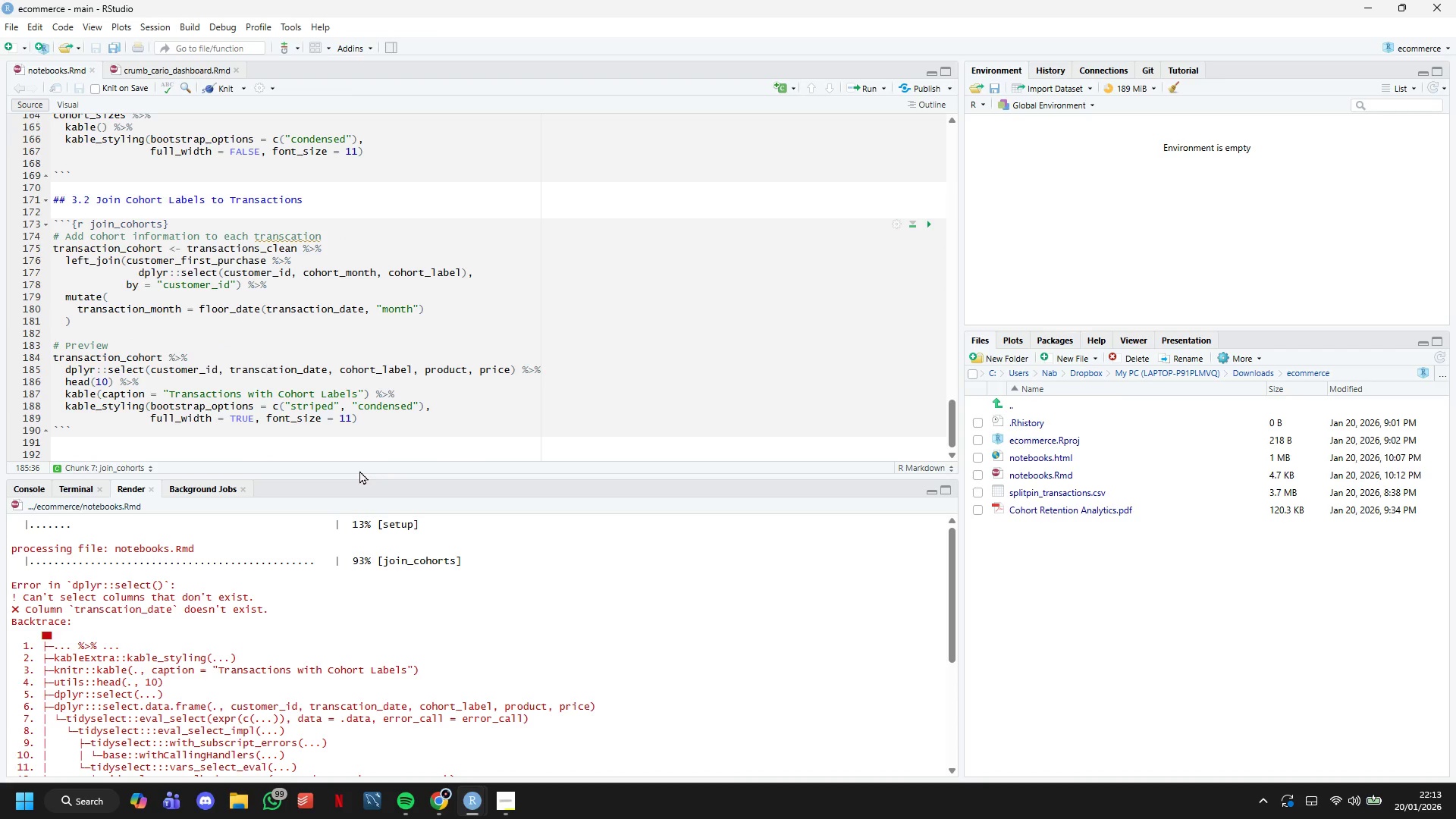 
key(Backspace)
 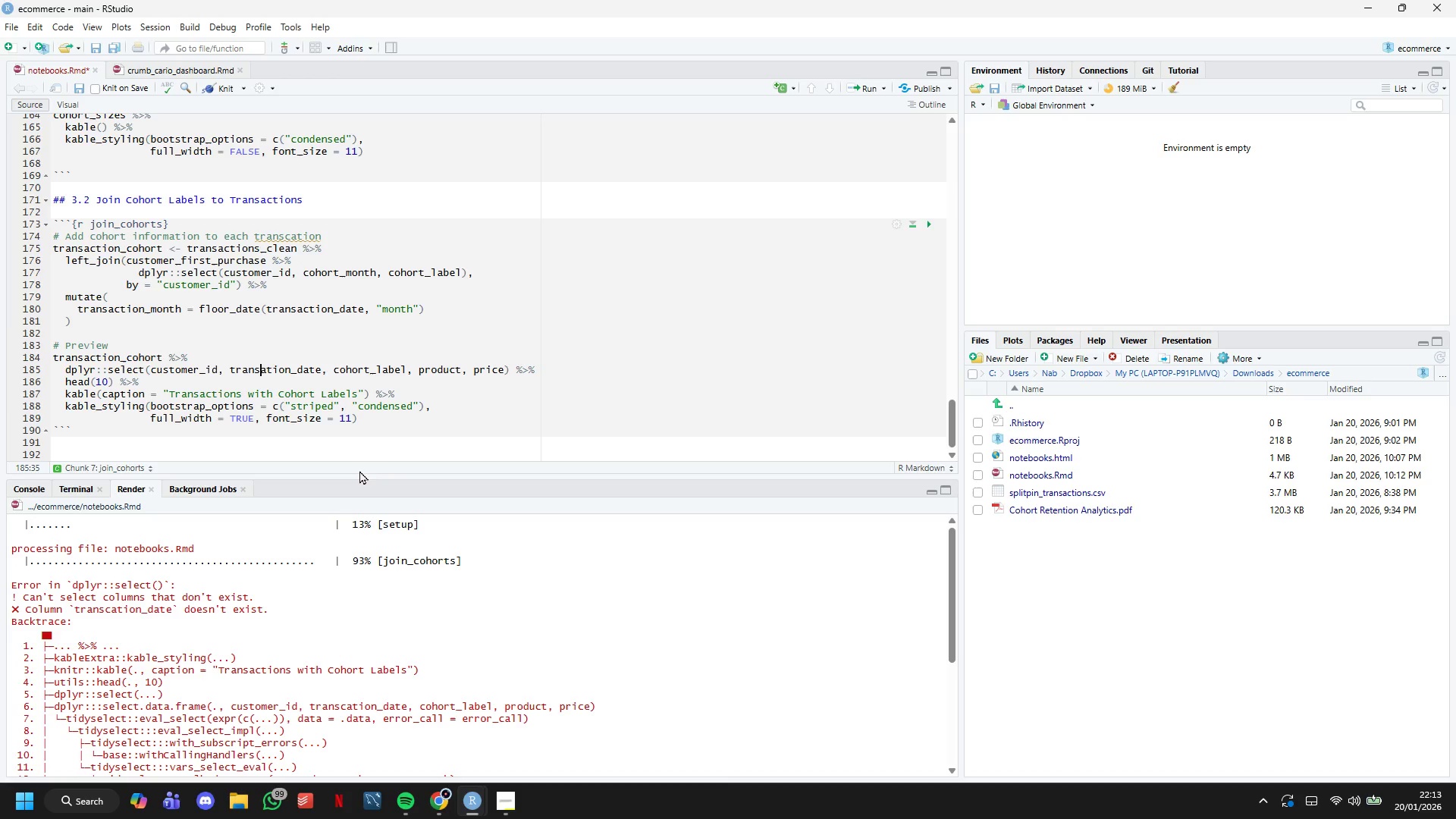 
key(ArrowRight)
 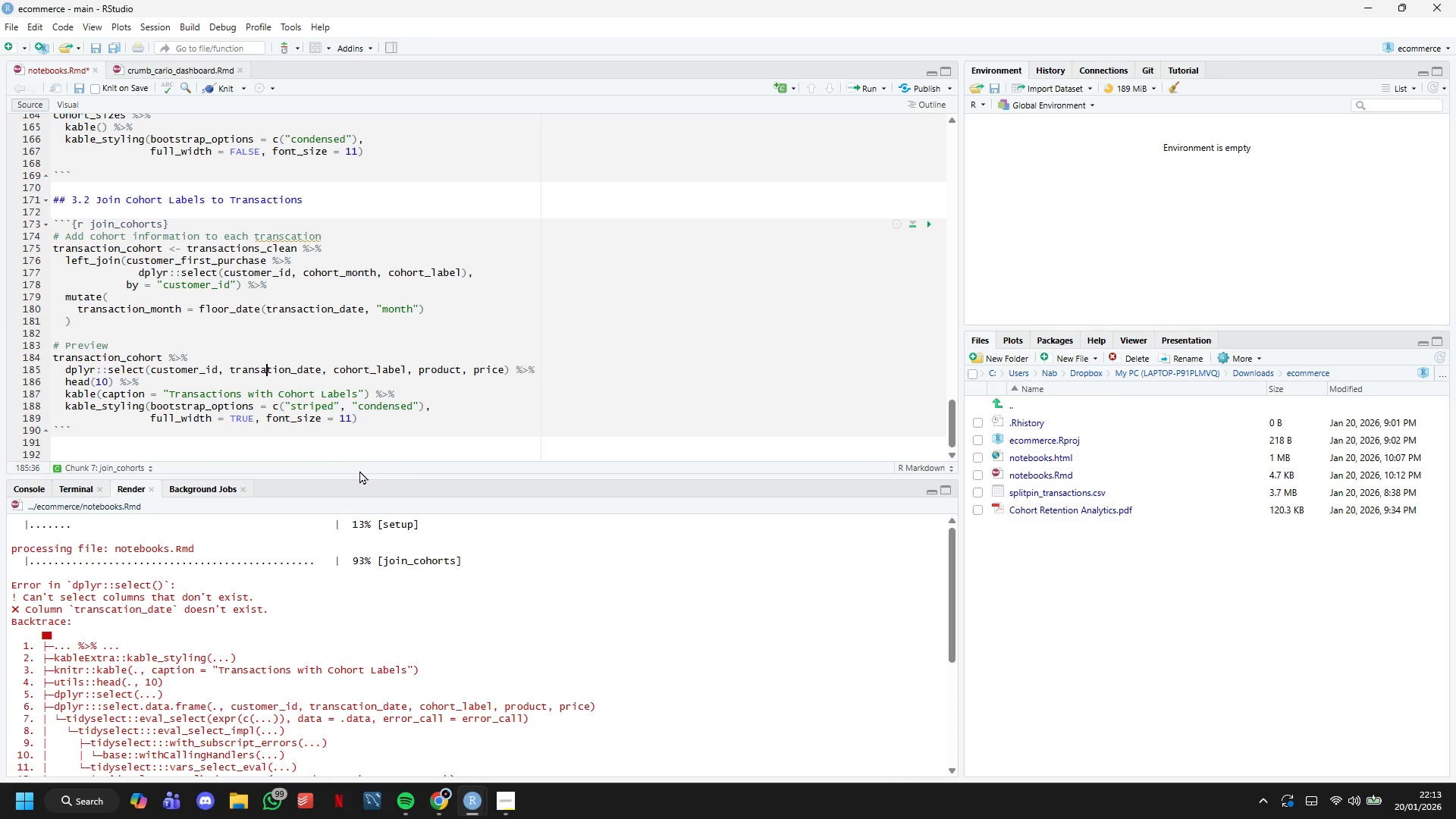 
key(C)
 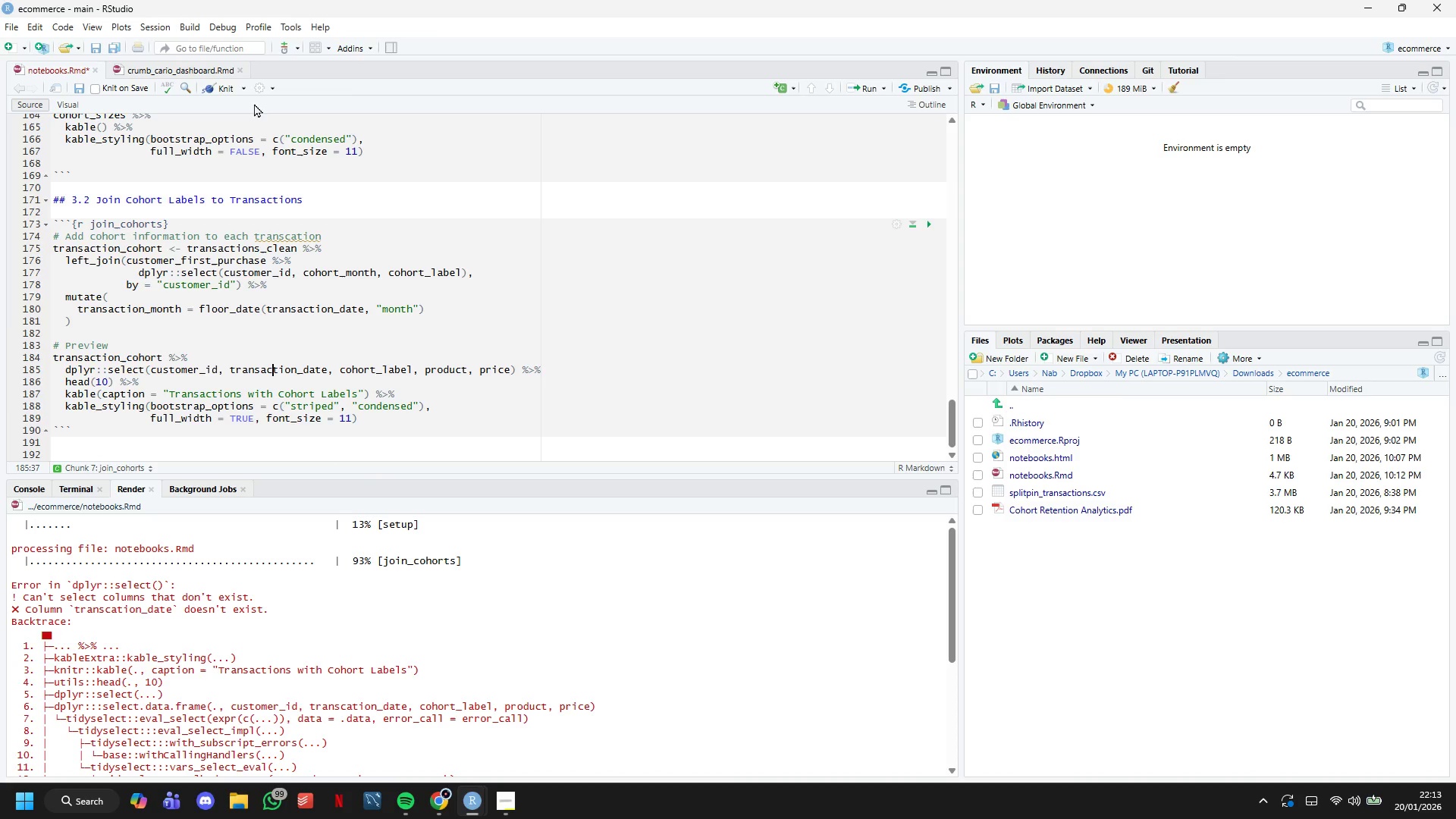 
left_click([225, 85])
 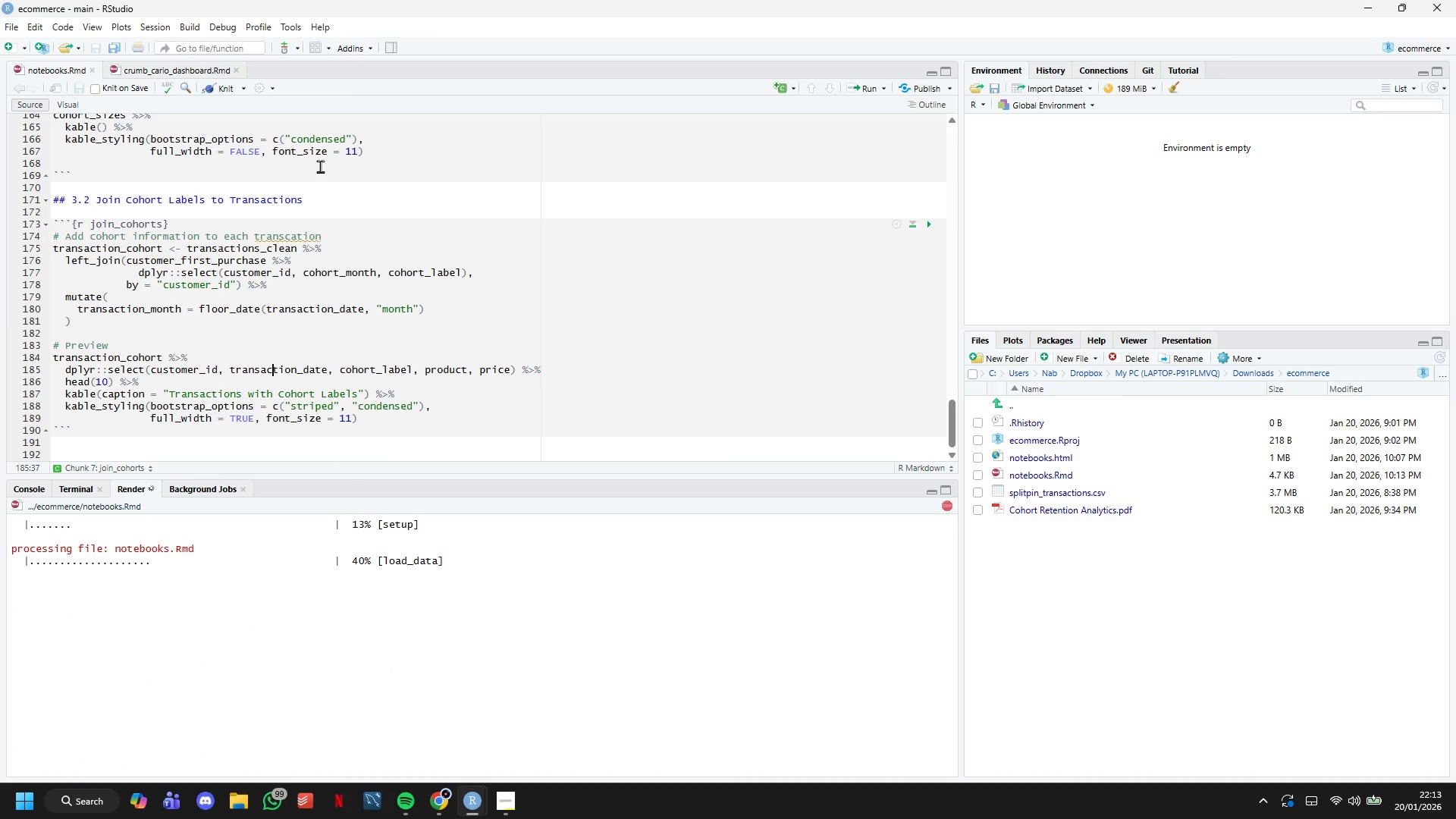 
wait(7.77)
 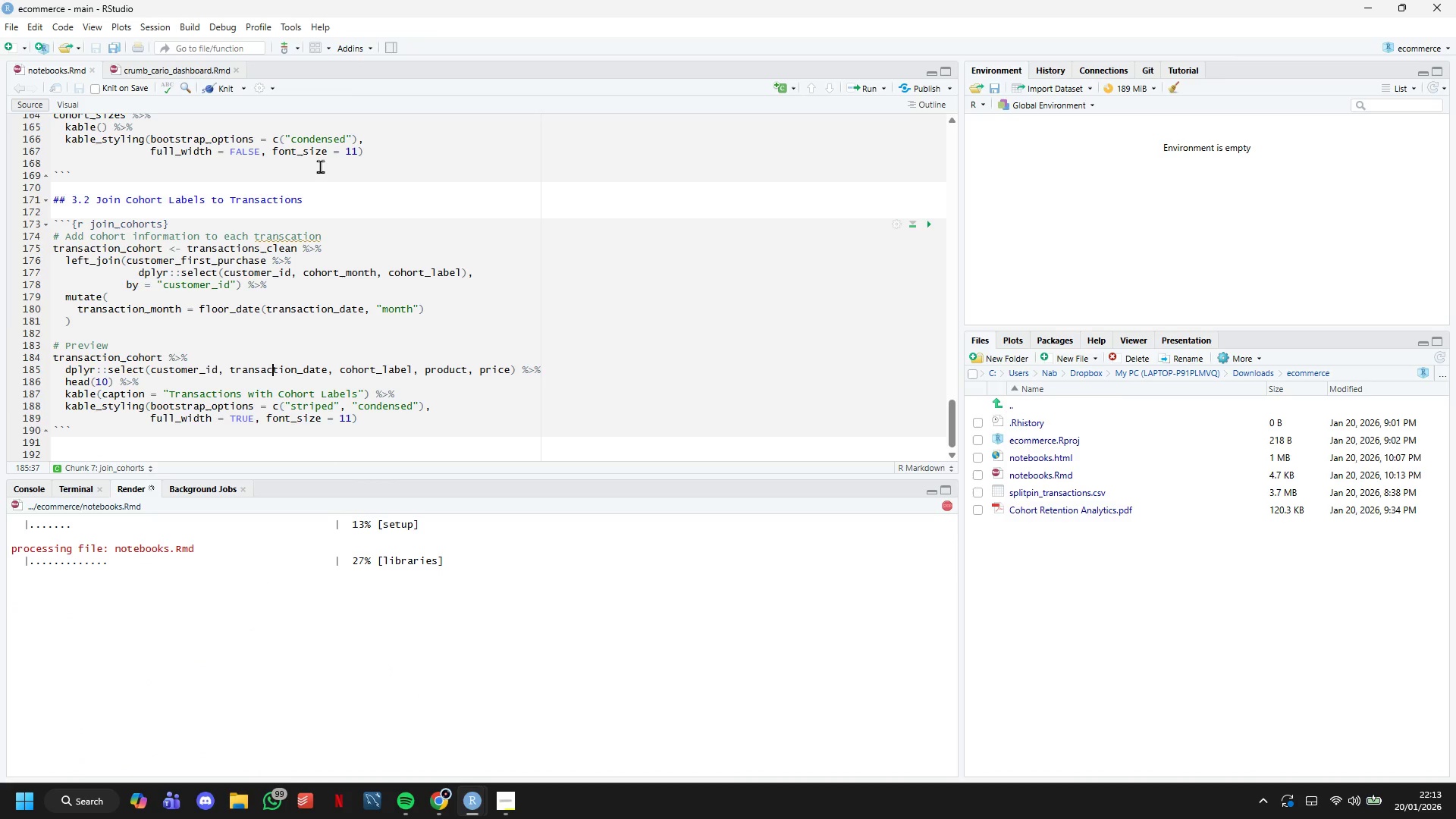 
scroll: coordinate [875, 354], scroll_direction: down, amount: 12.0
 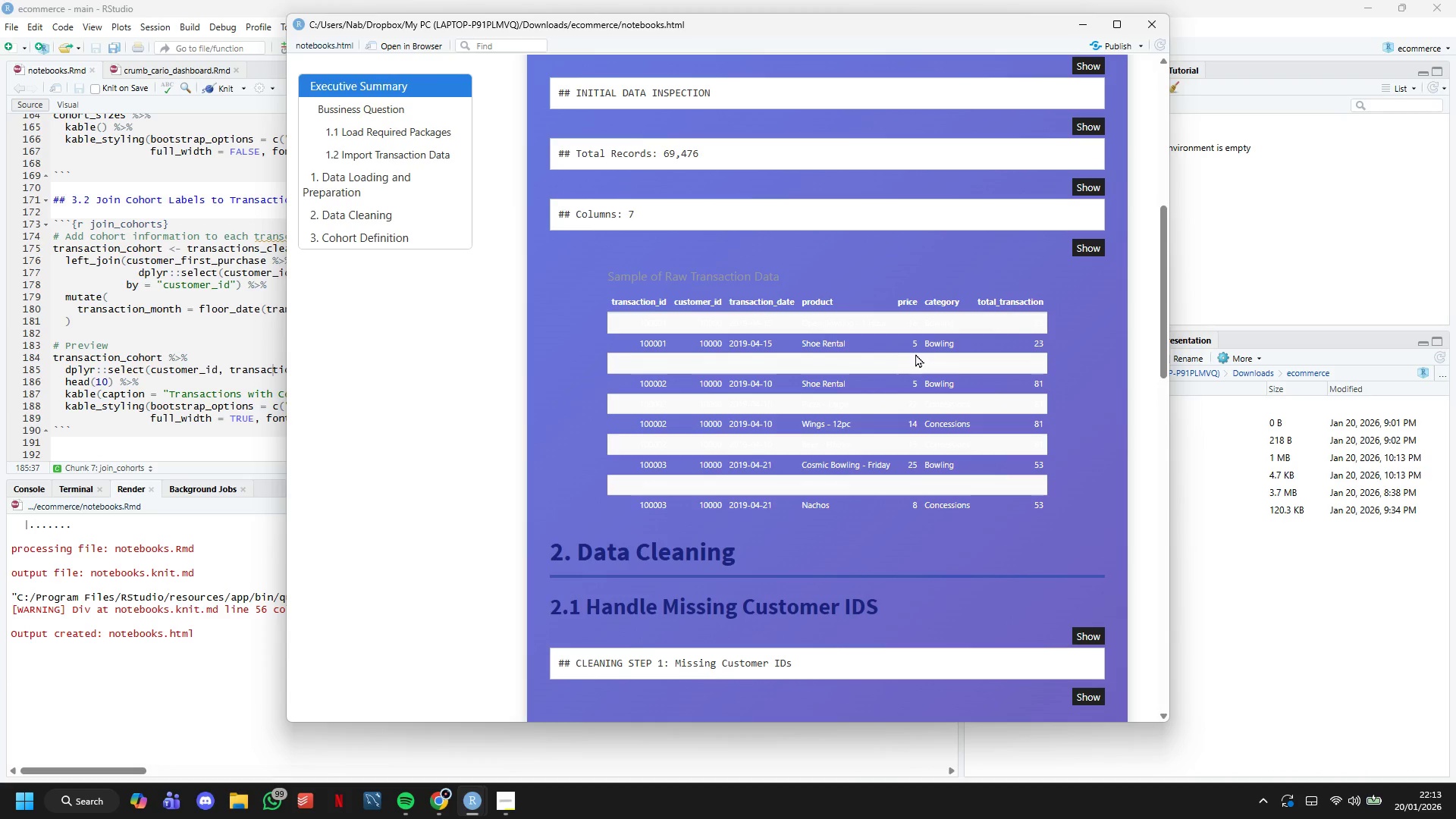 
double_click([916, 353])
 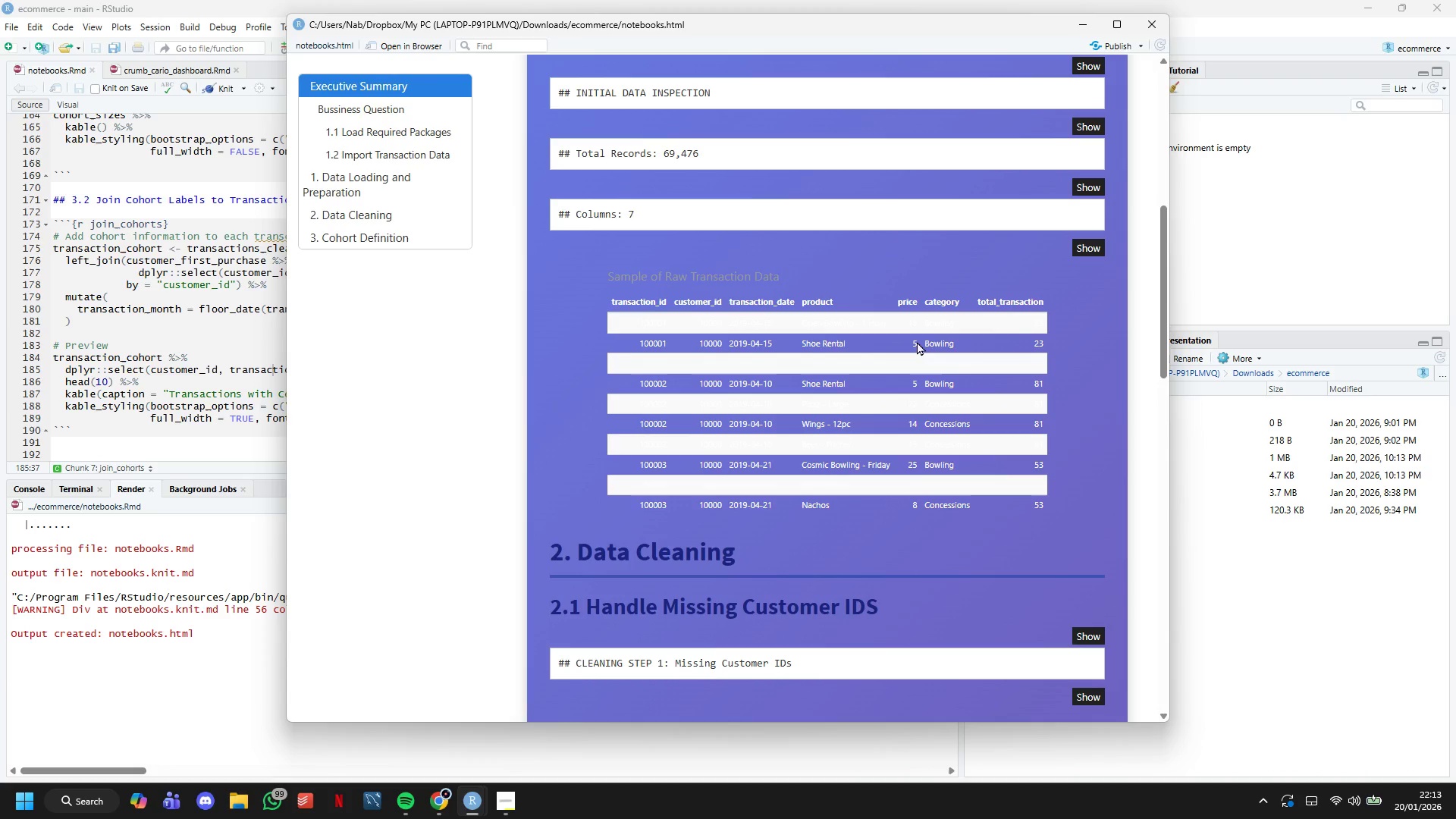 
triple_click([917, 341])
 